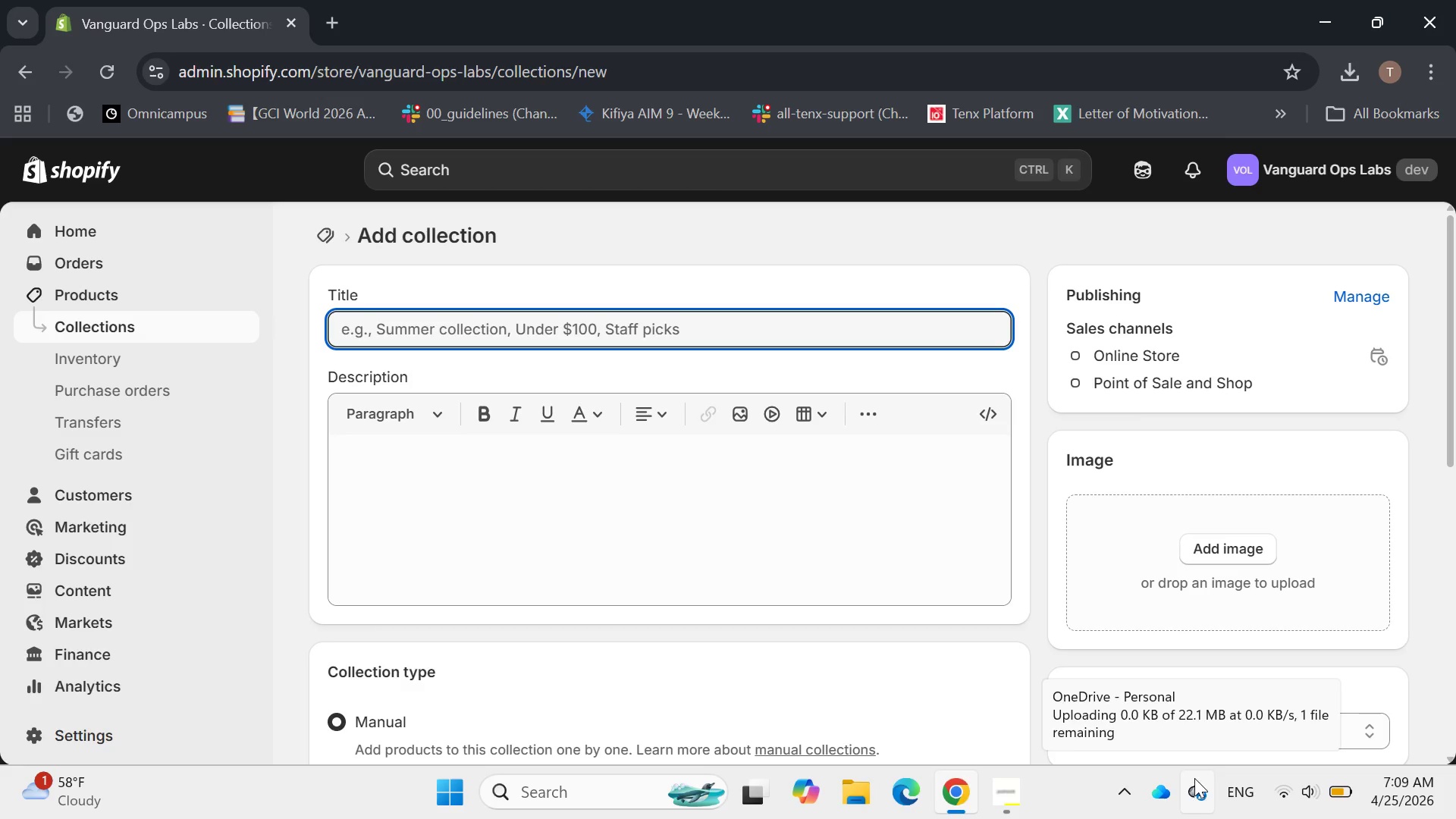 
wait(7.12)
 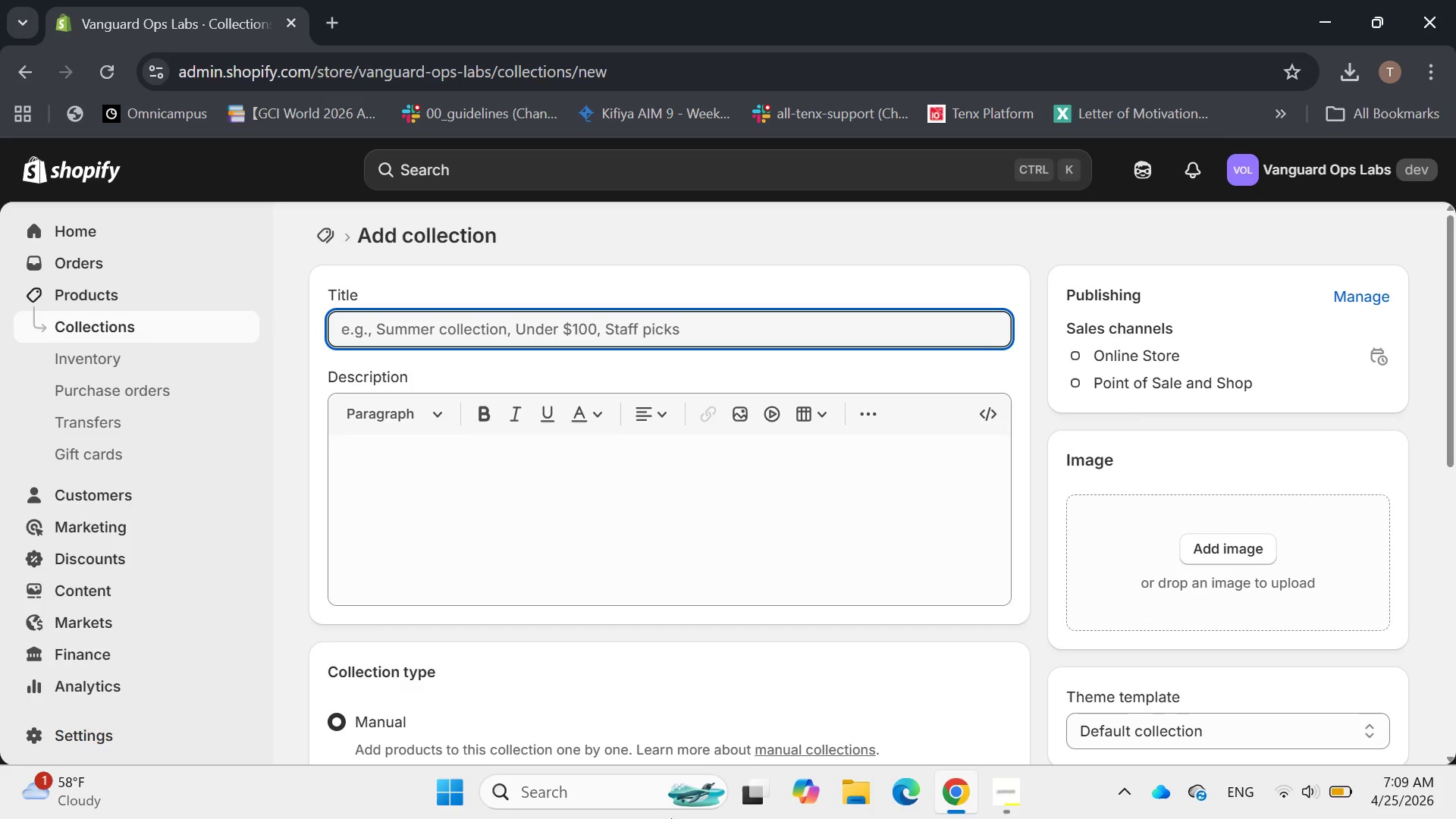 
type(Lean & Efficient Kits)
 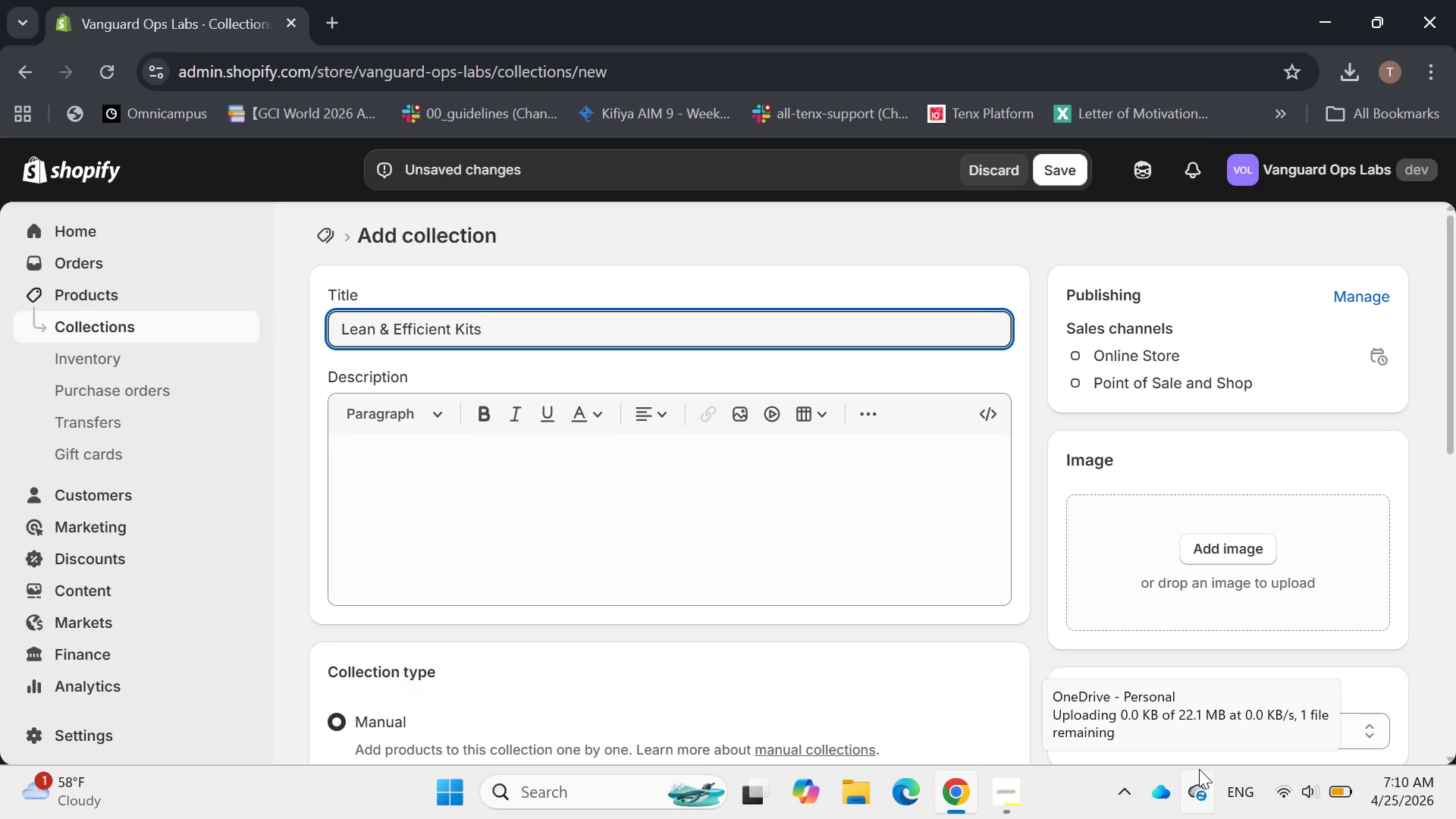 
left_click([838, 540])
 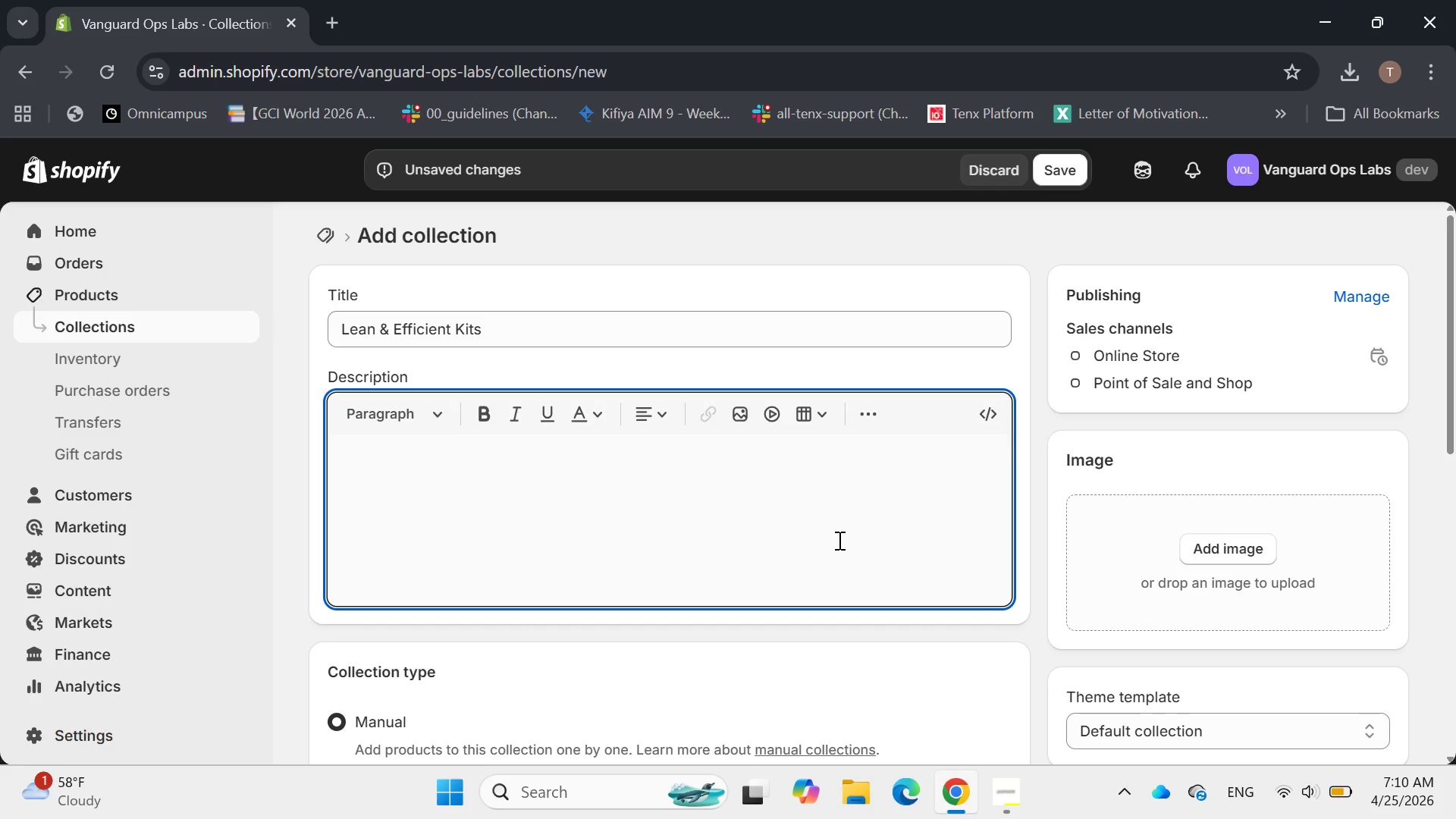 
type(Eliminate waste and miximize value with oir )
 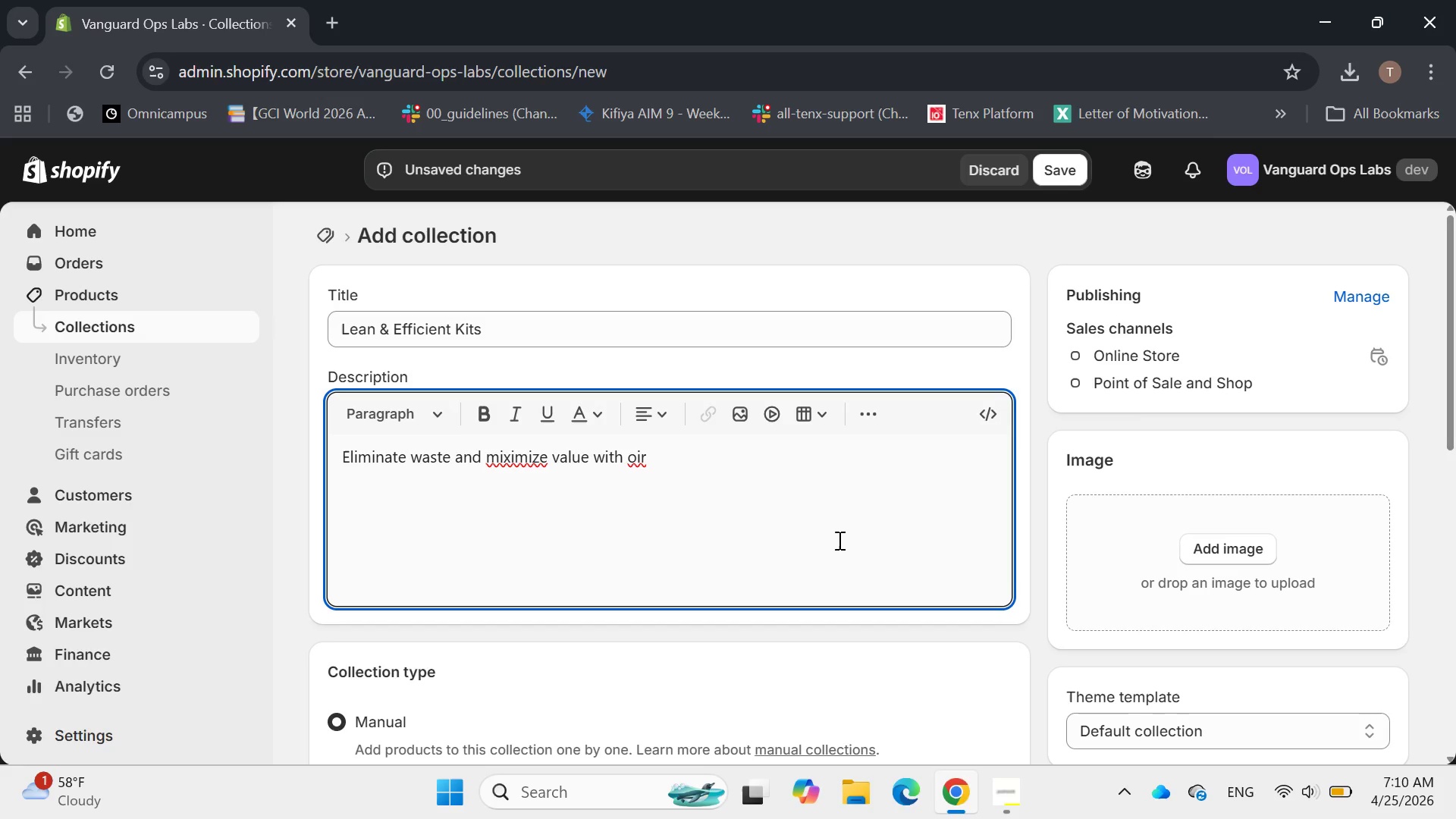 
hold_key(key=ArrowLeft, duration=1.12)
 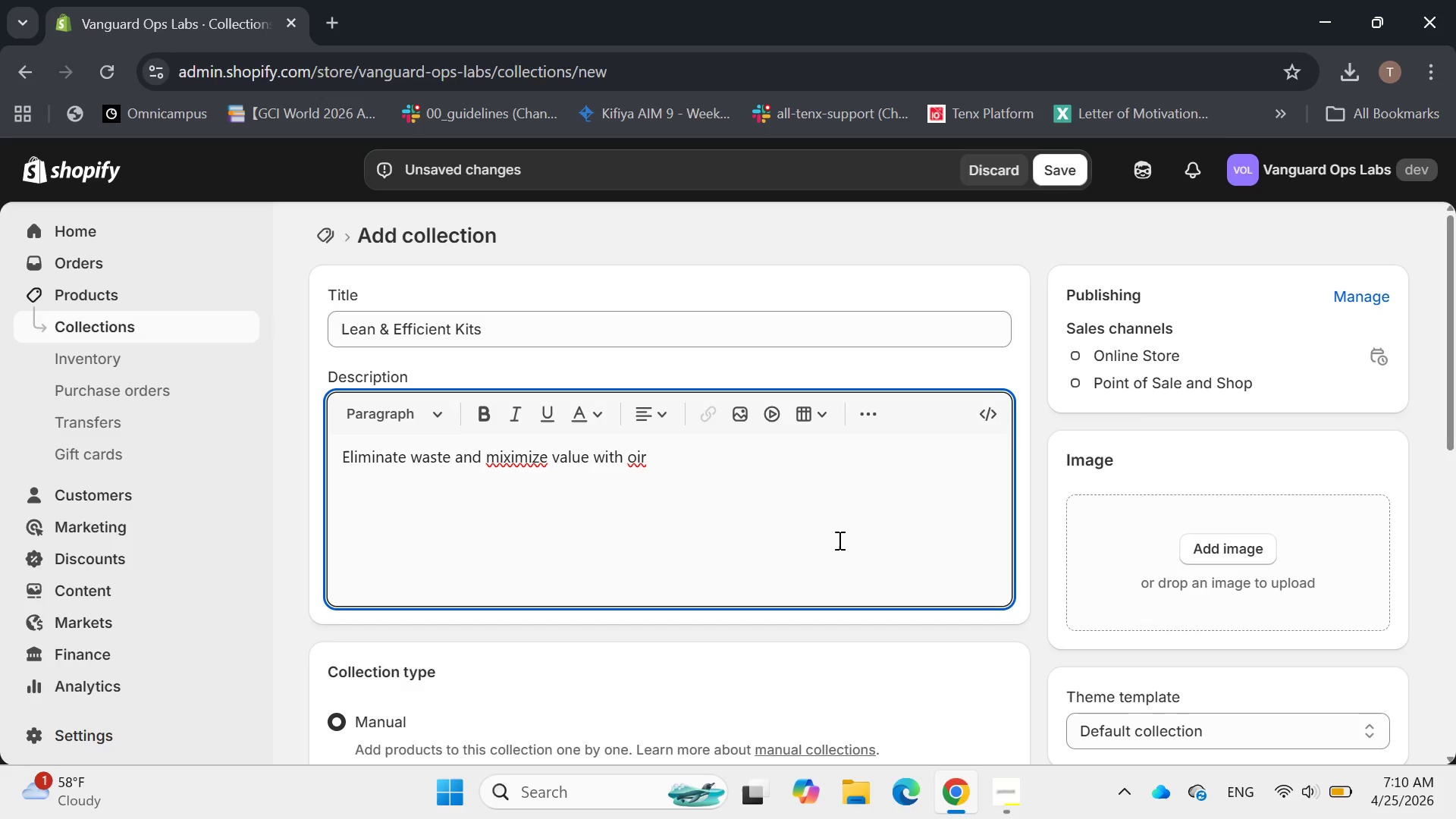 
key(ArrowLeft)
 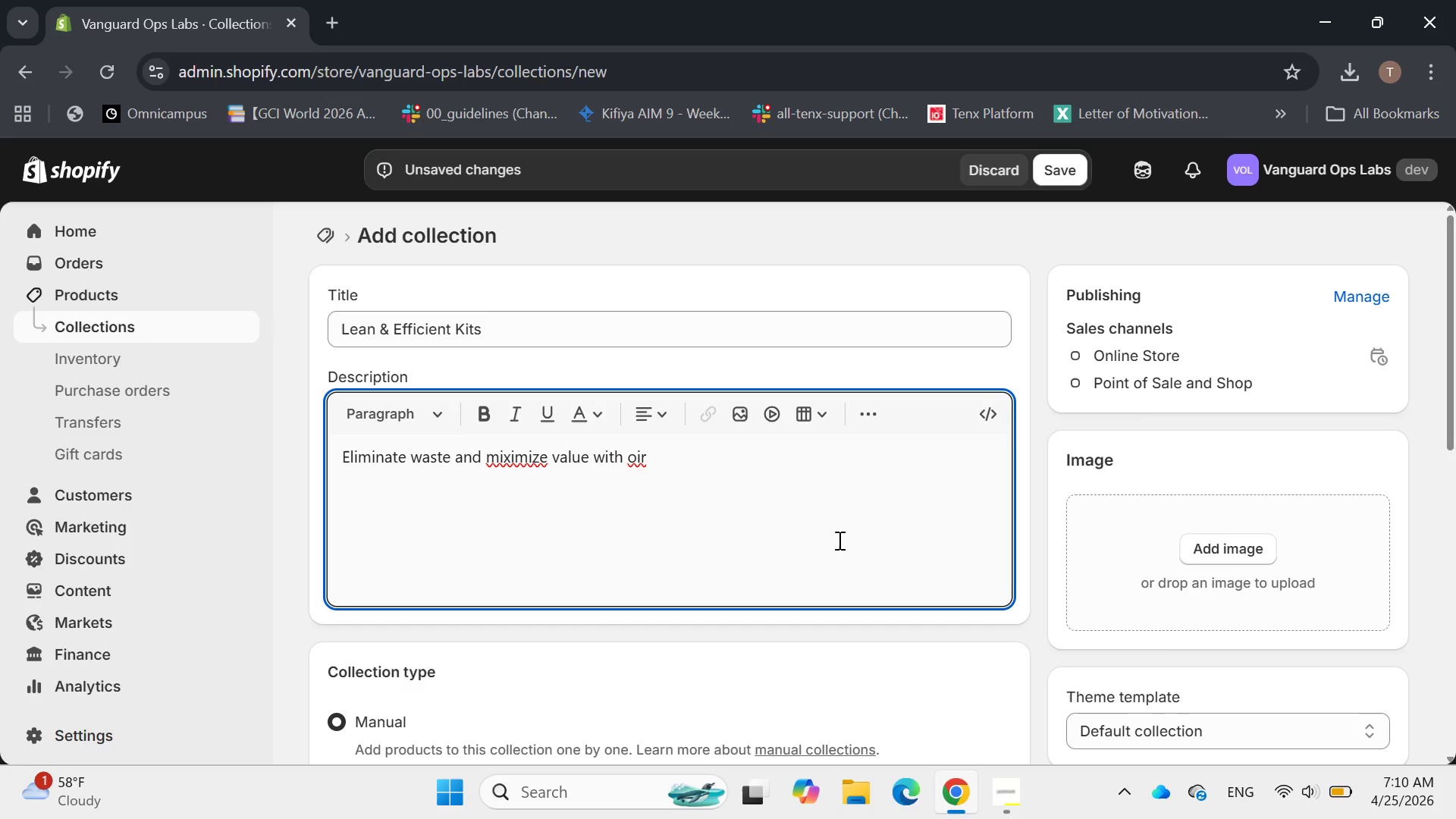 
type(a[Delete])
key(Backspace)
key(Backspace)
key(Backspace)
type(ur Lean & Efficient)
key(Backspace)
type(cy Kits)
 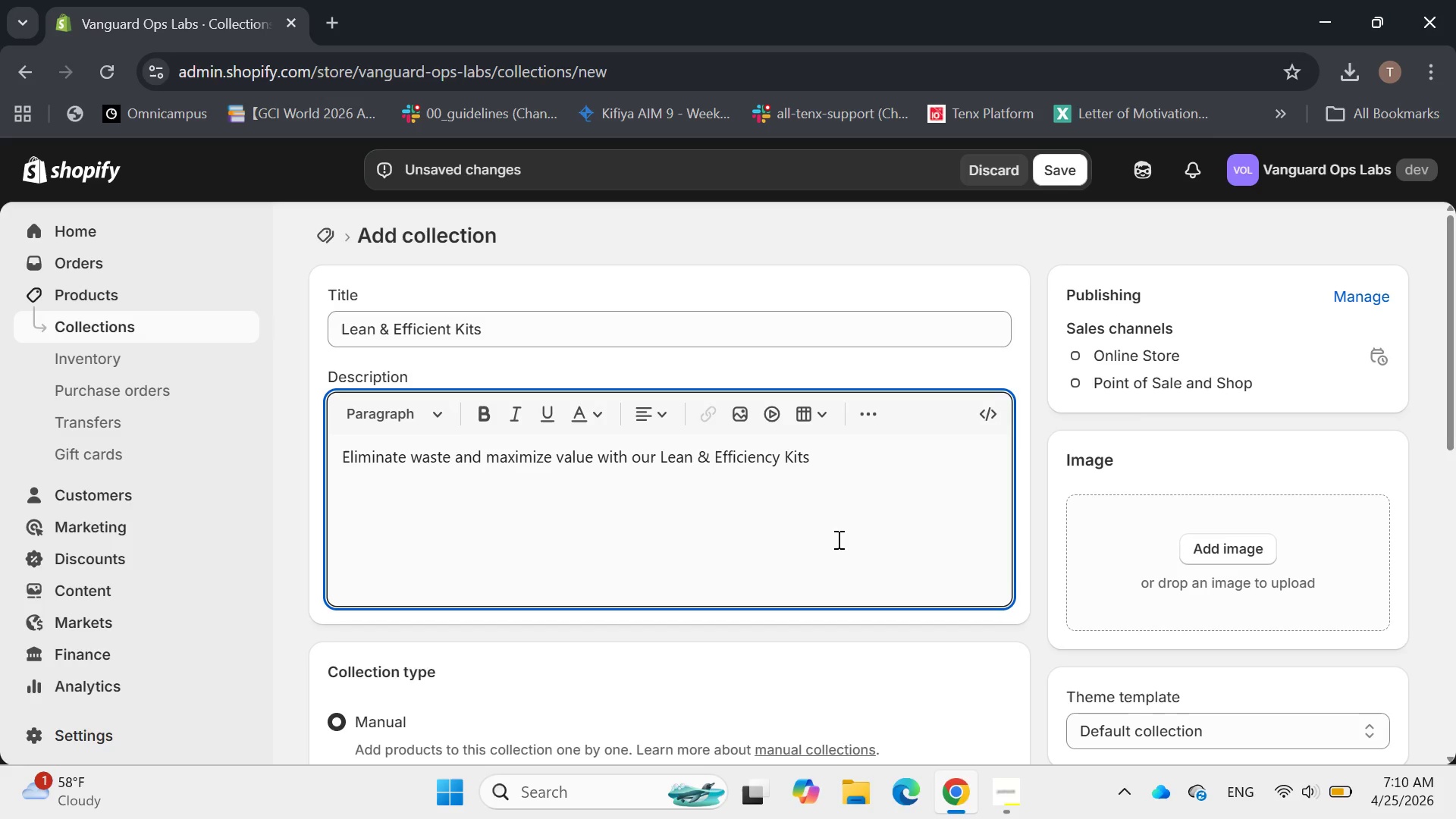 
hold_key(key=ArrowRight, duration=1.2)
 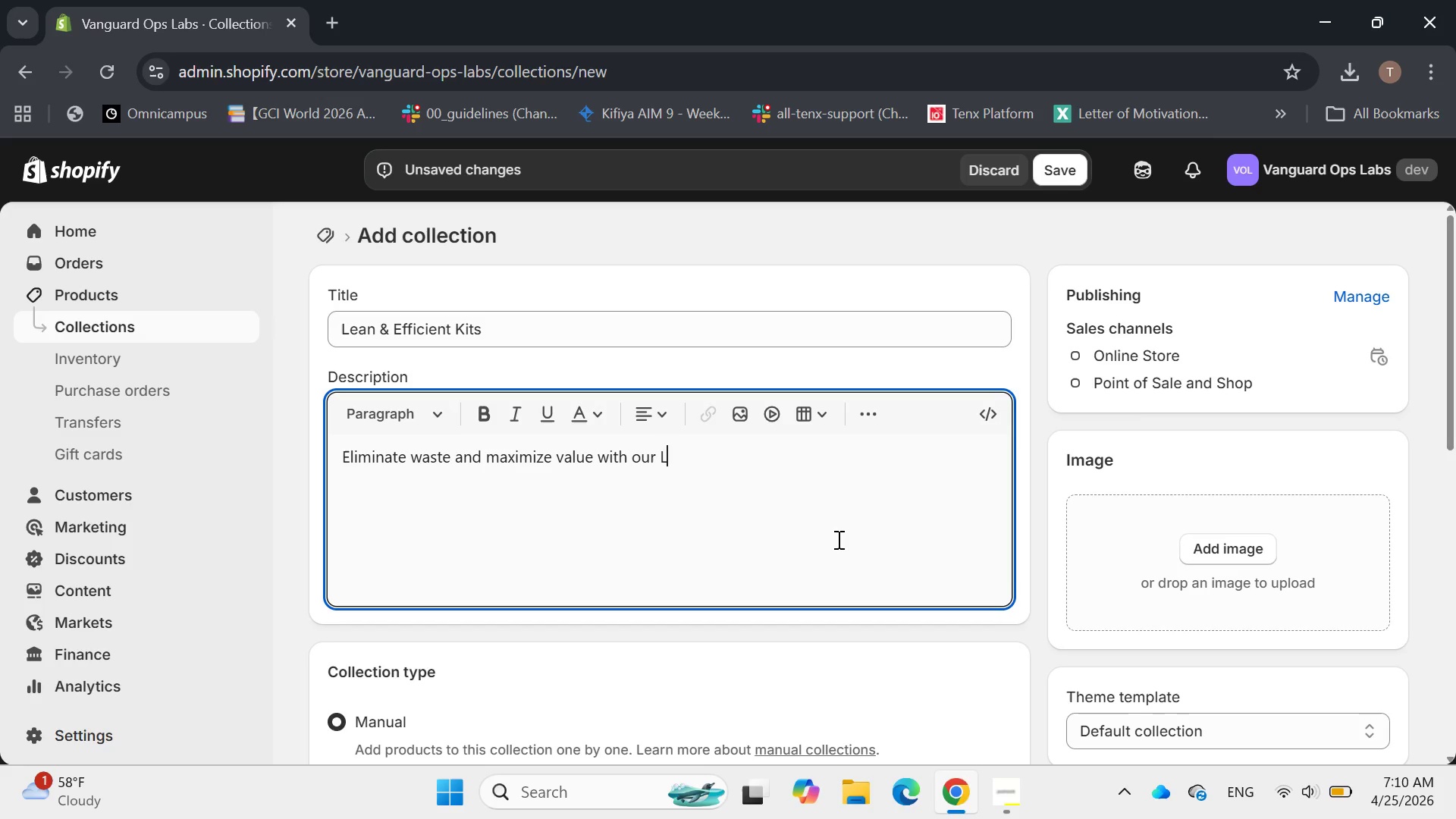 
type(. Design to )
key(Backspace)
key(Backspace)
key(Backspace)
type(for operation leader and conc)
key(Backspace)
type(sultants, these resources provide the exact frameworks needed to streamline complex workflows and tighten your logistics whether you are confi)
key(Backspace)
key(Backspace)
type(ducting a deep)
 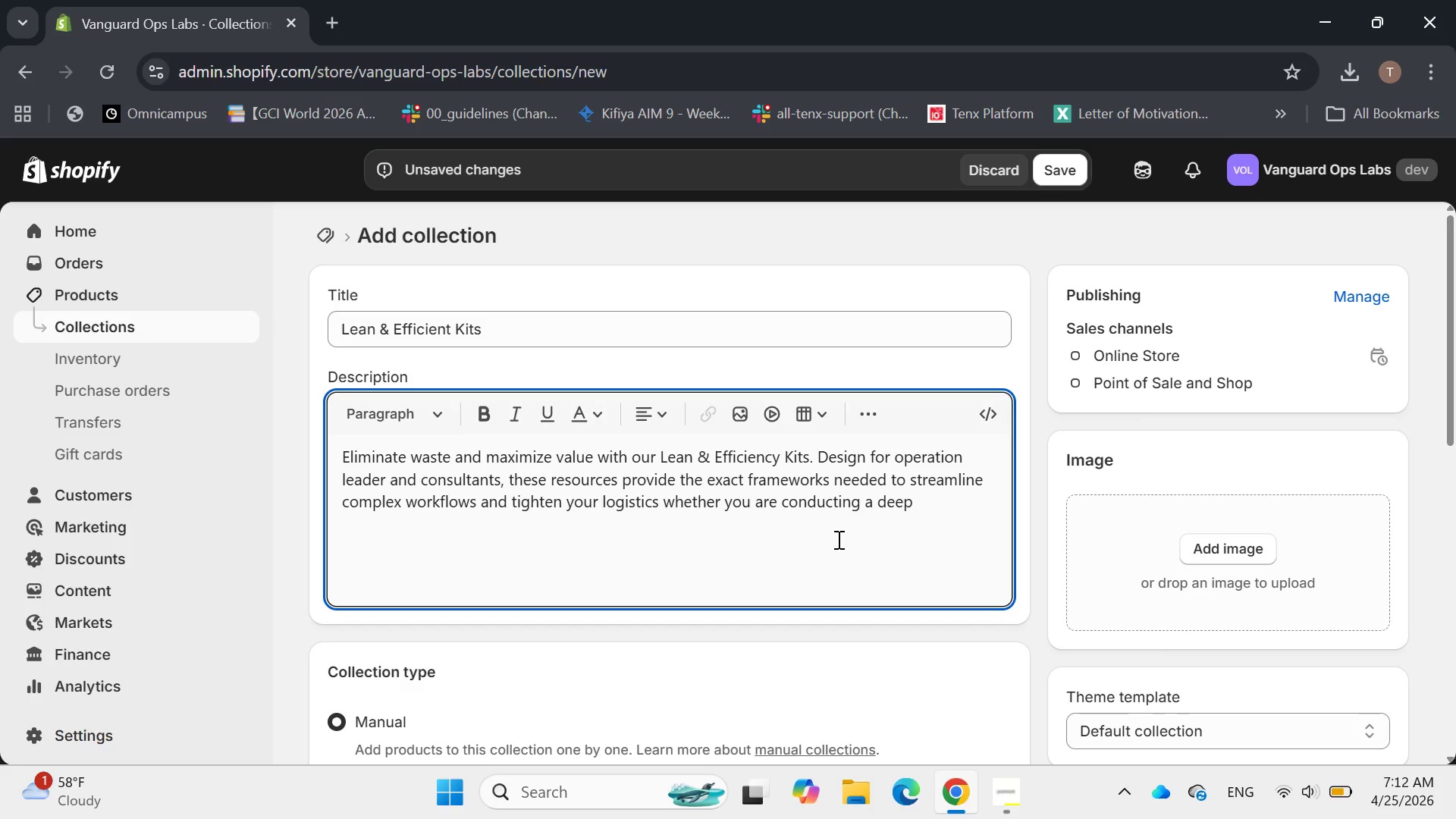 
wait(20.39)
 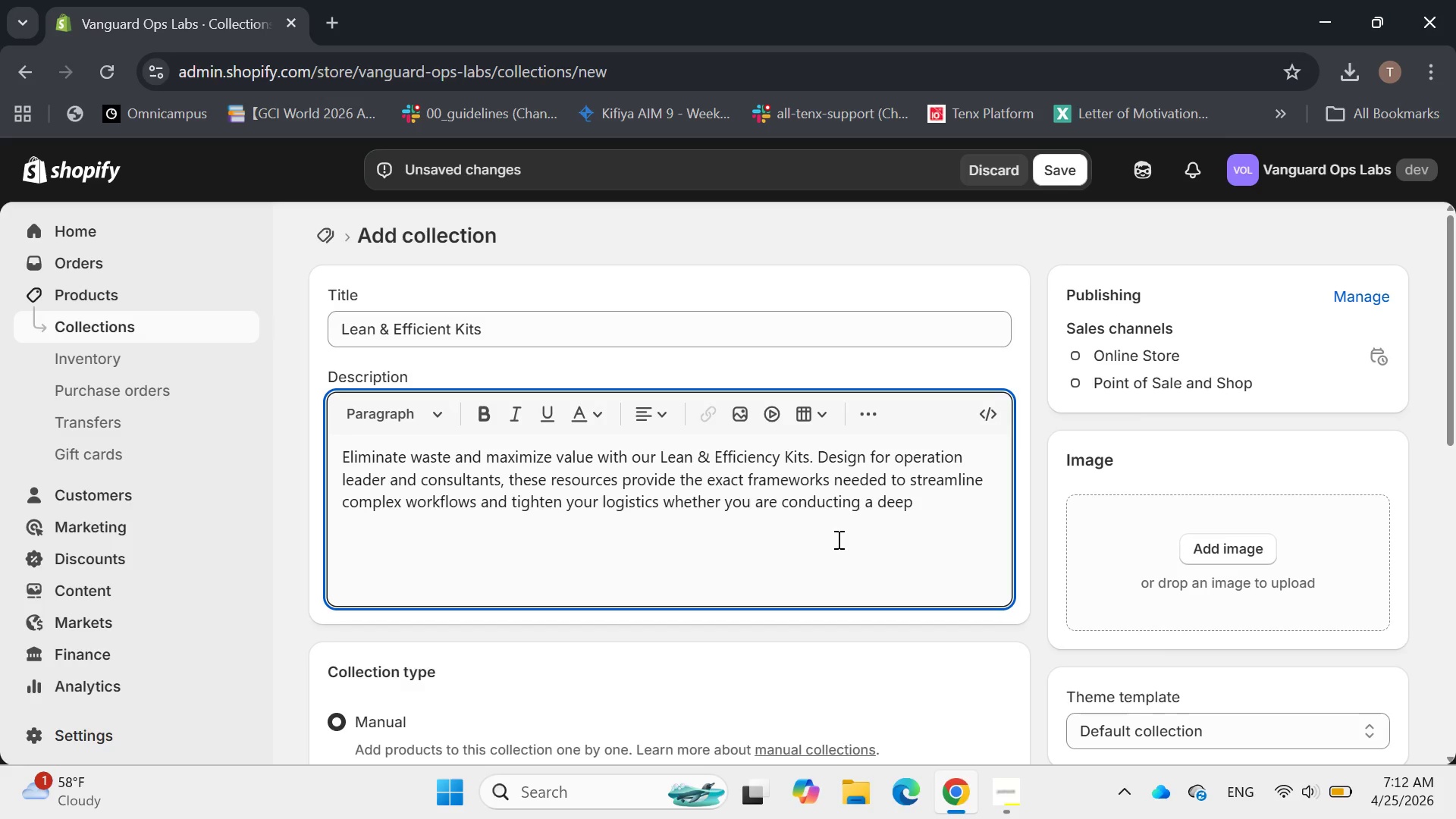 
type(-dive lean)
key(Backspace)
key(Backspace)
key(Backspace)
key(Backspace)
type(Lean Manifacturing Audit or re engineering your flow)
 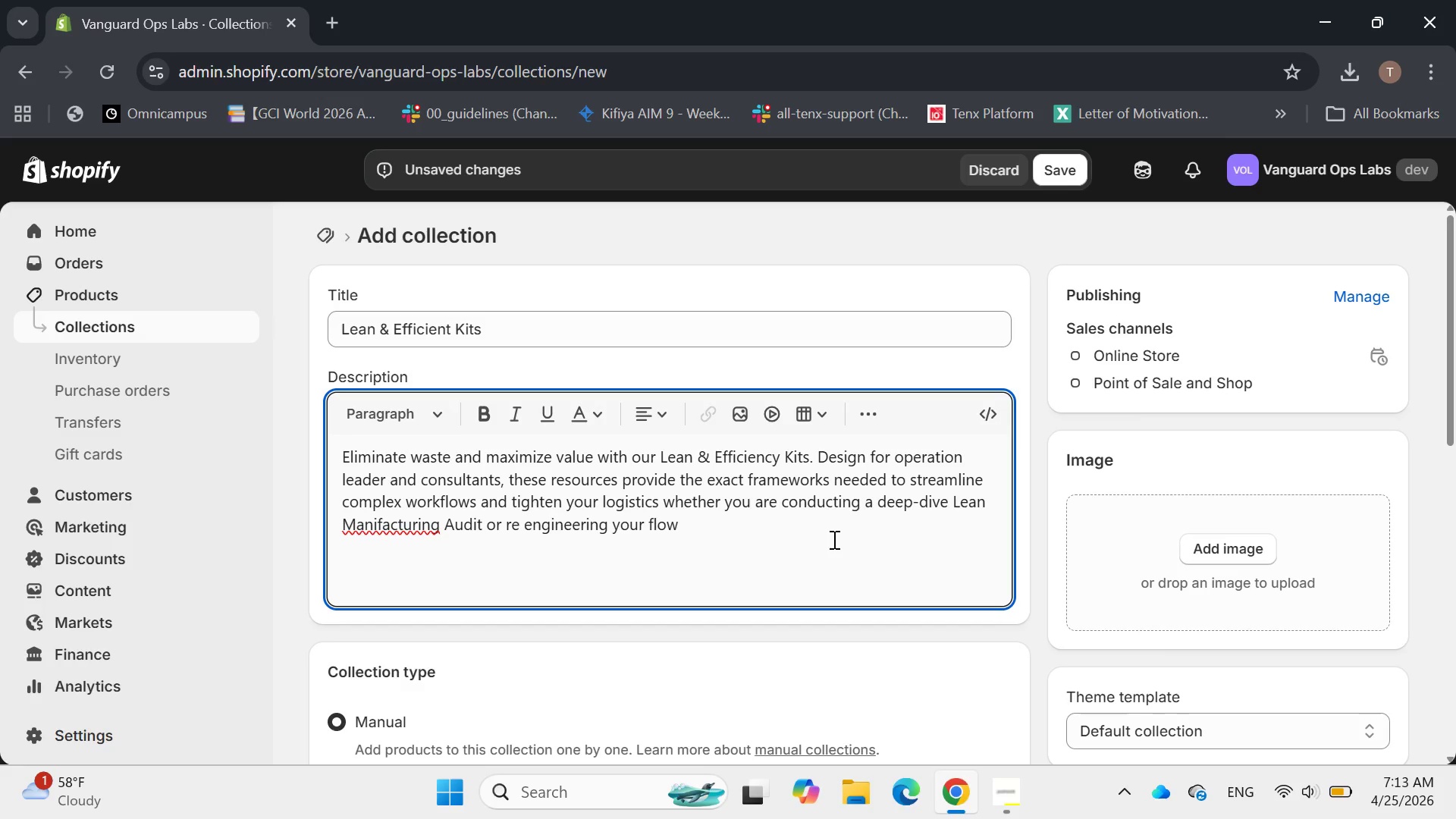 
left_click([373, 522])
 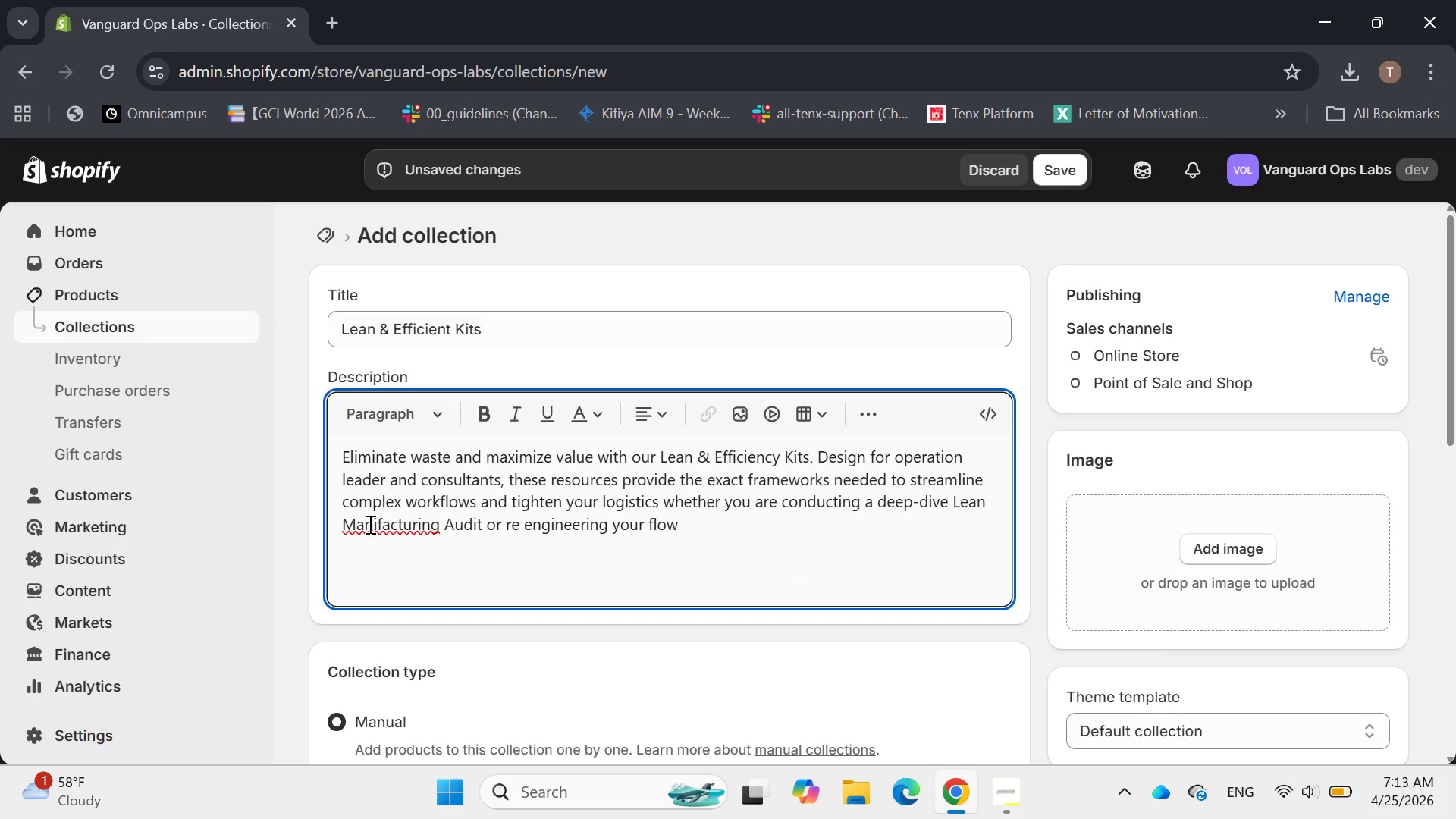 
key(Delete)
 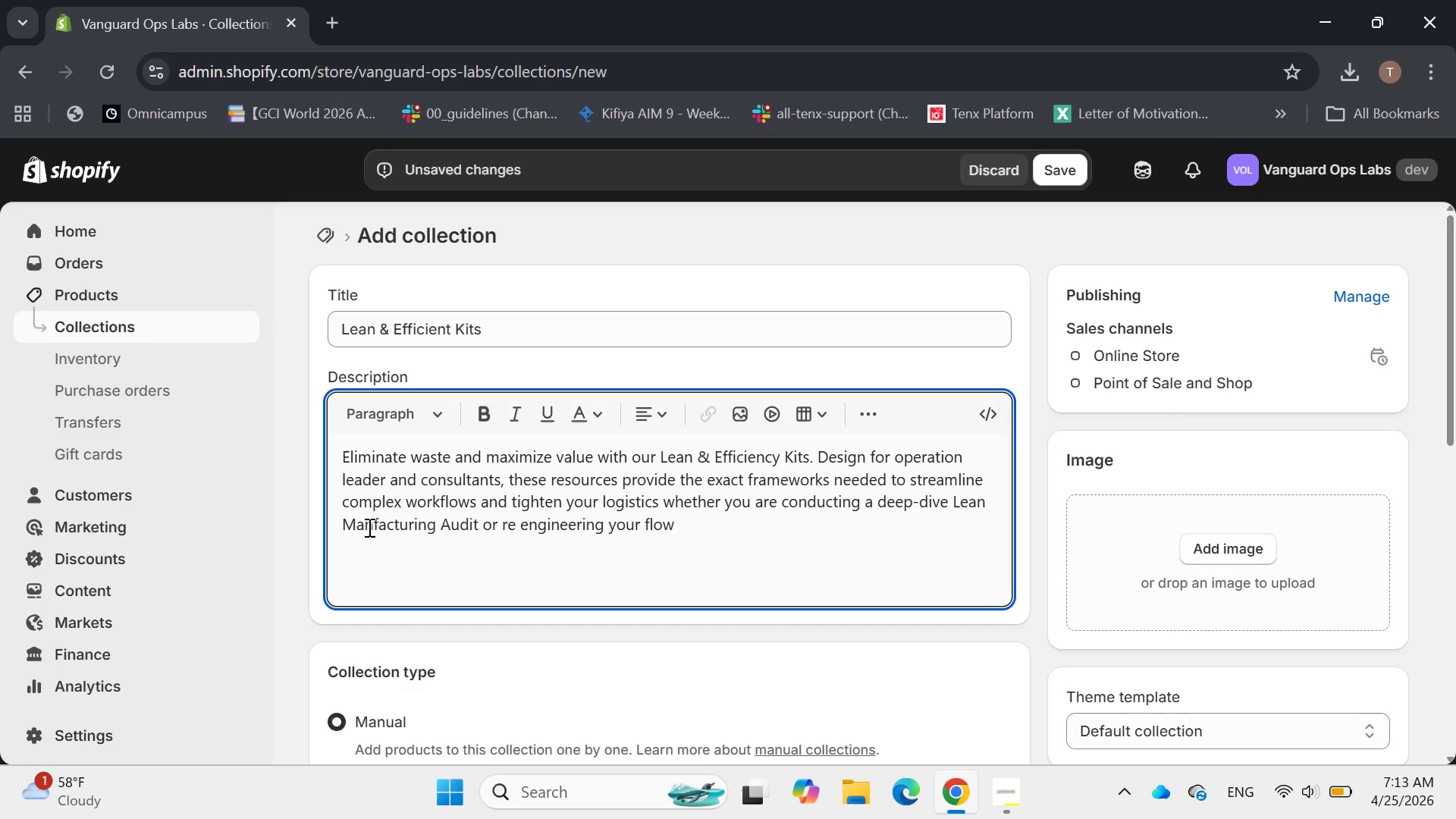 
key(U)
 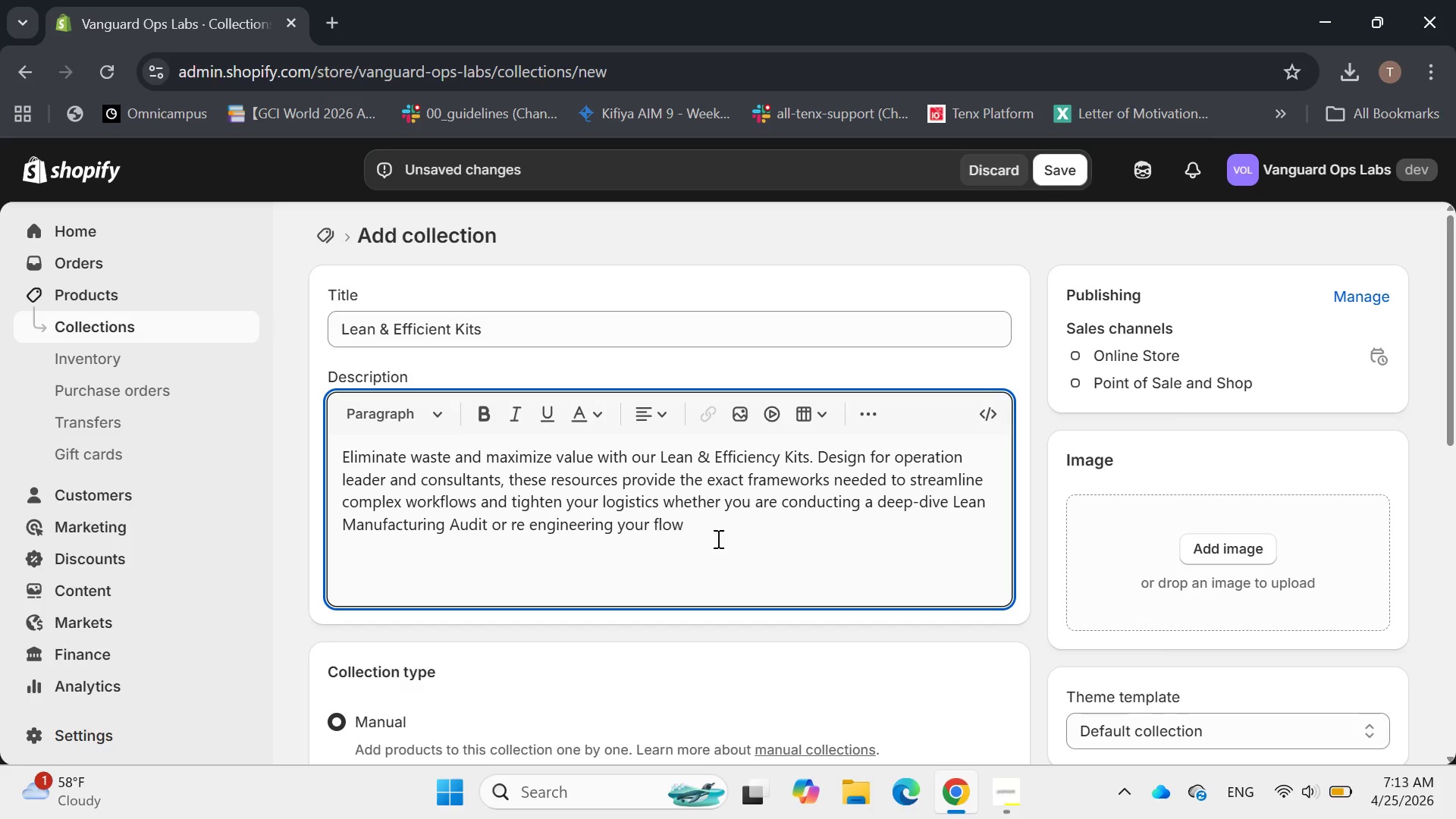 
left_click([717, 538])
 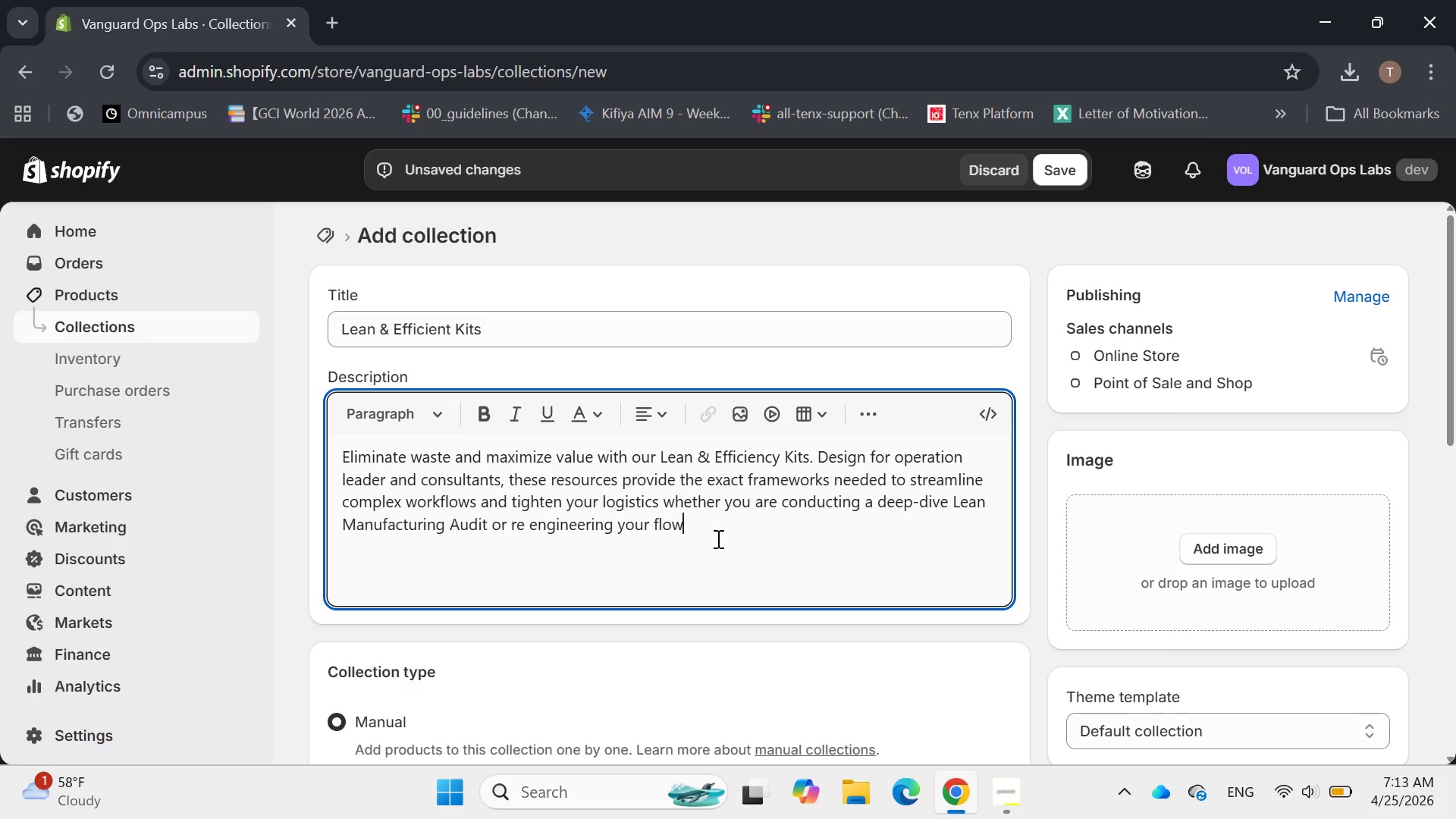 
left_click([717, 538])
 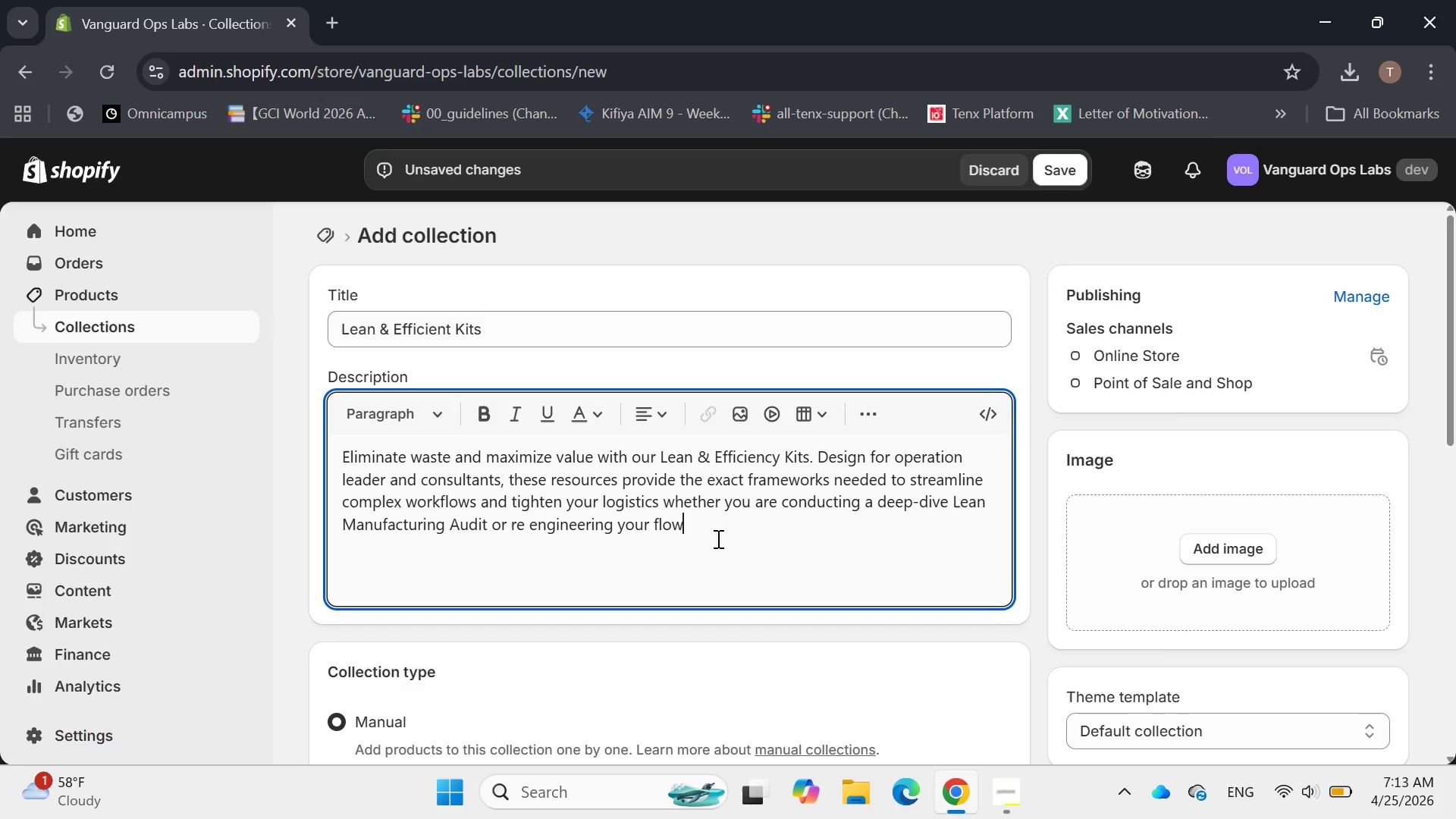 
type( with)
 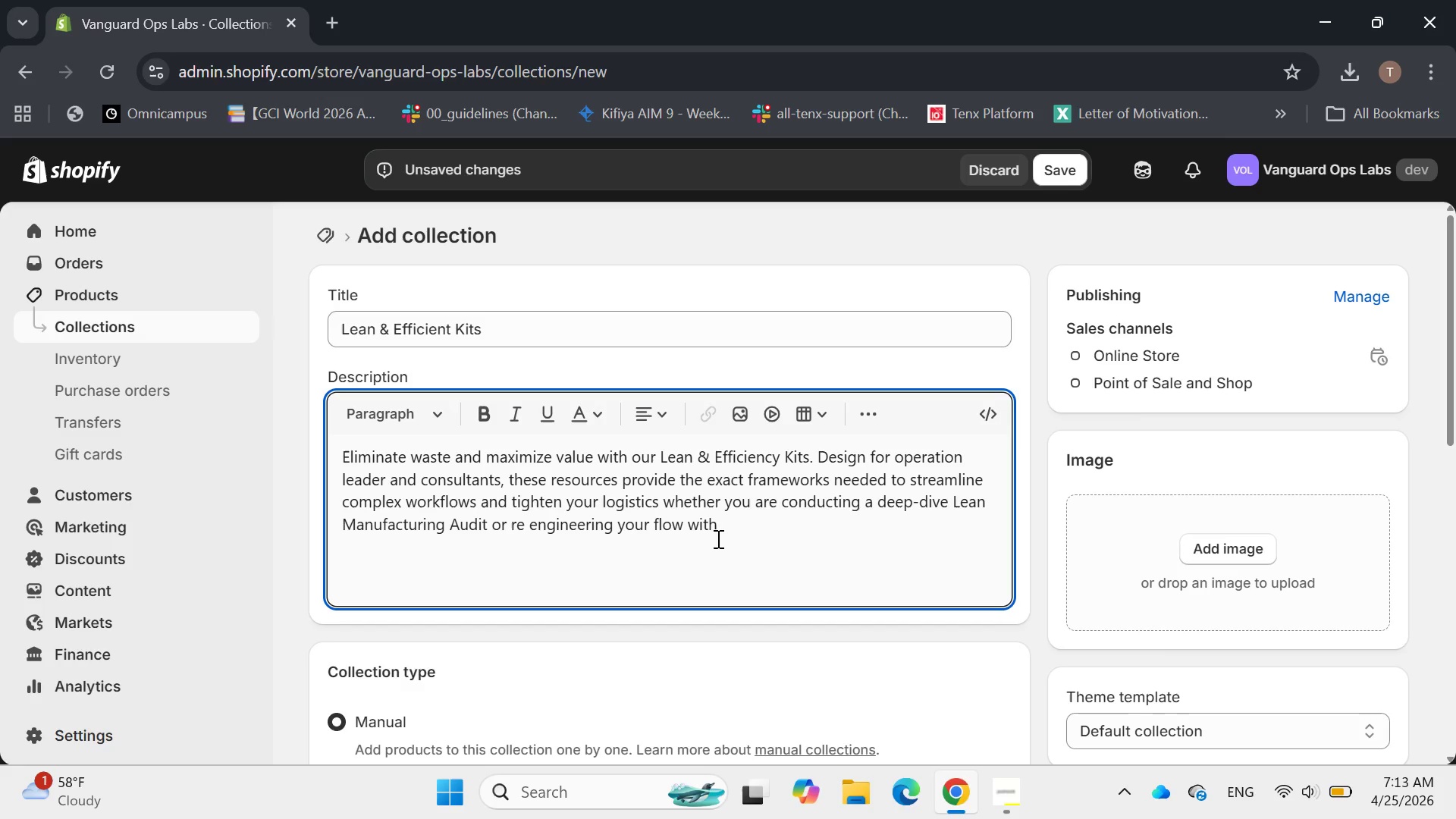 
wait(15.06)
 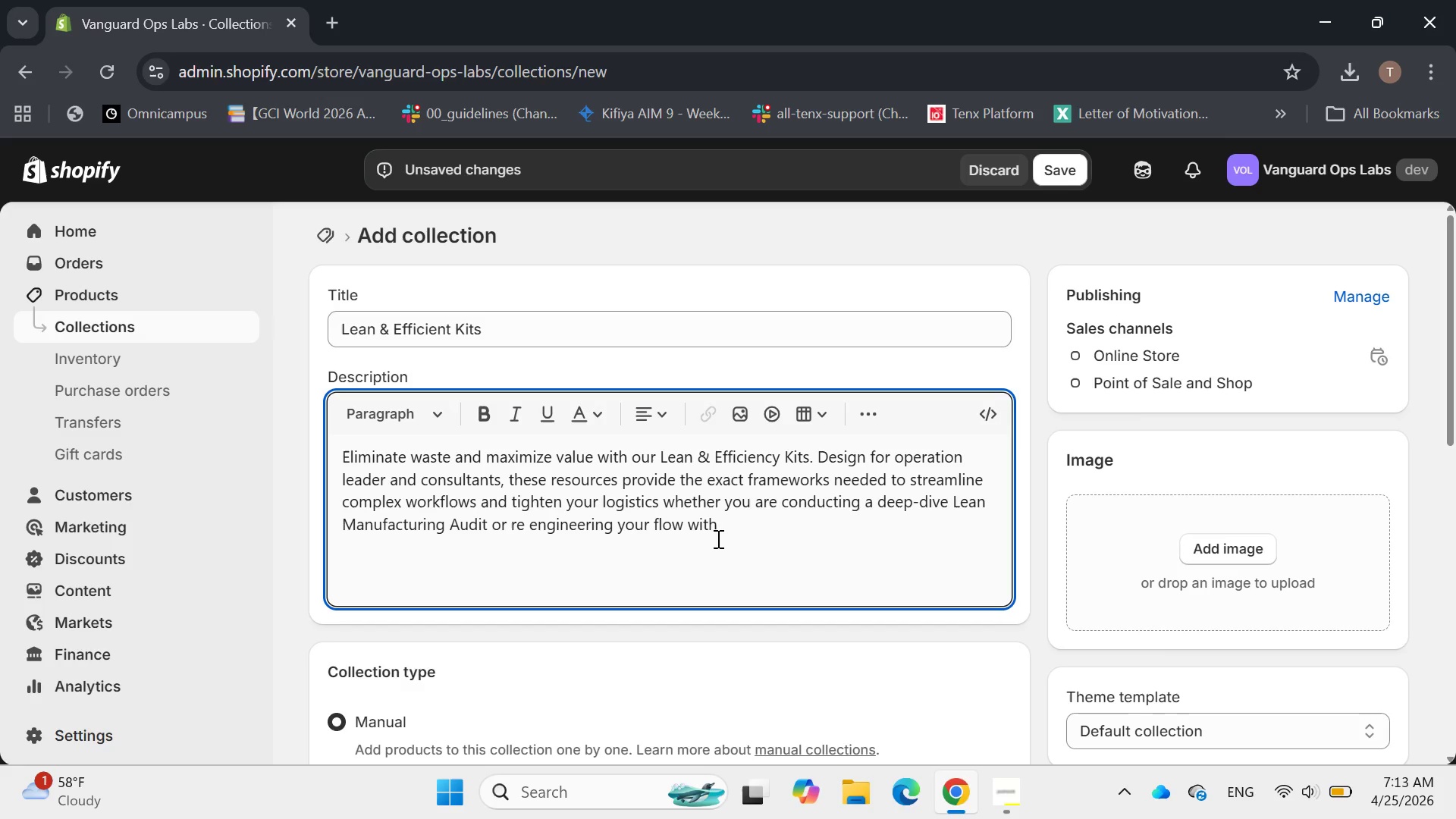 
left_click_drag(start_coordinate=[745, 524], to_coordinate=[657, 502])
 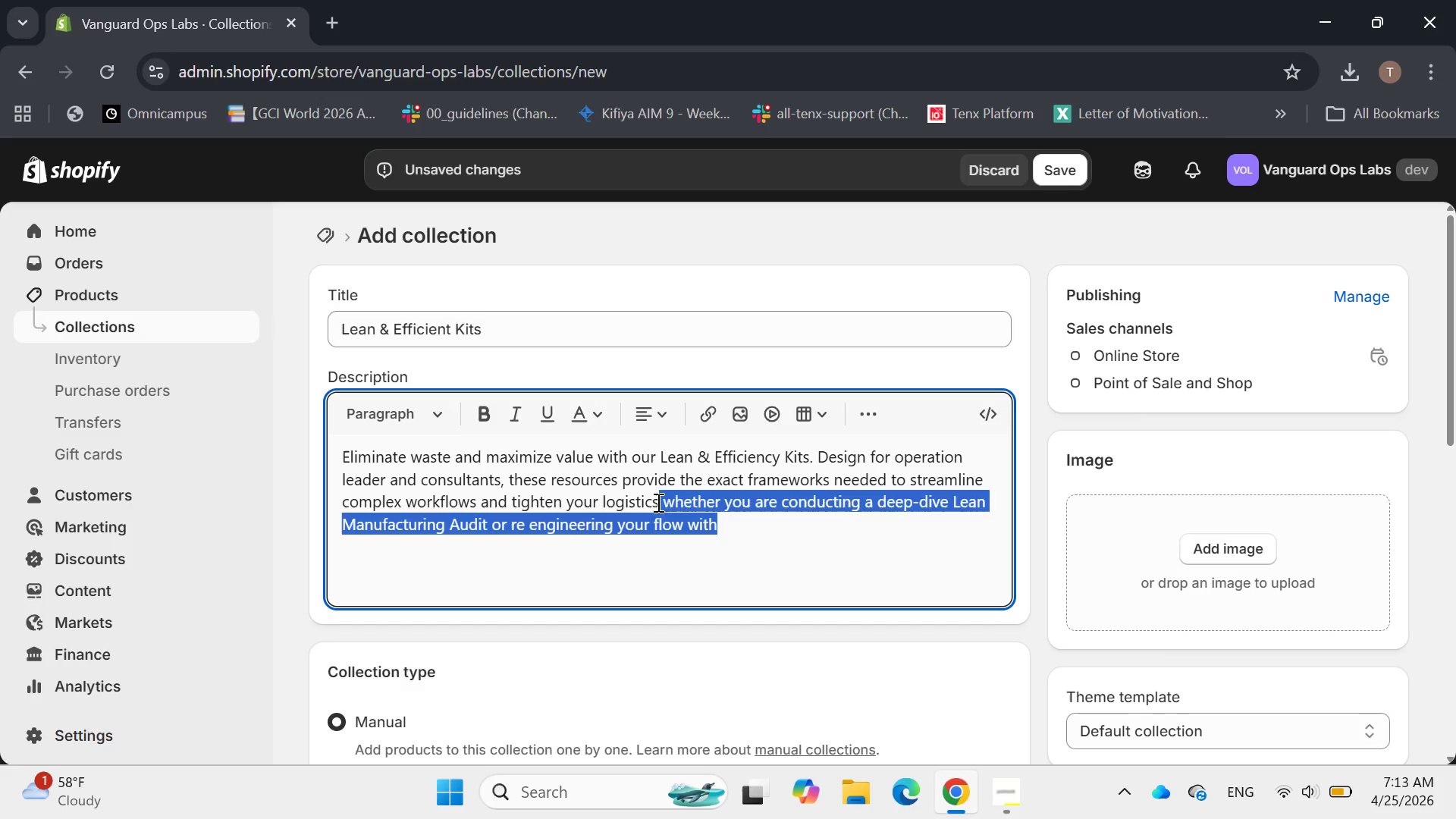 
key(Period)
 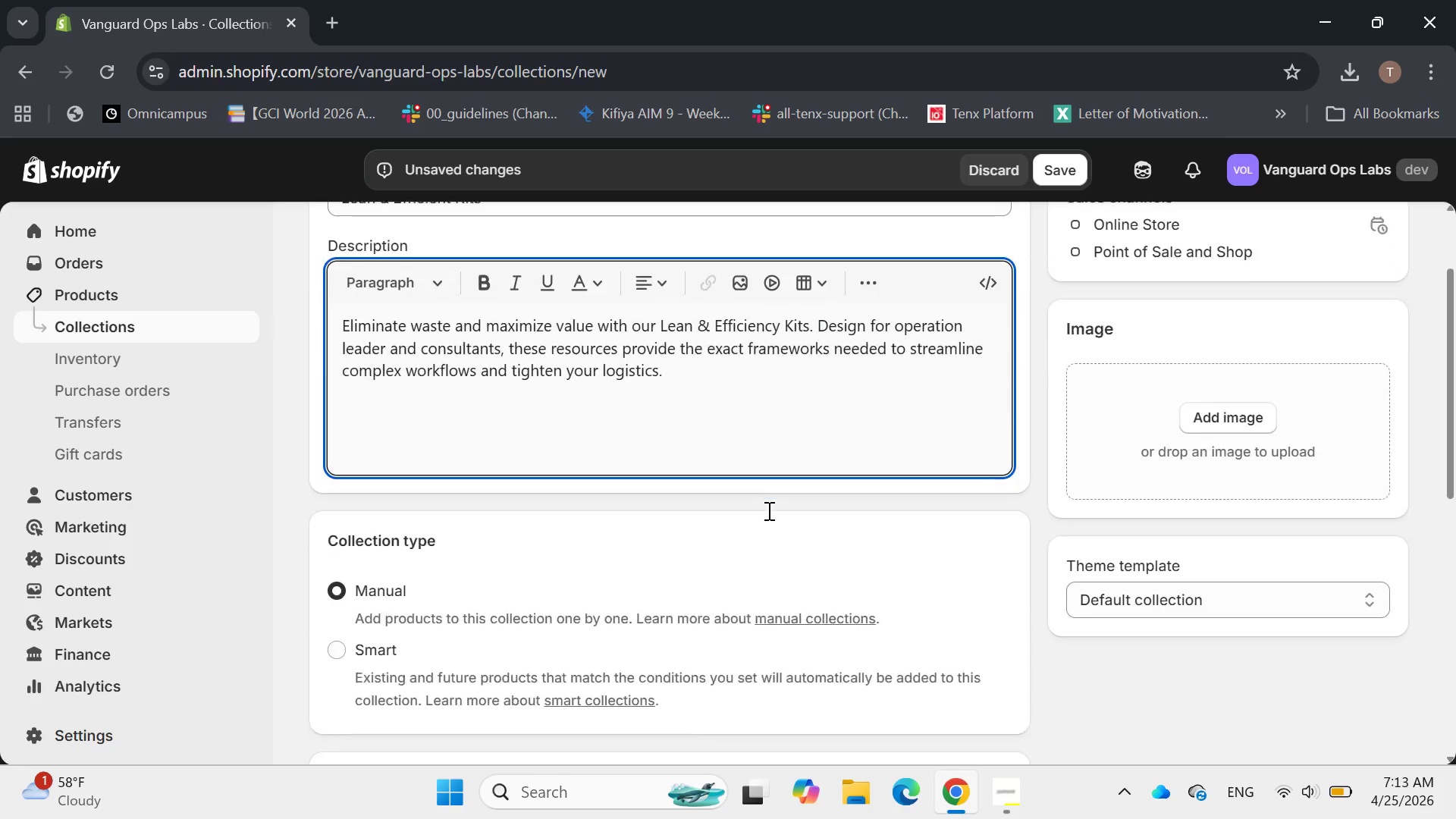 
wait(5.25)
 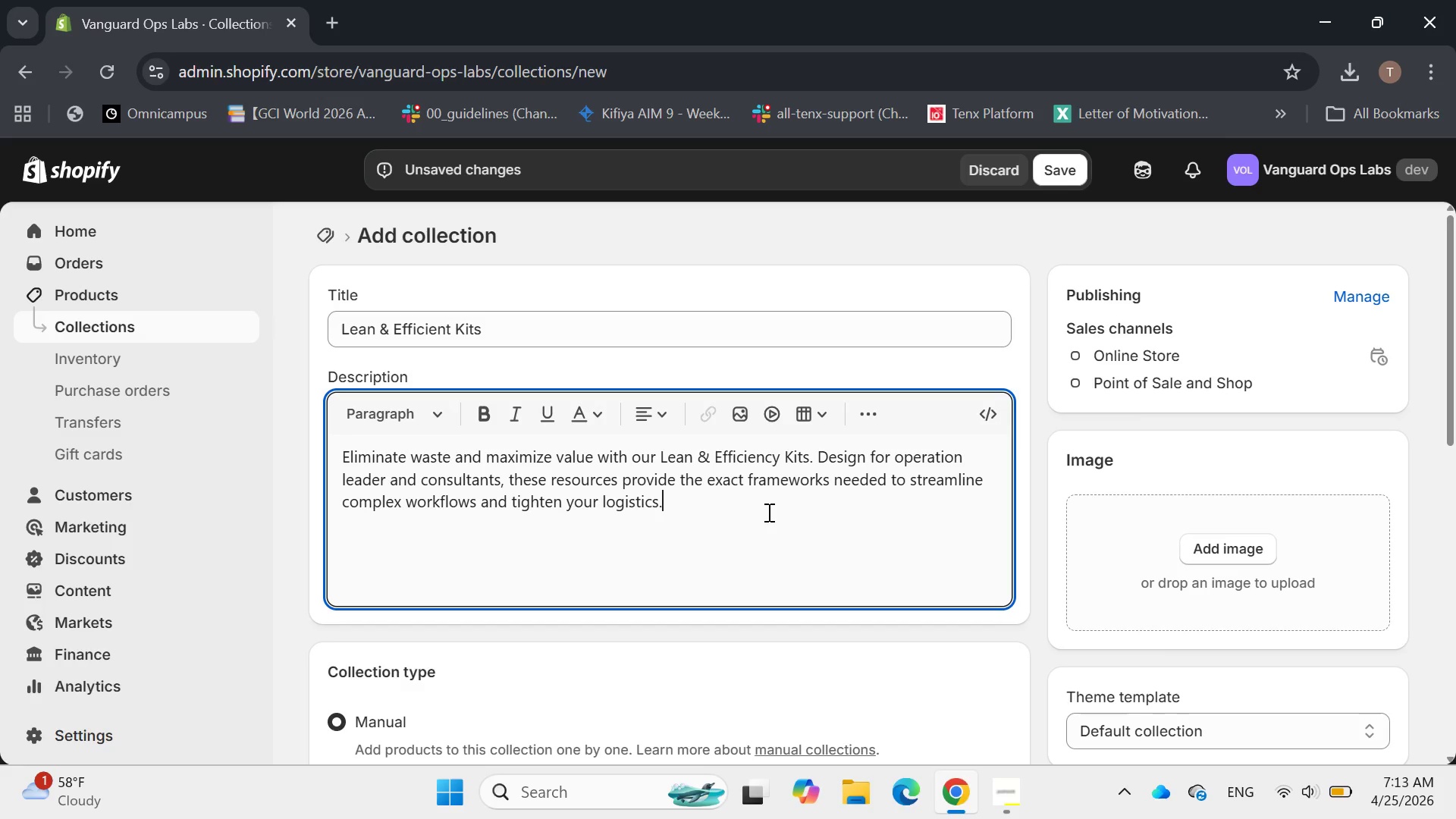 
left_click([343, 381])
 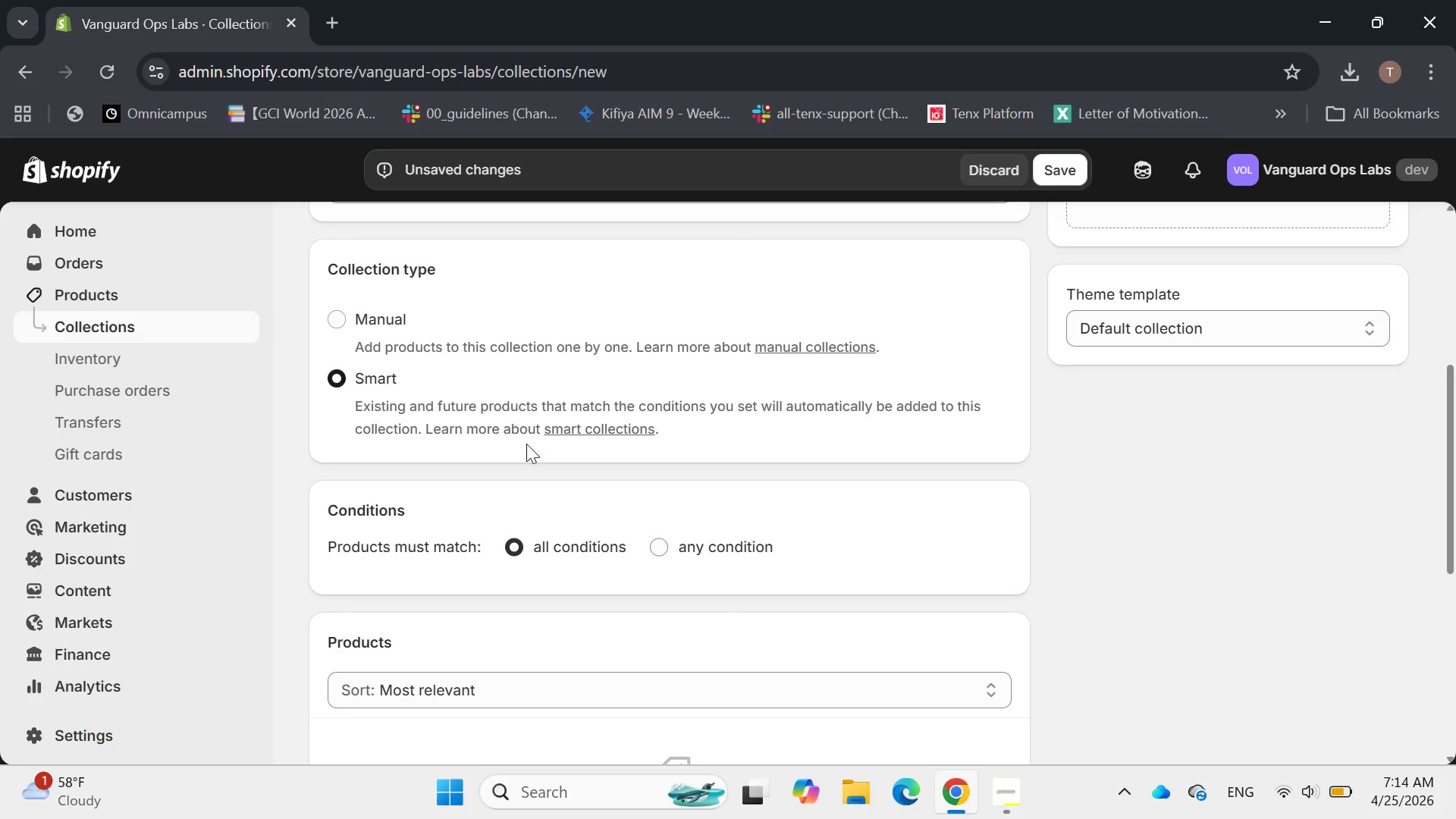 
mouse_move([713, 544])
 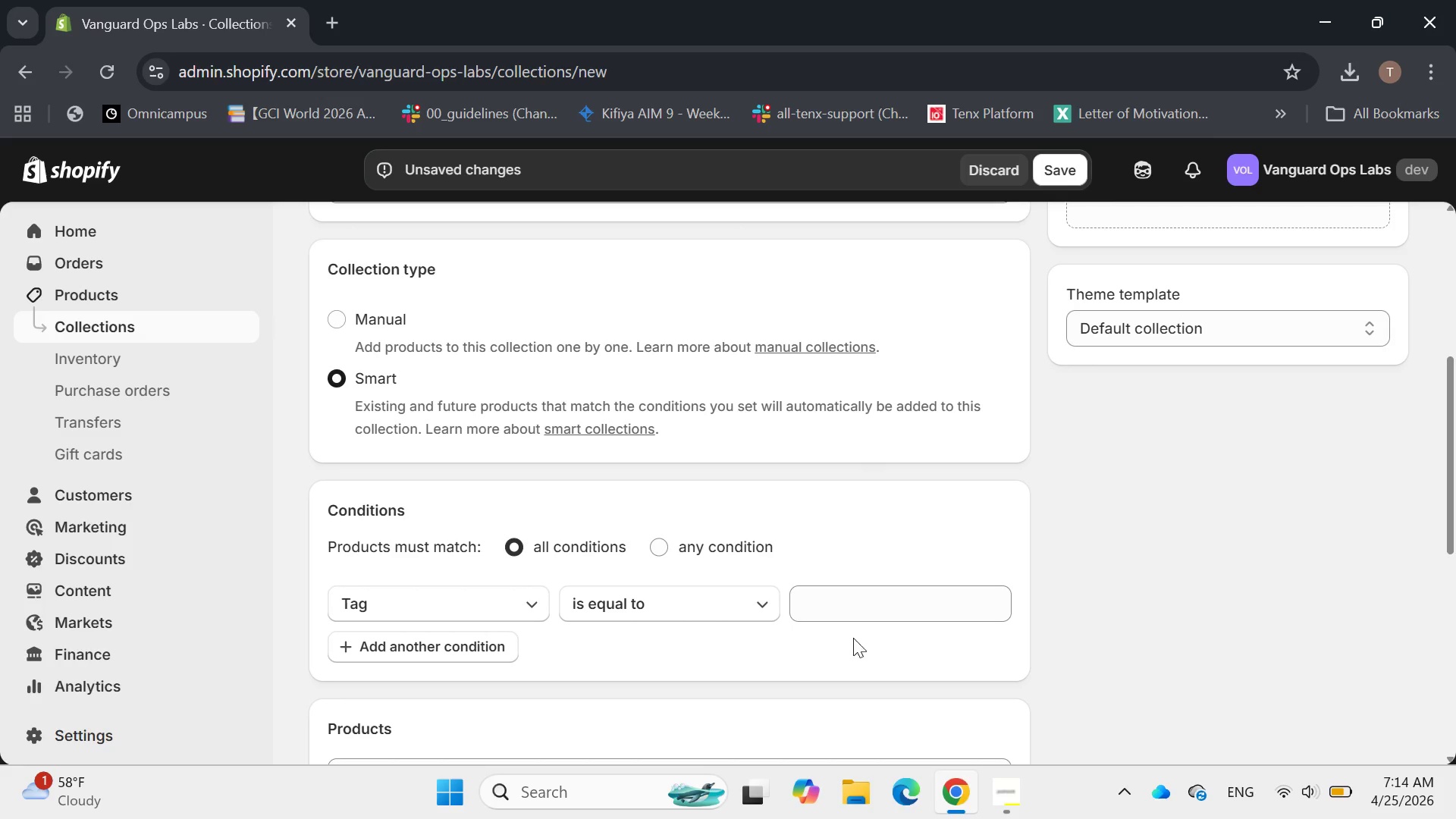 
left_click([833, 600])
 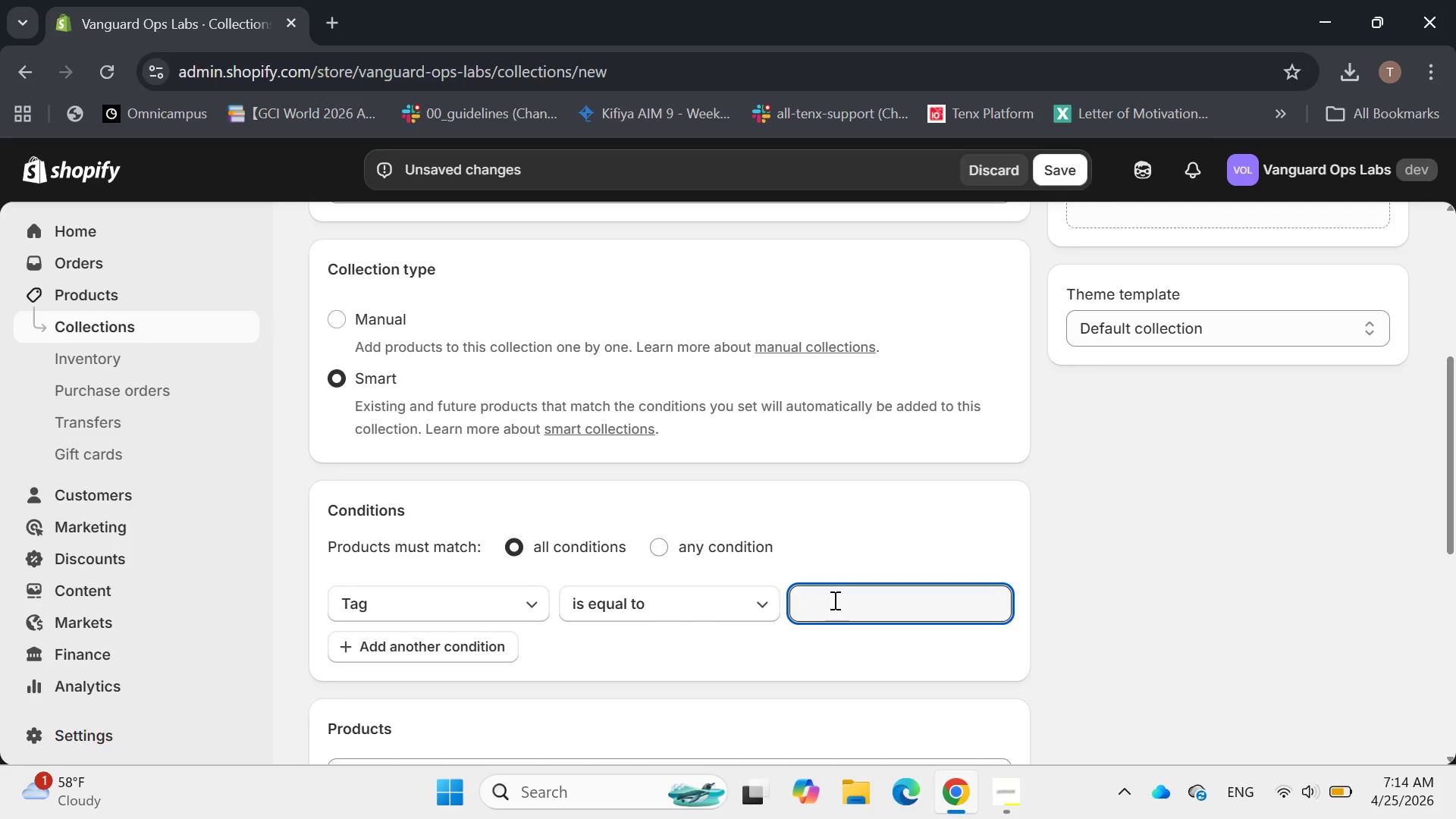 
type(lean-solutions)
 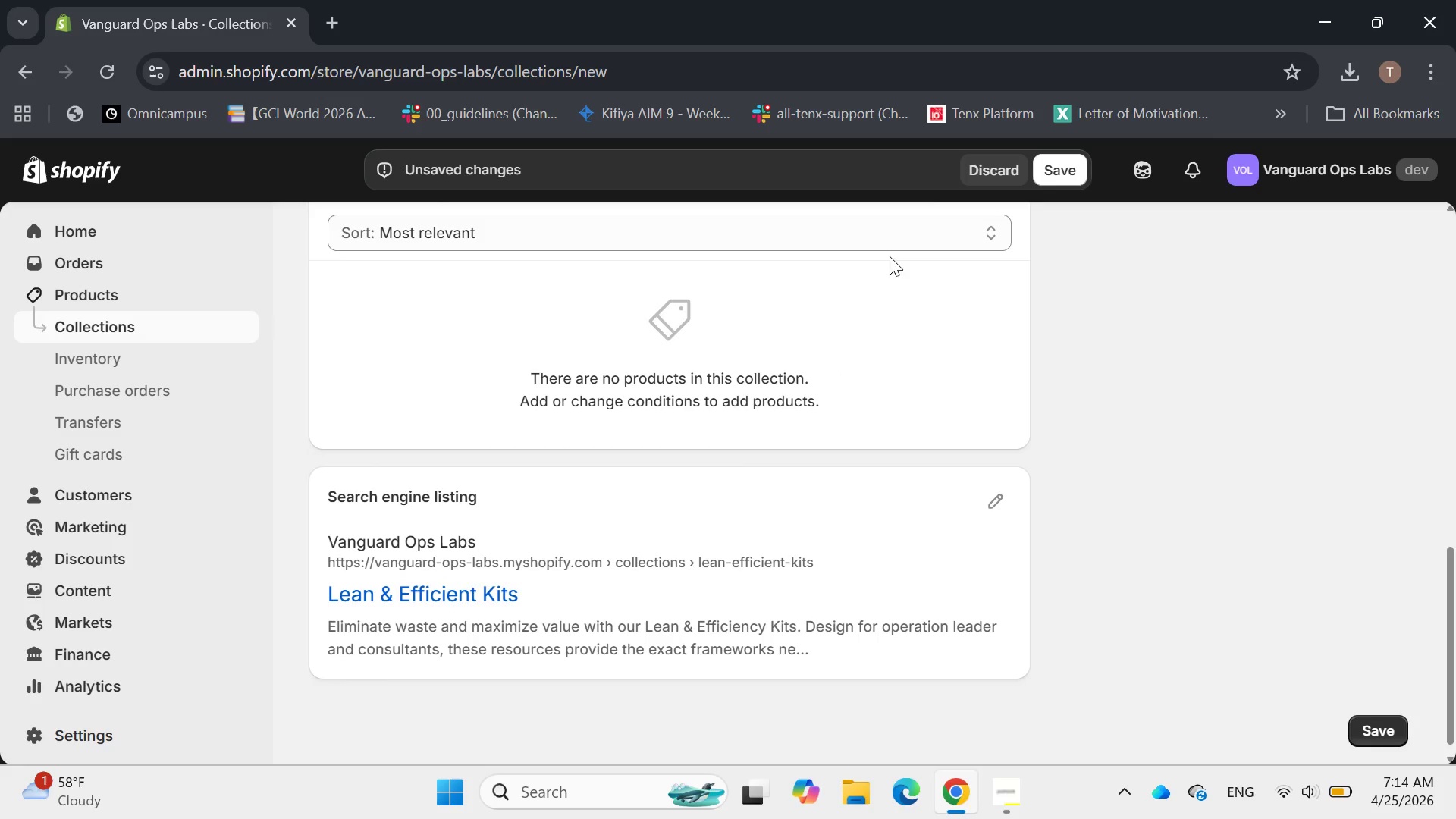 
left_click([1045, 163])
 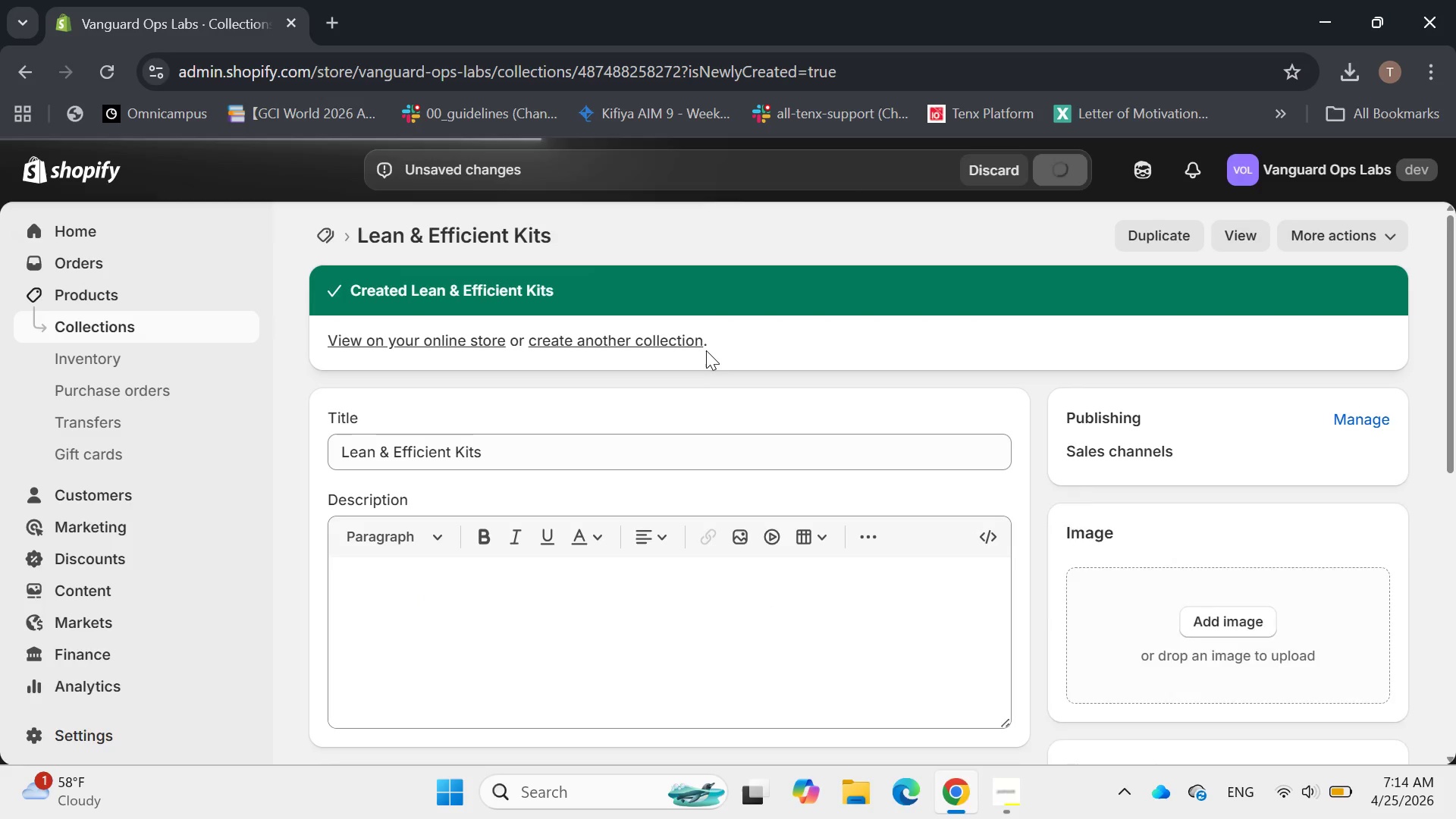 
wait(5.7)
 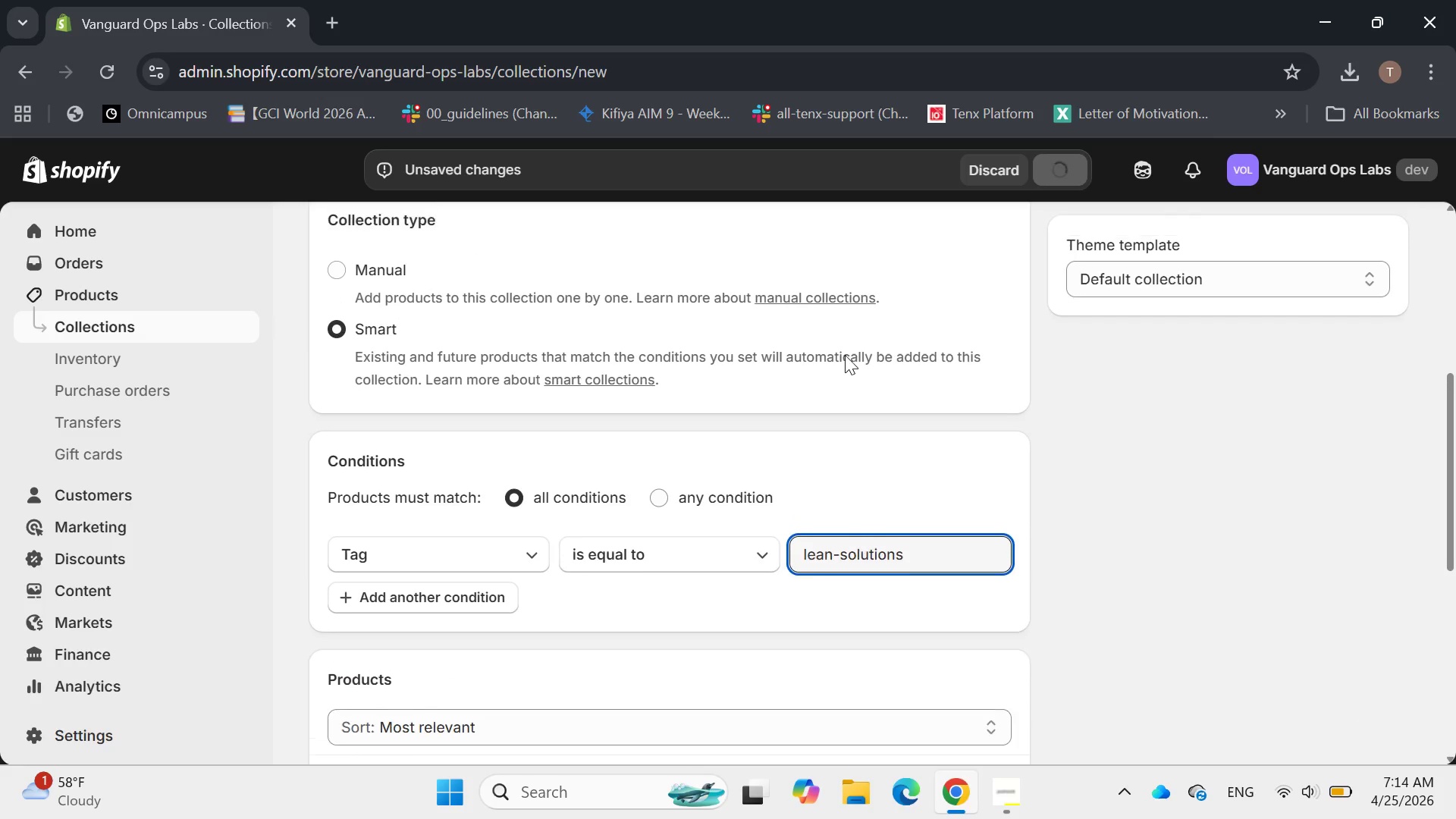 
left_click([325, 243])
 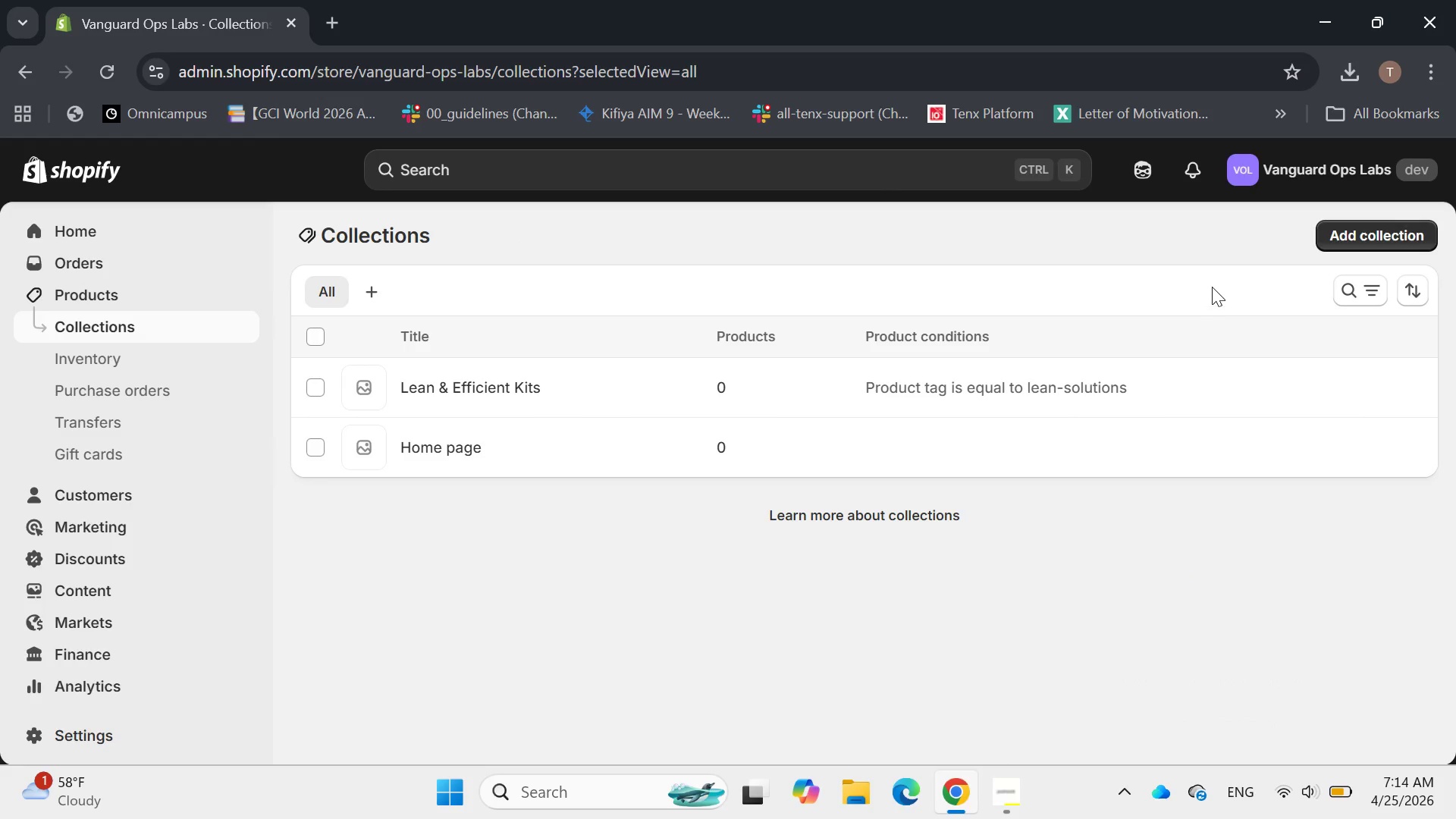 
left_click([1367, 234])
 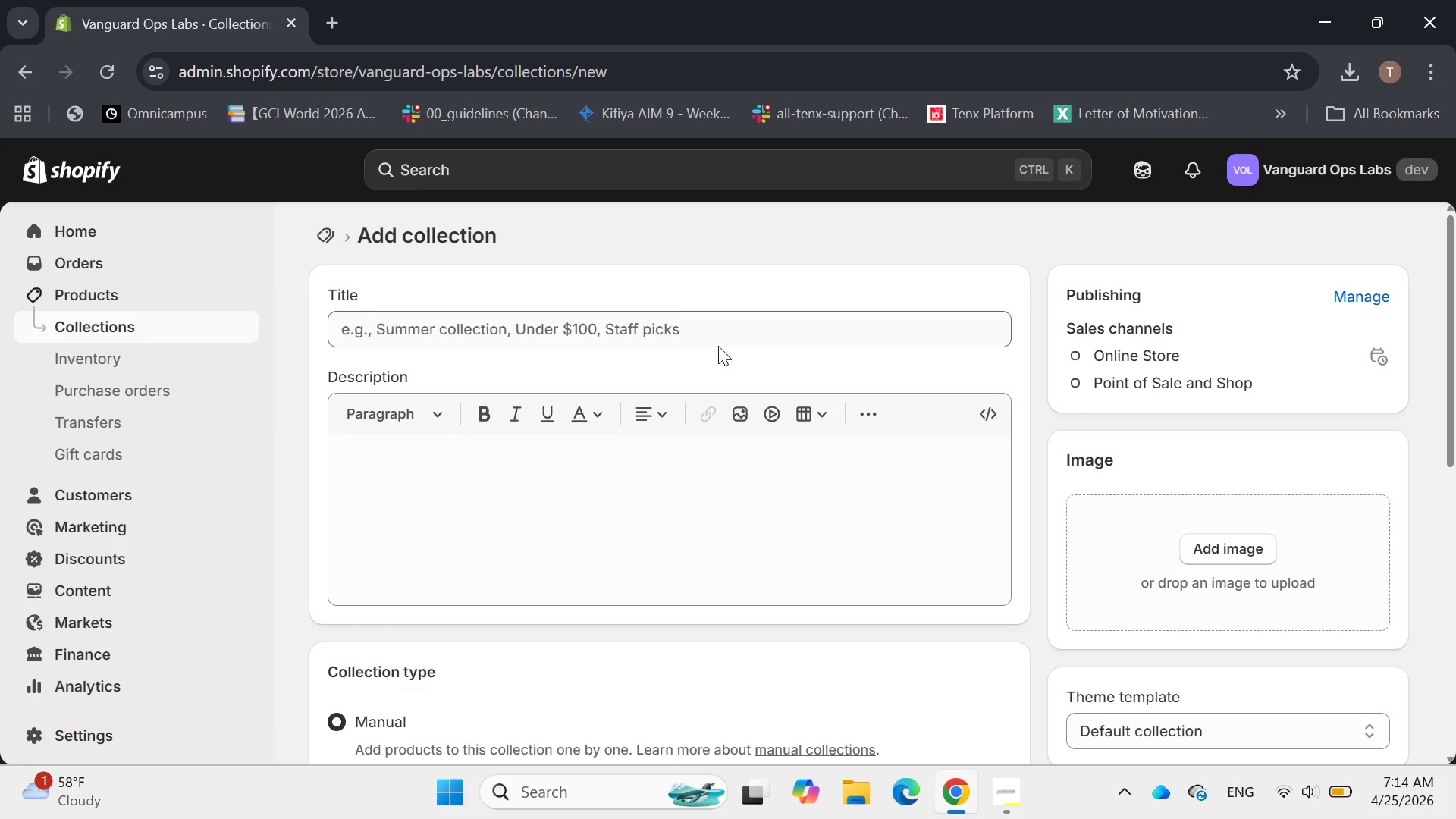 
wait(6.7)
 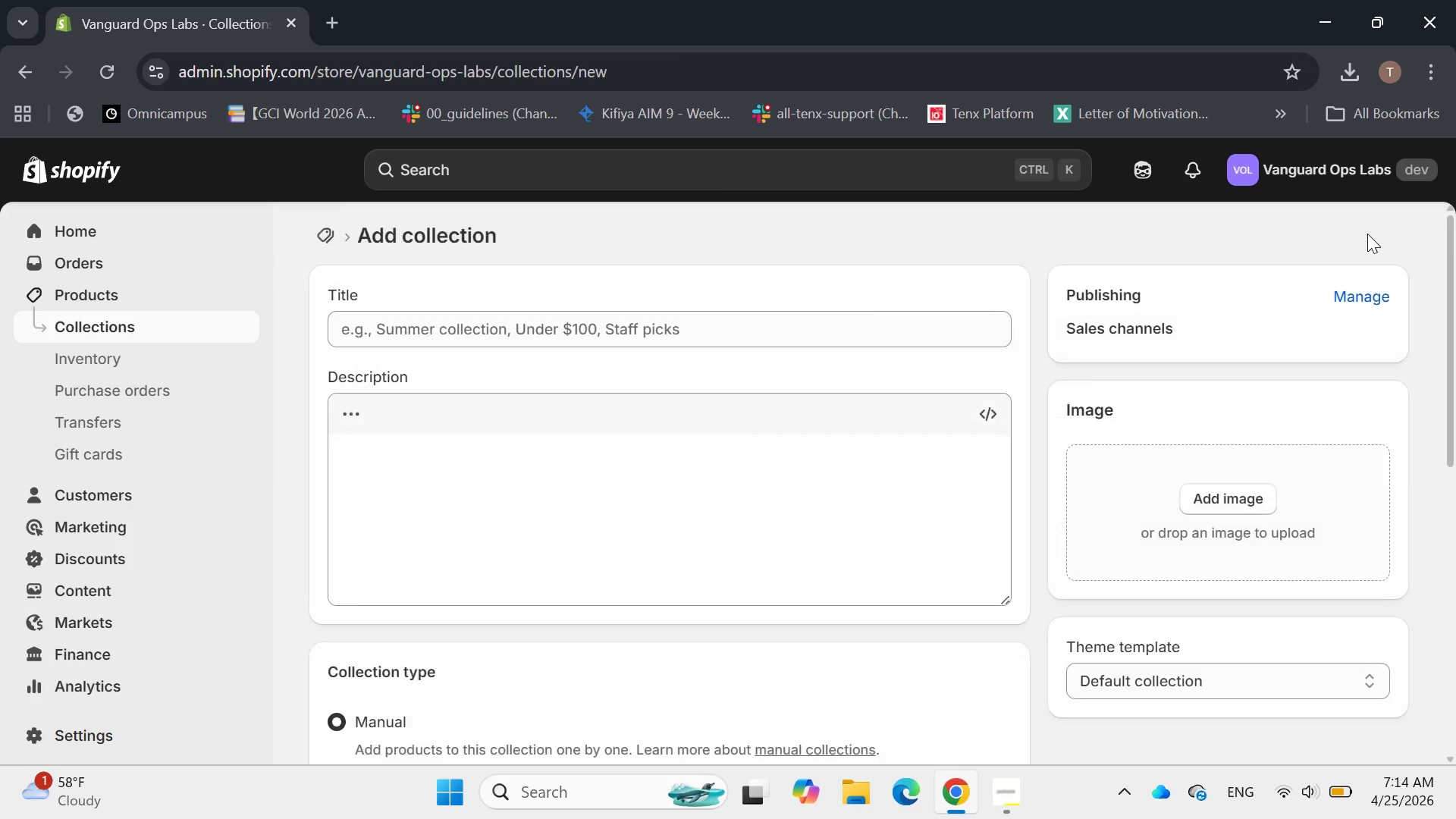 
type(ISO & Compliance Kits)
 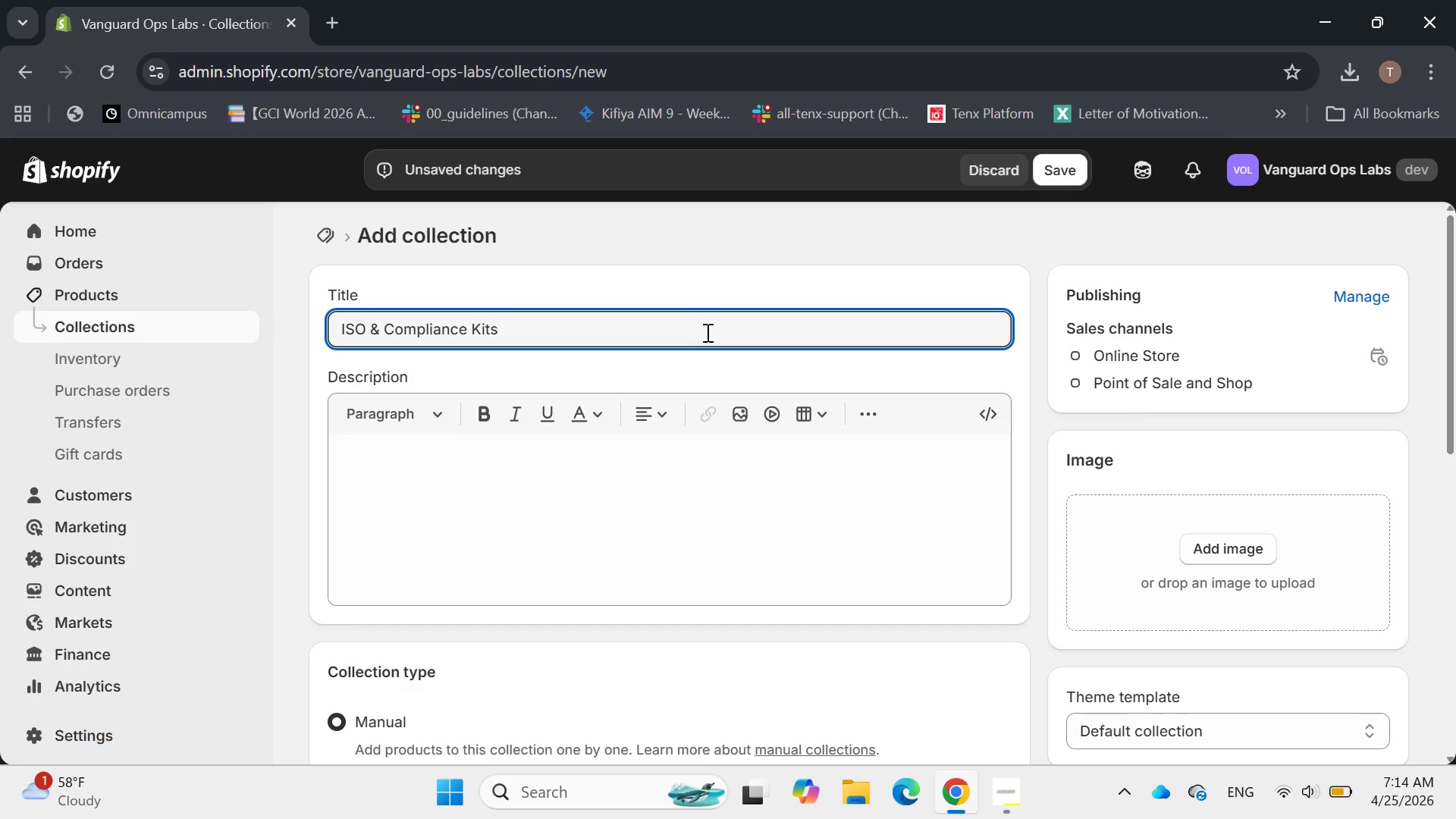 
left_click([614, 469])
 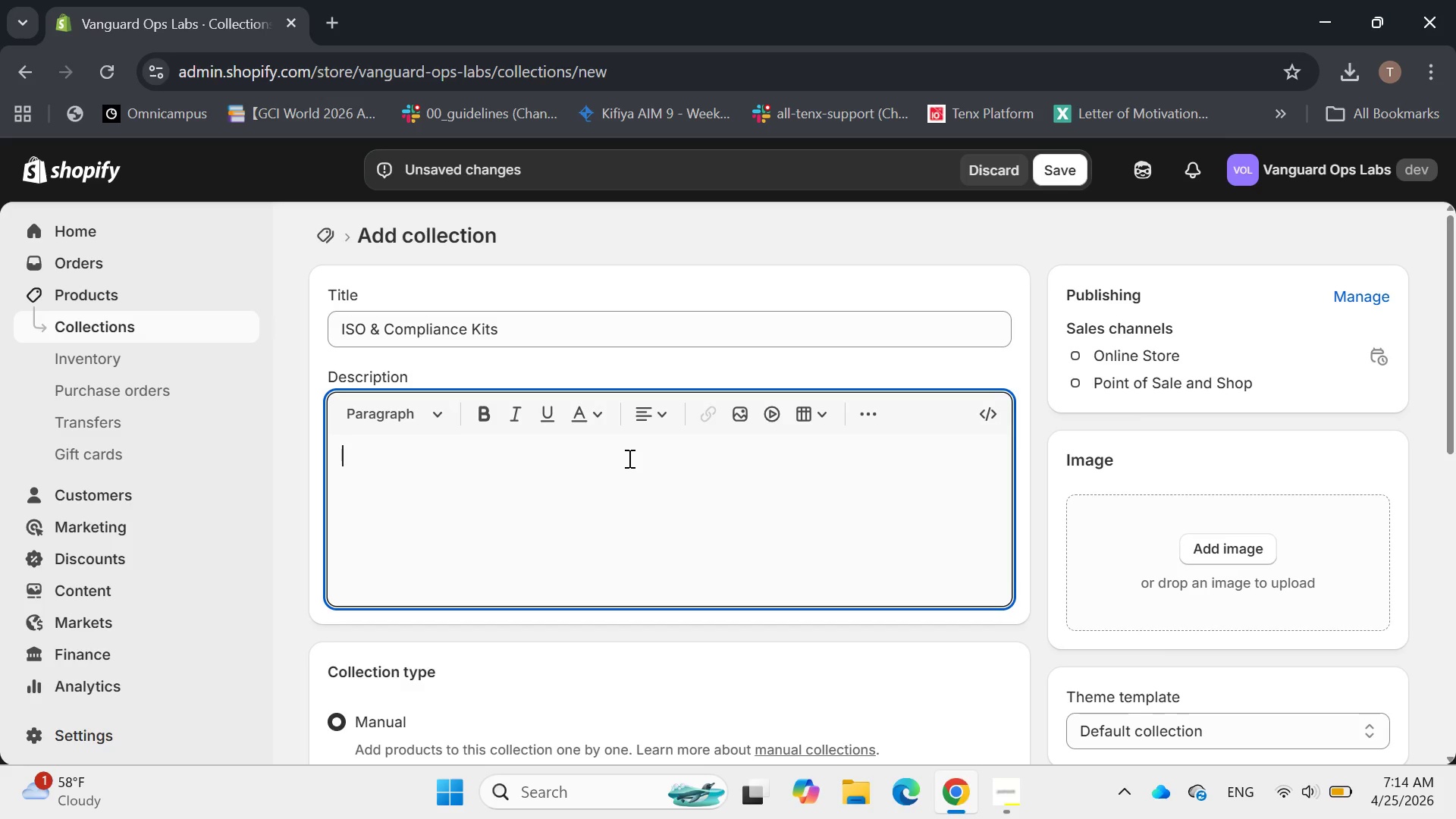 
type(t)
key(Backspace)
type(Take the stress out of regular)
key(Backspace)
key(Backspace)
type(atory rigor. Our Iso )
 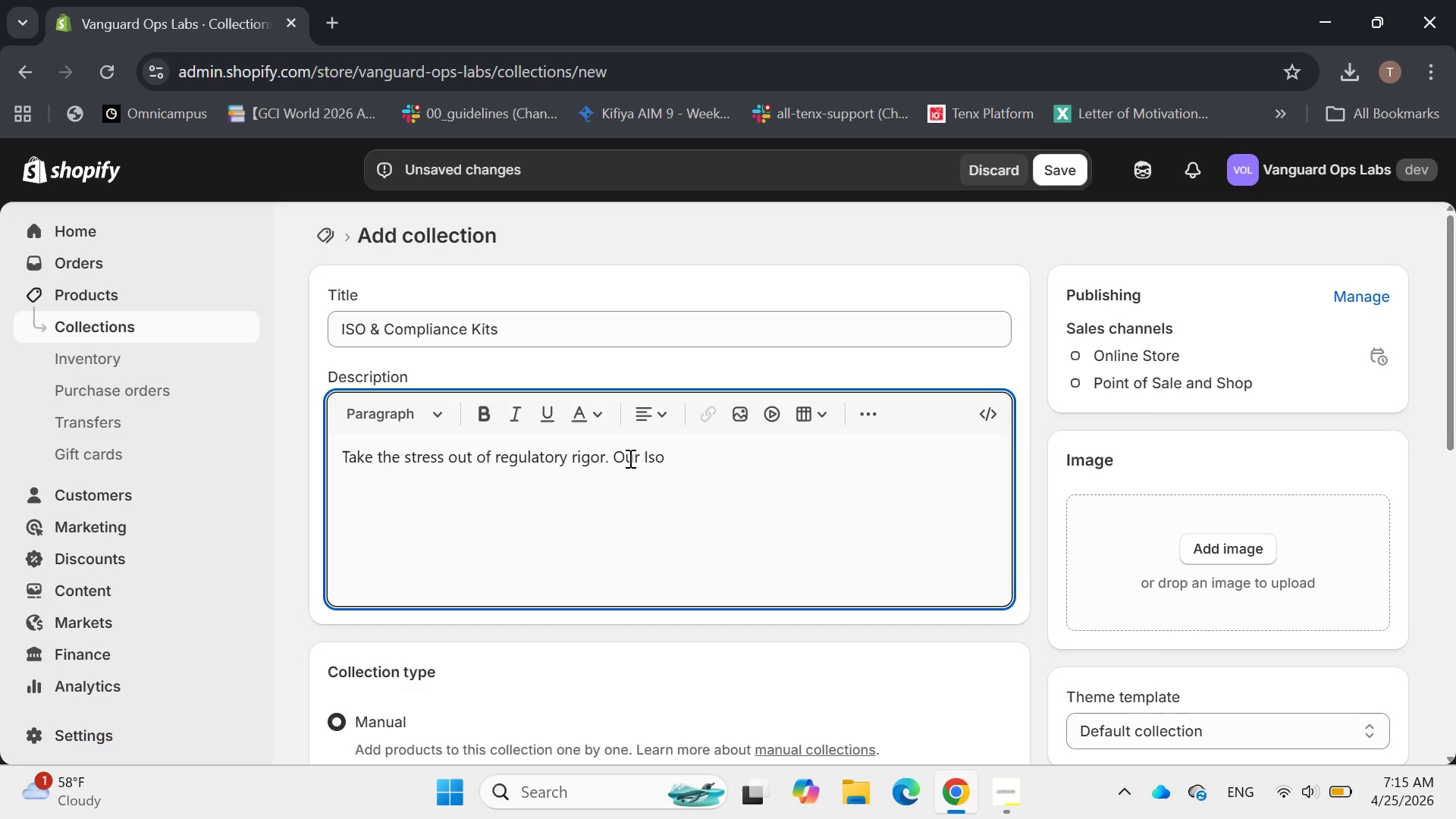 
type(& Compliancr)
key(Backspace)
type(e)
 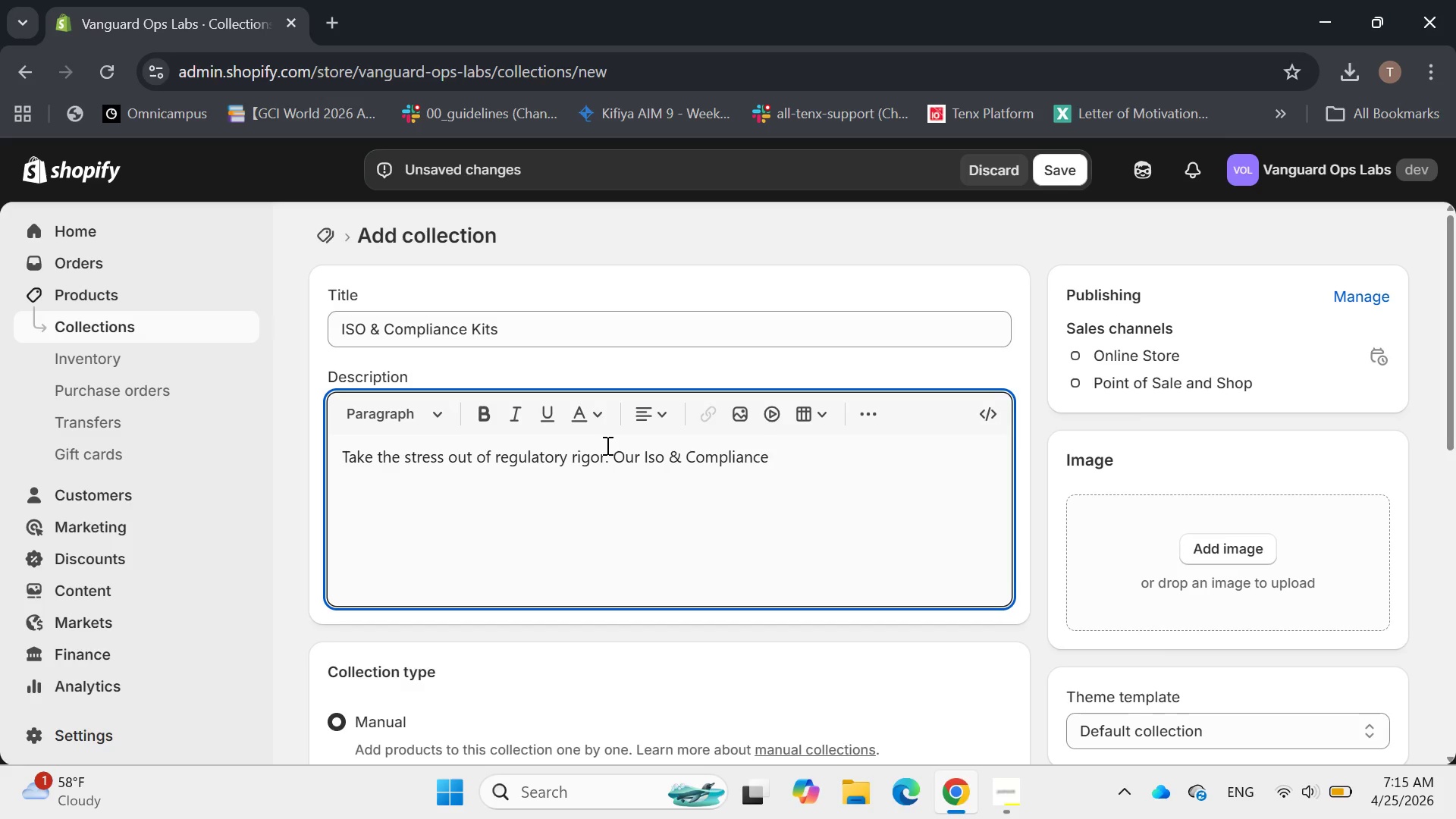 
hold_key(key=ArrowLeft, duration=0.77)
 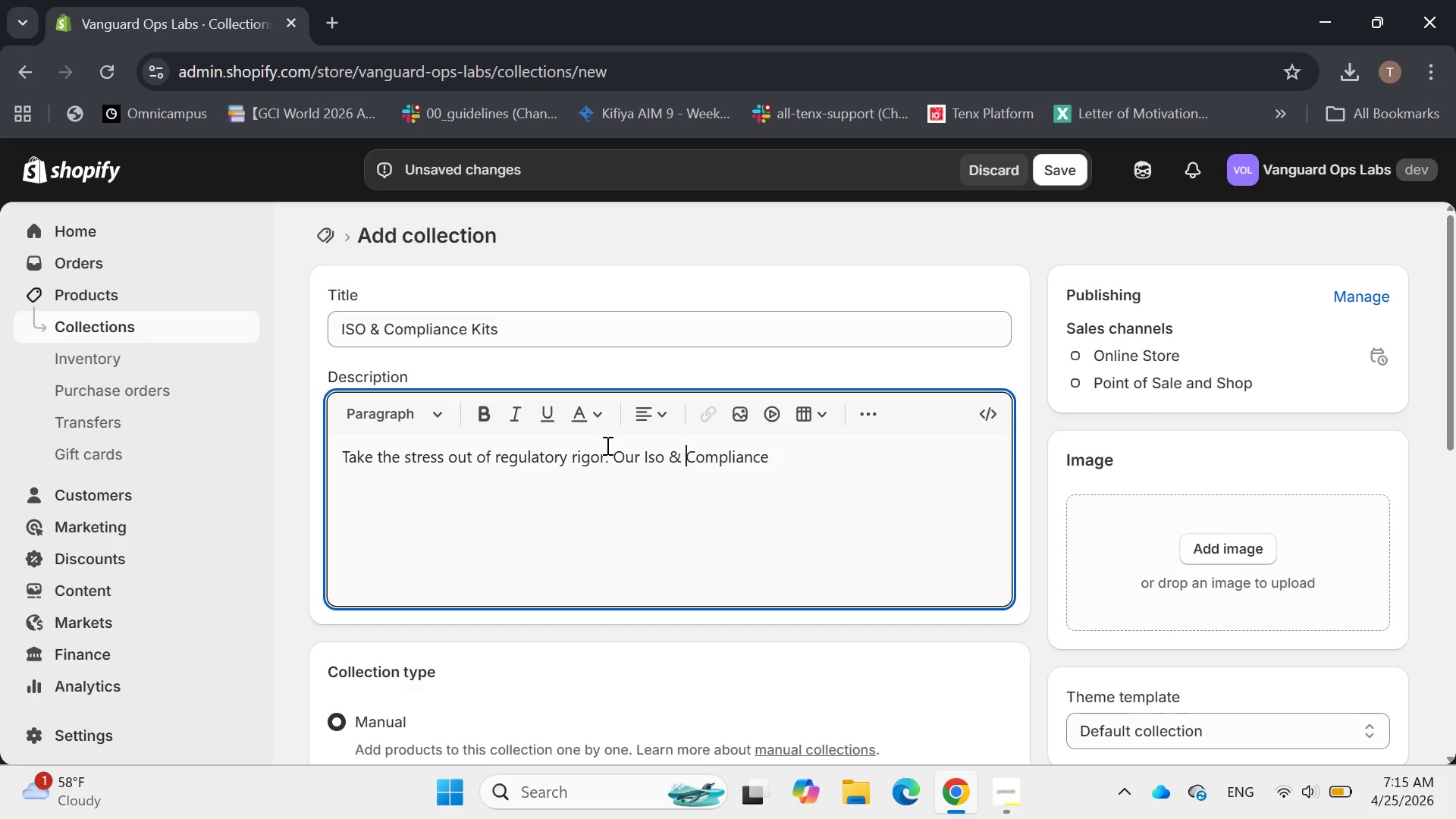 
key(ArrowLeft)
 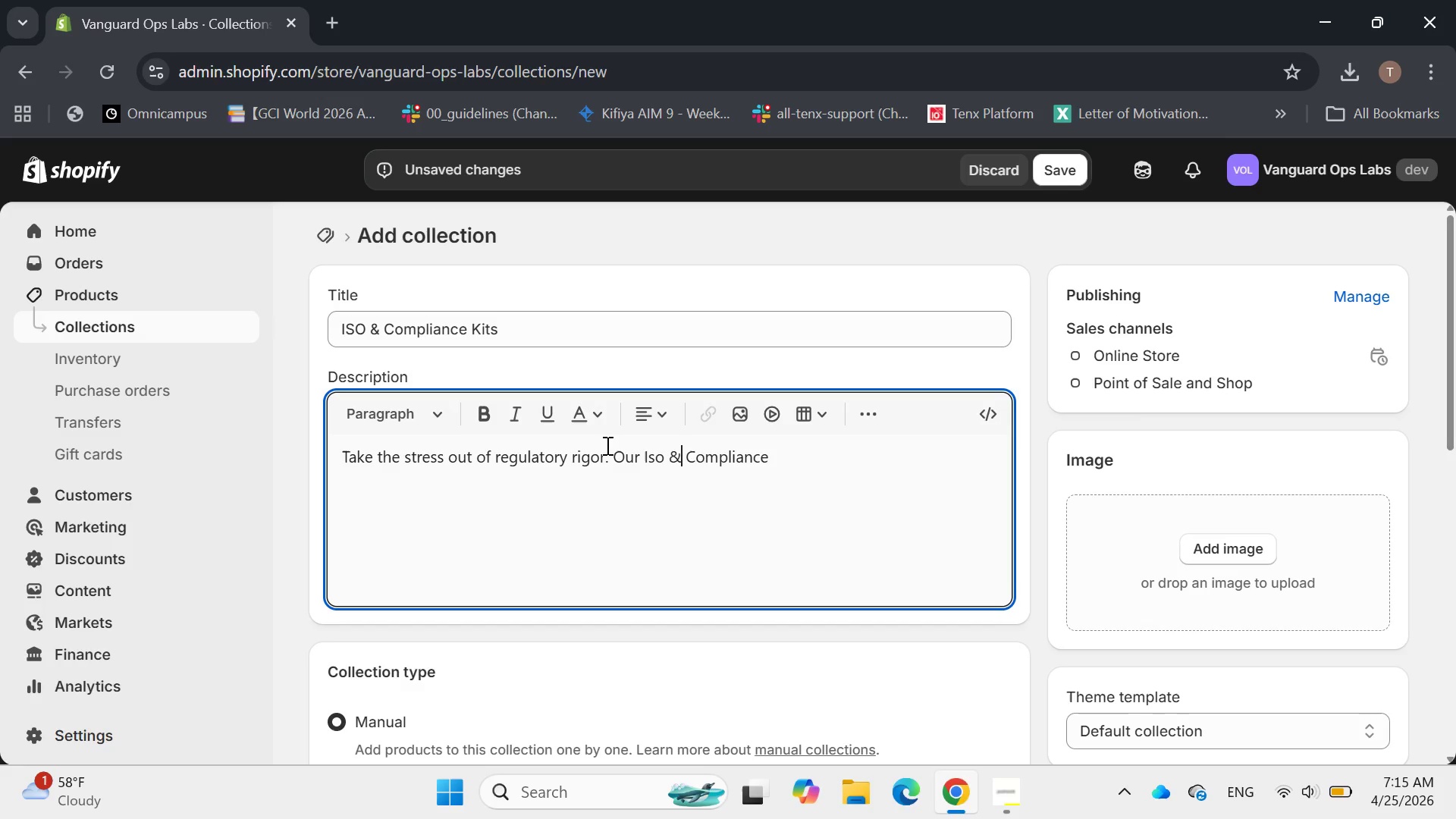 
key(ArrowLeft)
 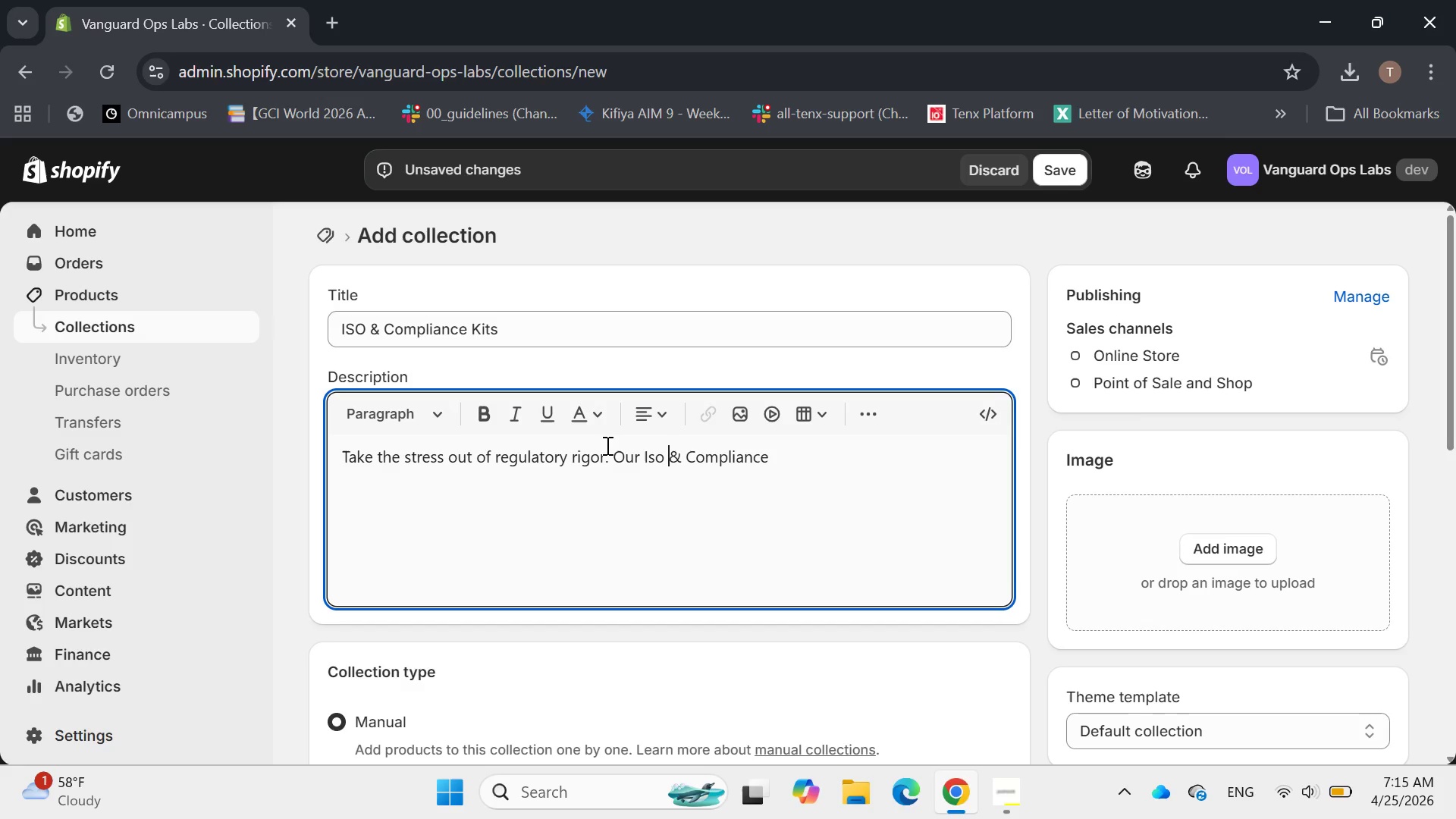 
key(ArrowLeft)
 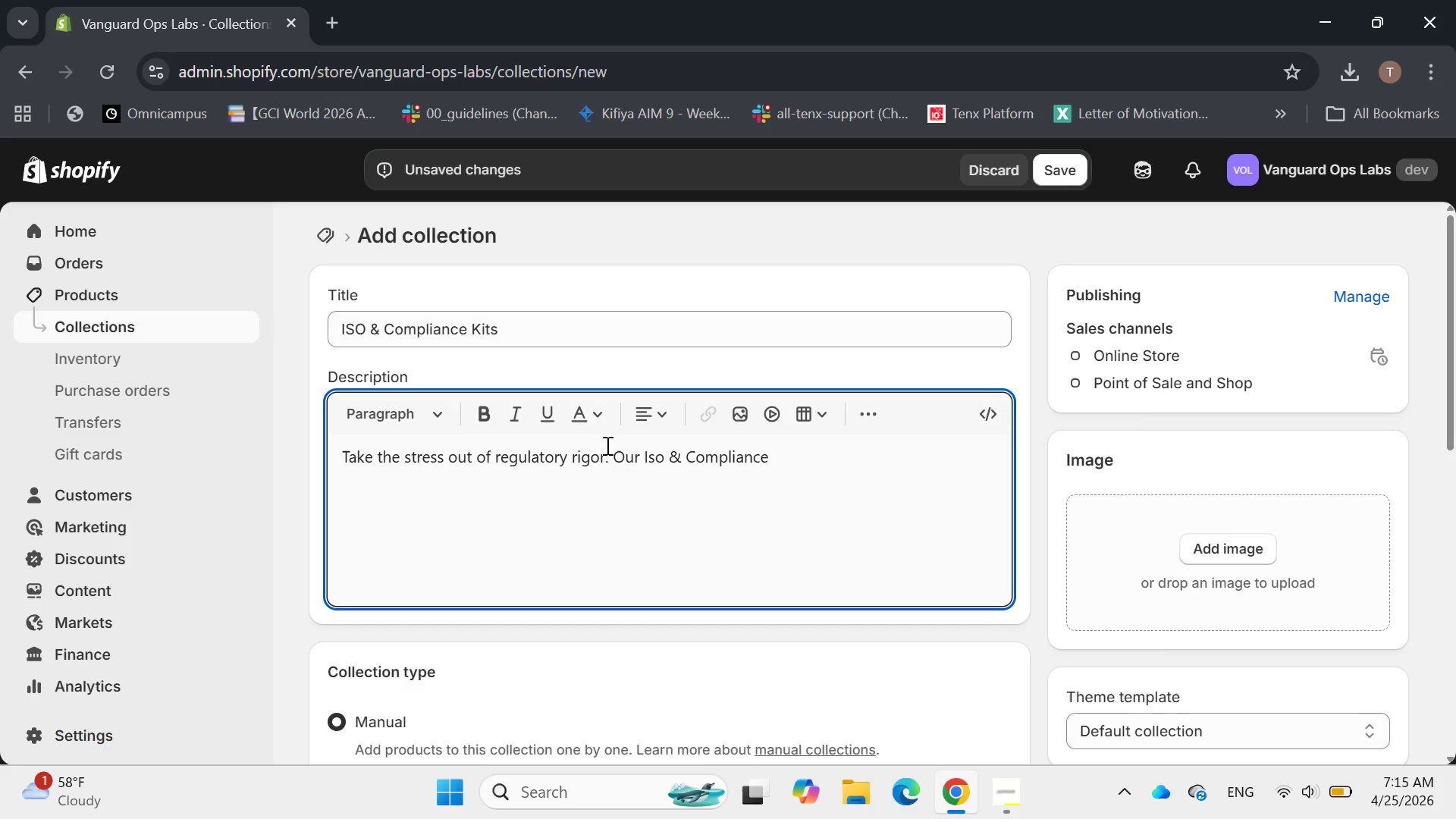 
key(Backspace)
key(Backspace)
type(SO)
 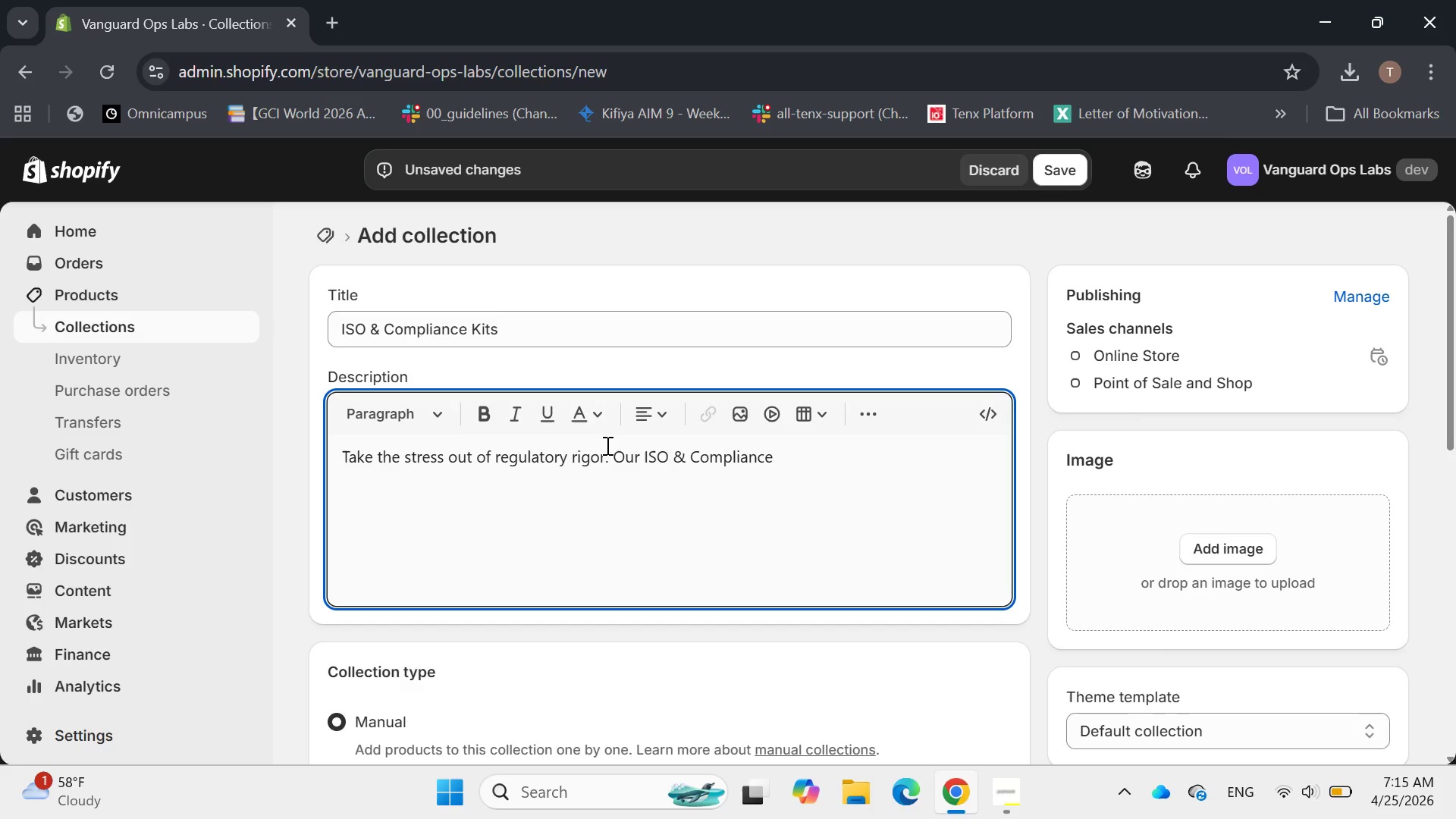 
hold_key(key=ArrowRight, duration=1.2)
 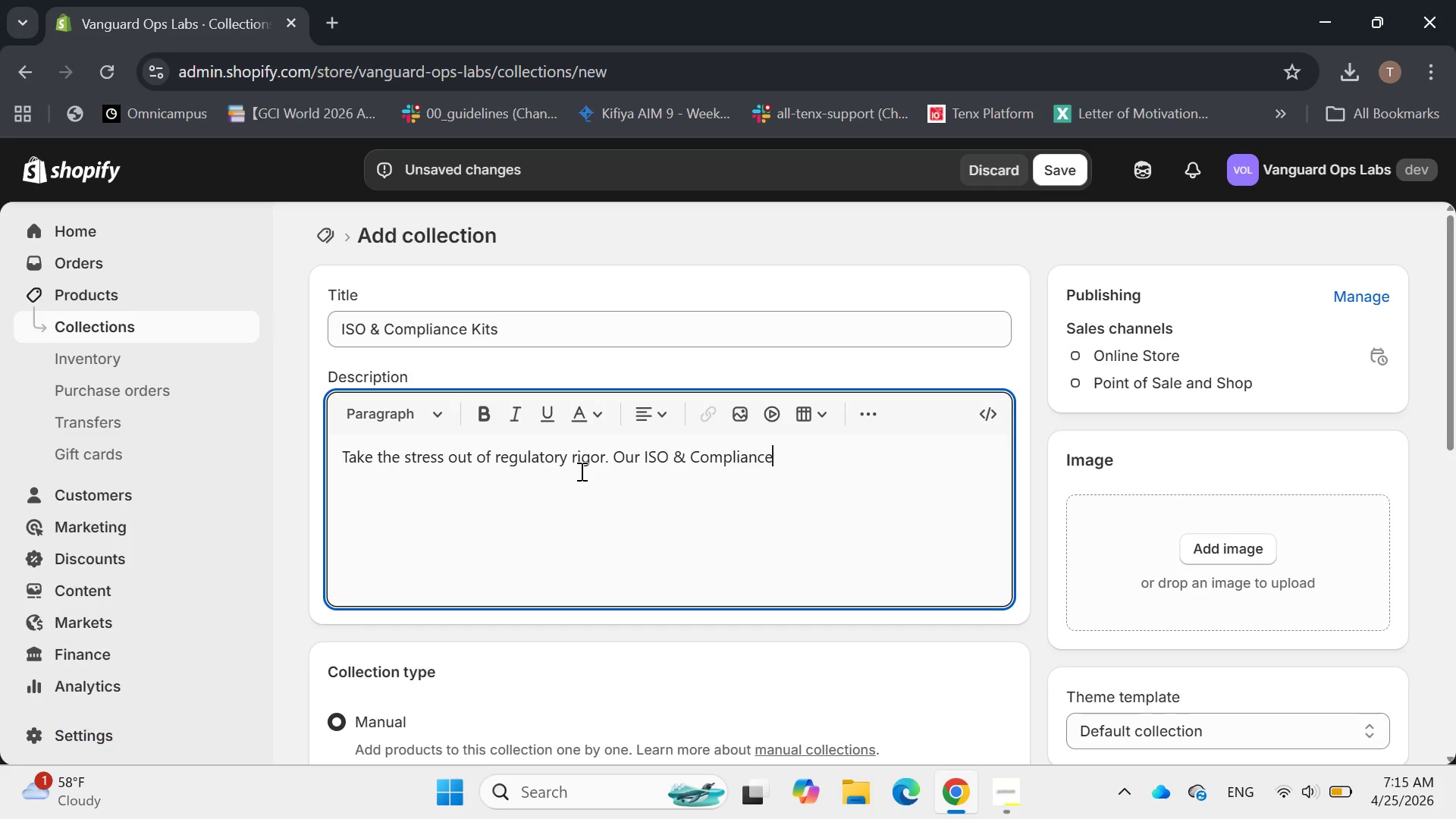 
wait(6.66)
 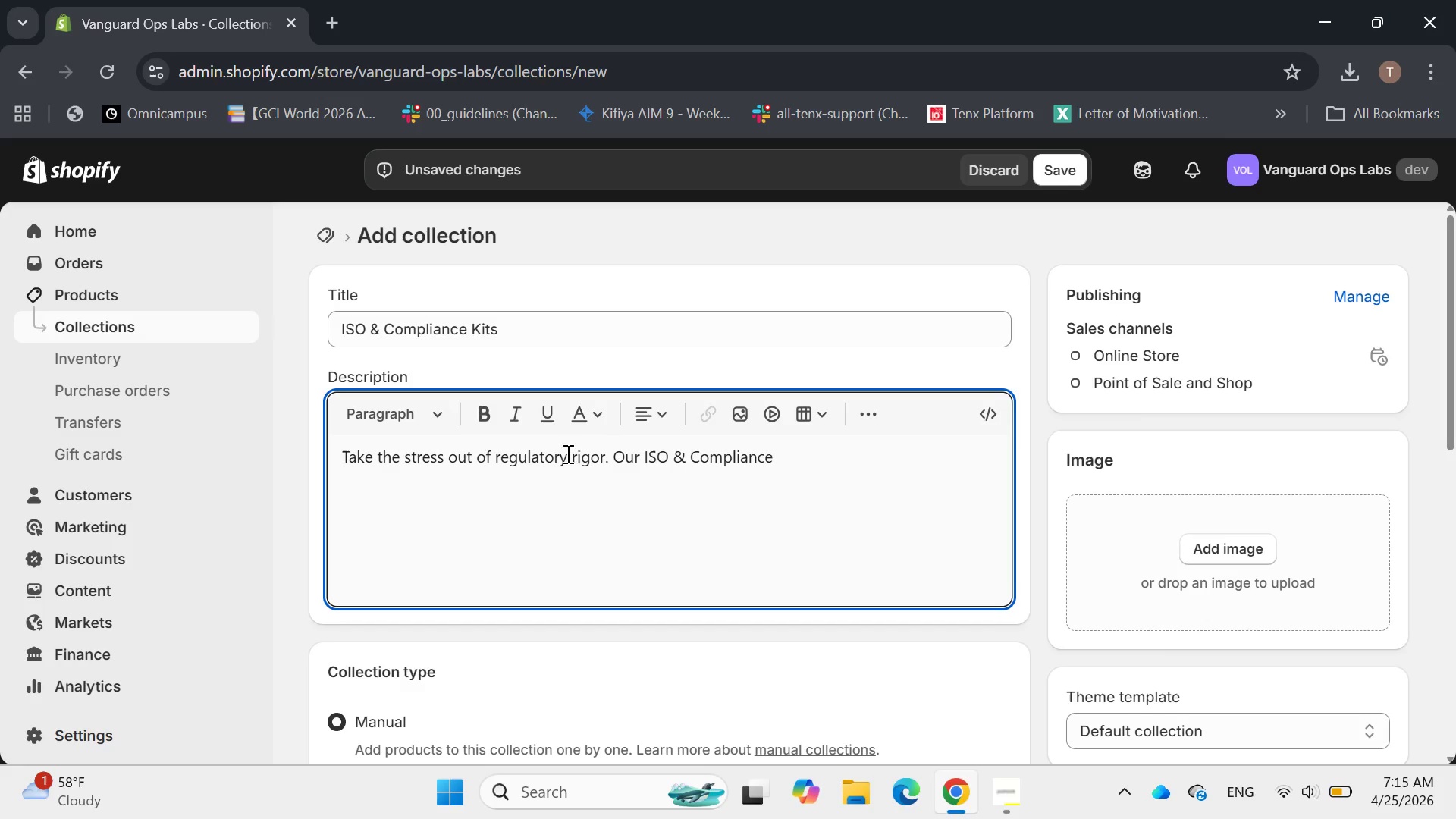 
left_click_drag(start_coordinate=[613, 449], to_coordinate=[324, 400])
 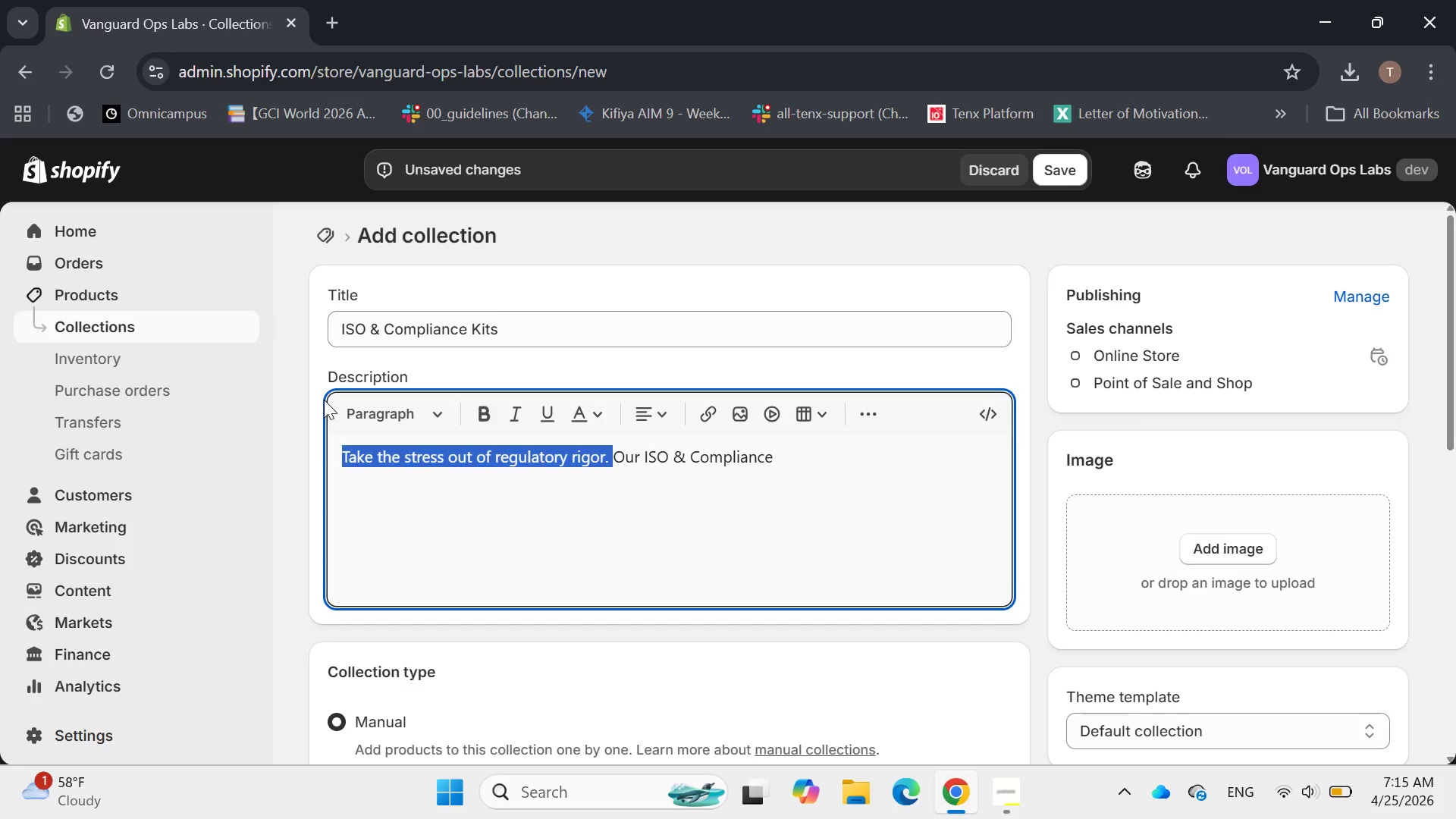 
key(Backspace)
 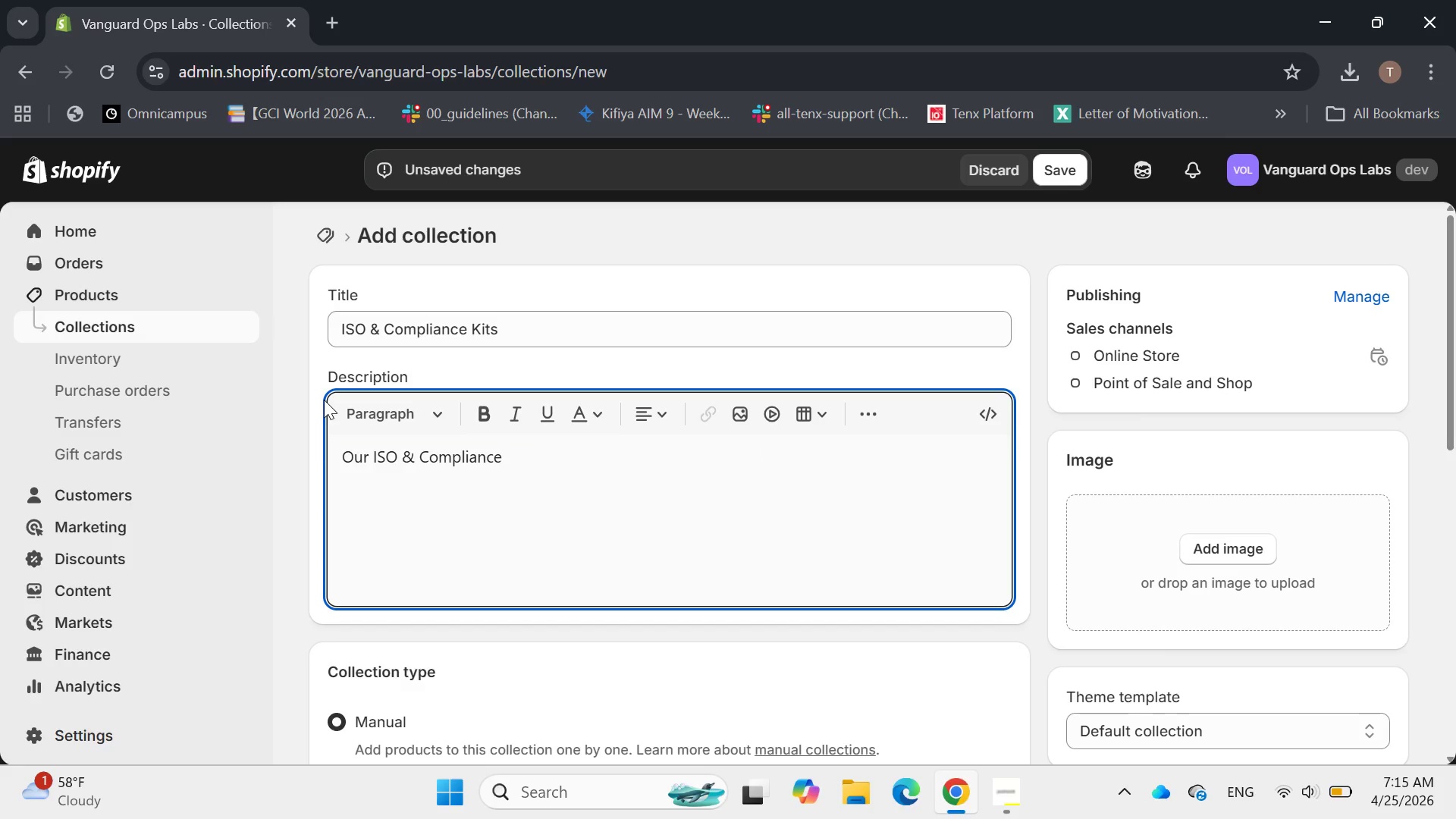 
hold_key(key=ArrowRight, duration=1.2)
 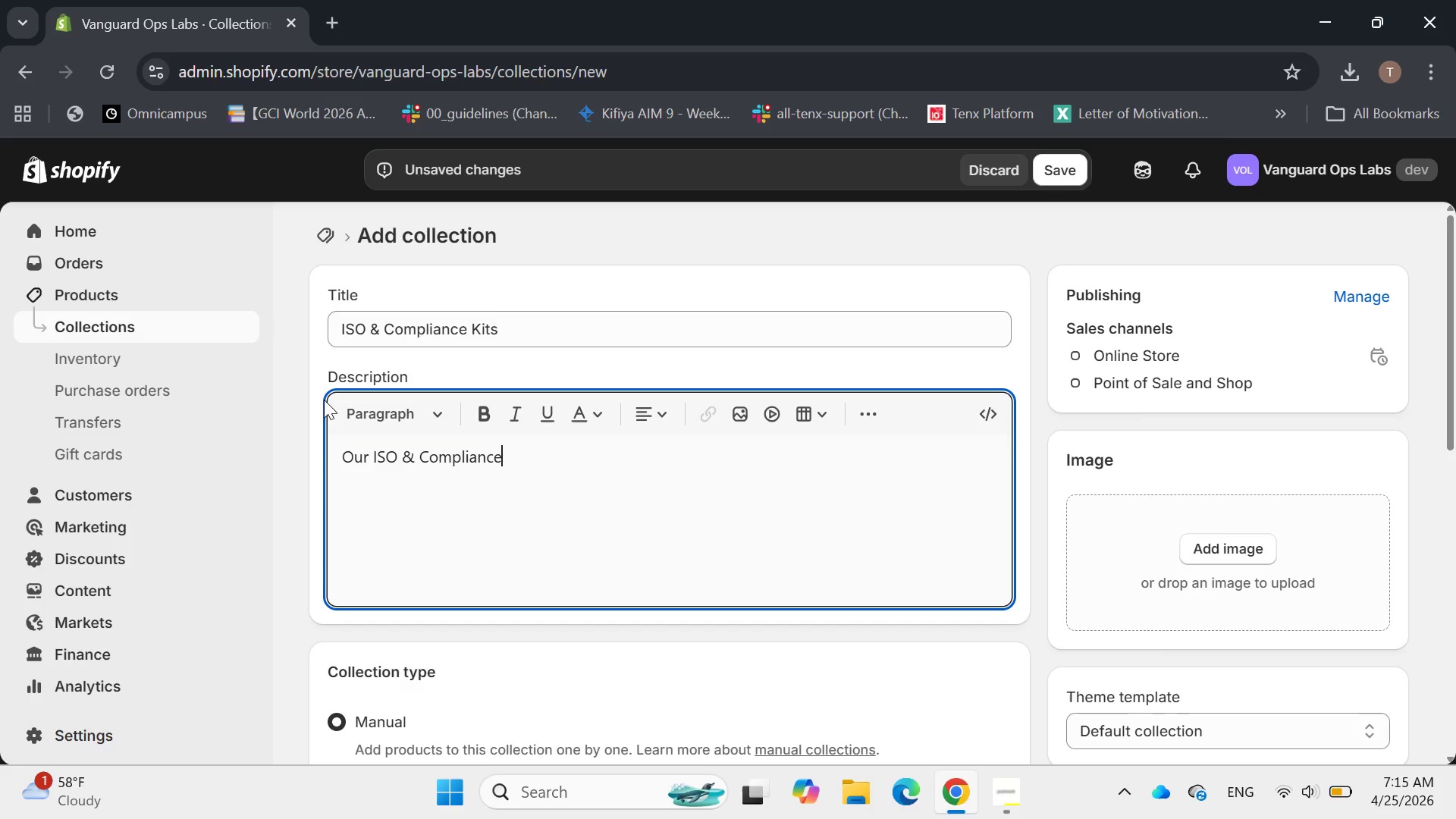 
type( Kits simplify the road to certificate)
key(Backspace)
type(ion b providimg dtructure)
 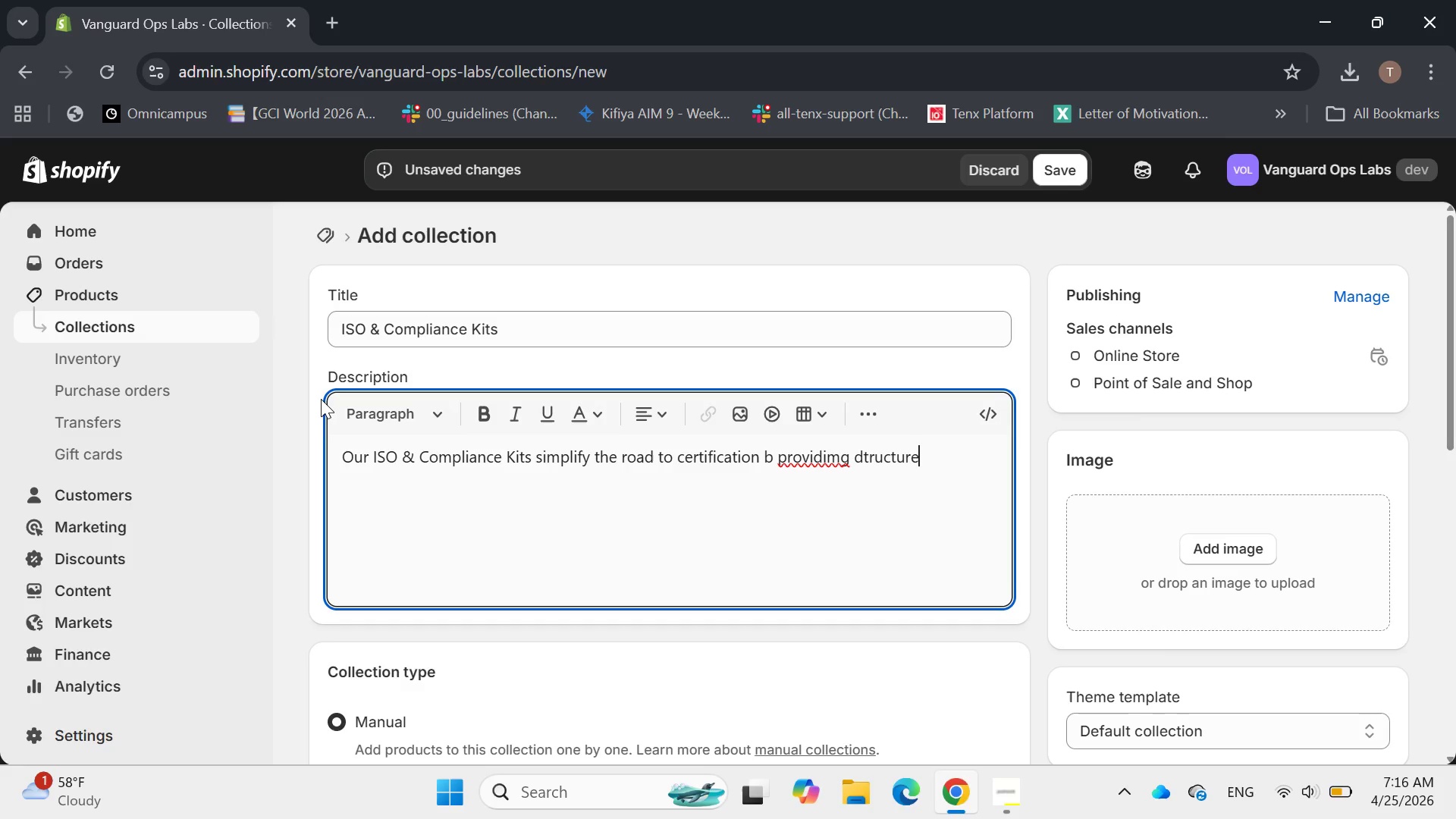 
hold_key(key=ArrowLeft, duration=0.73)
 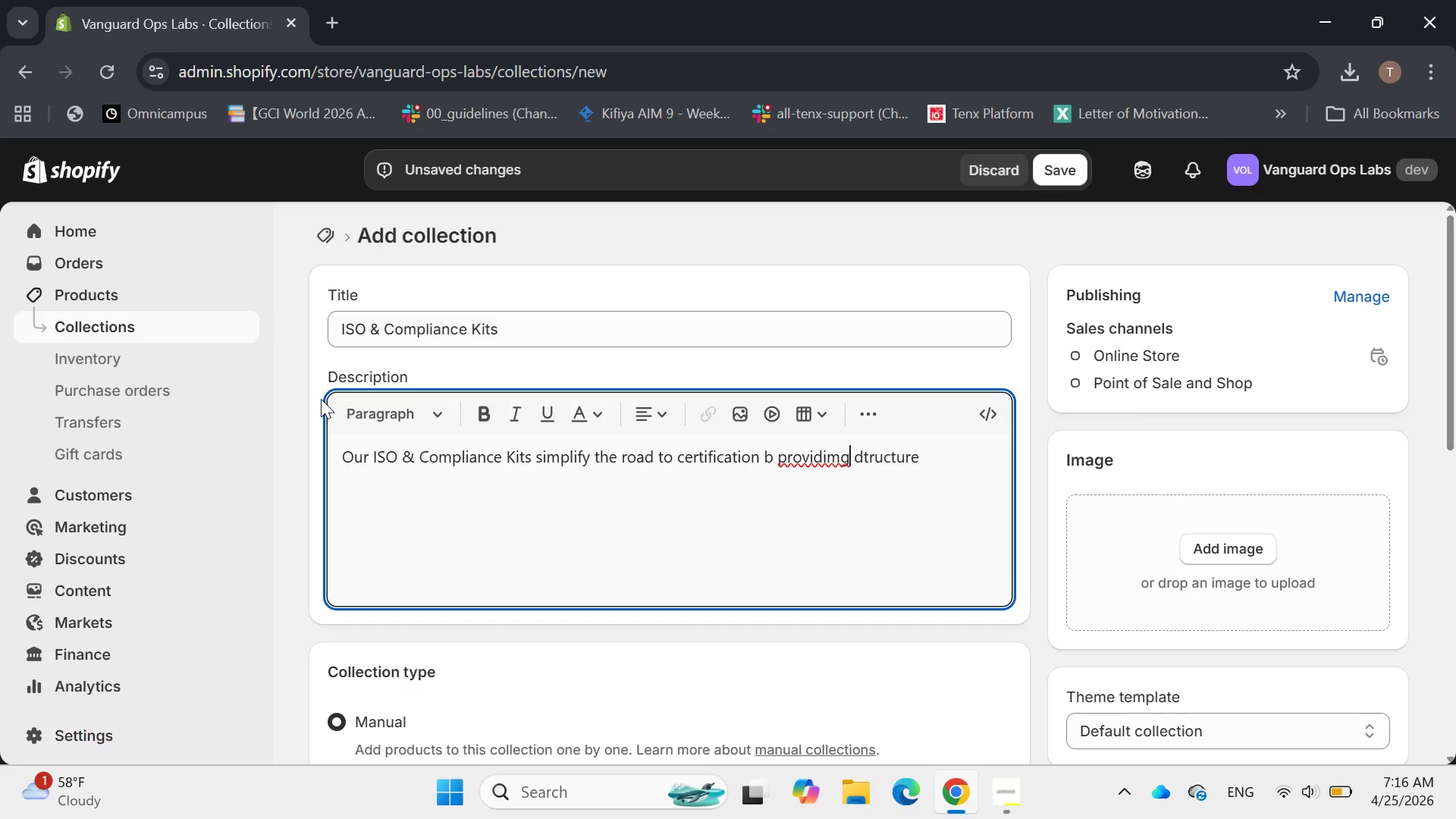 
key(ArrowLeft)
 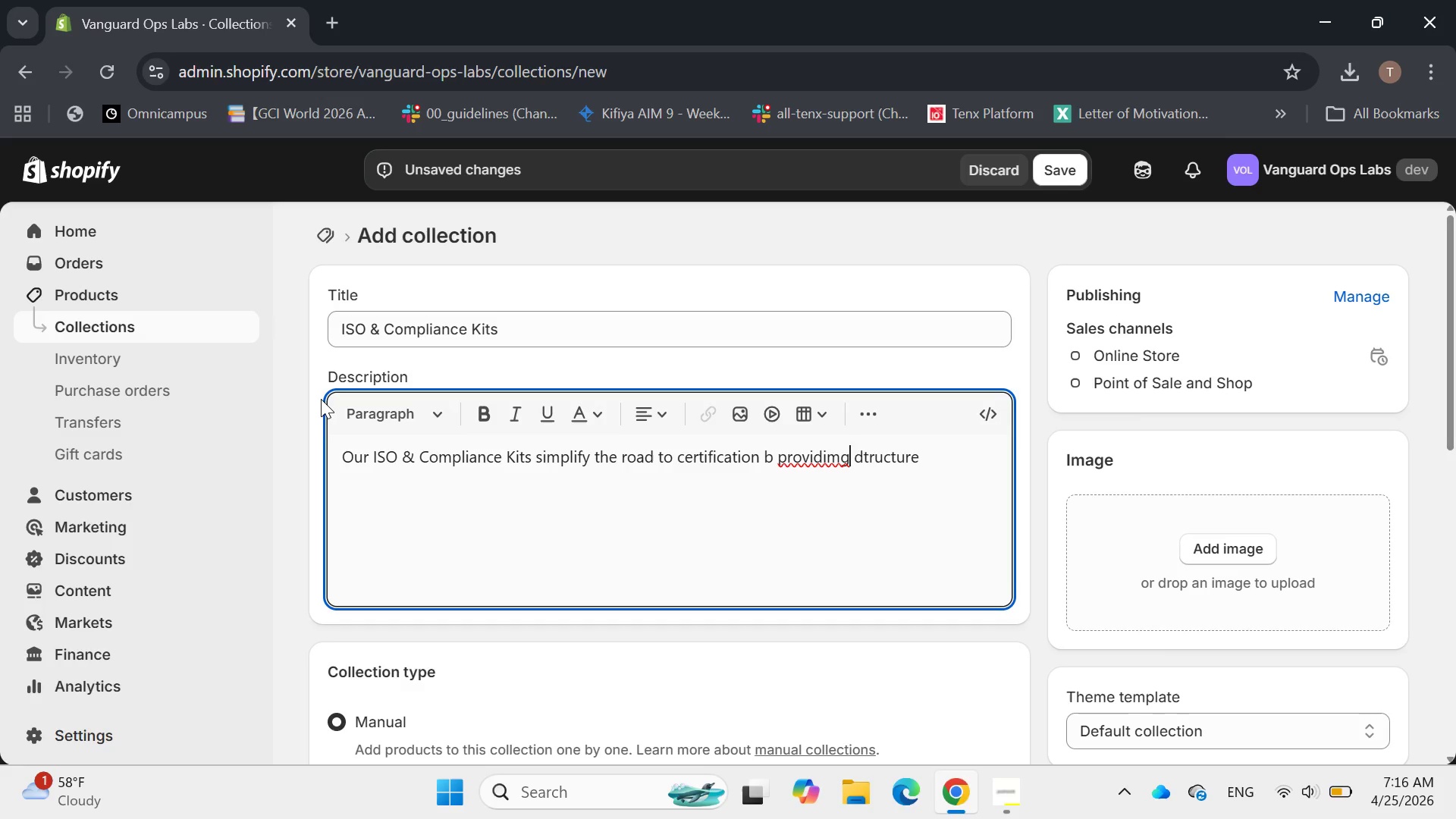 
key(ArrowLeft)
 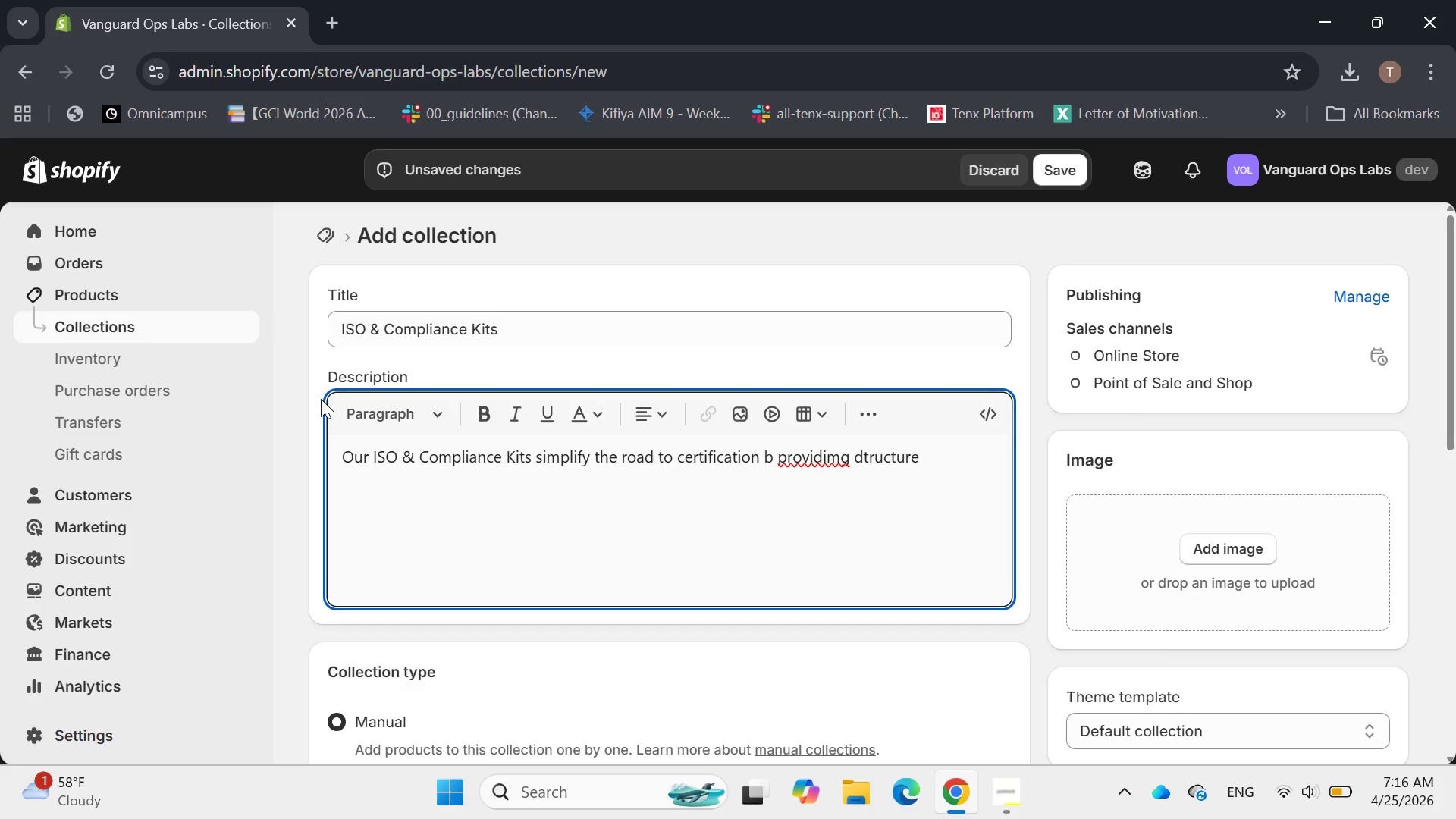 
key(Backspace)
 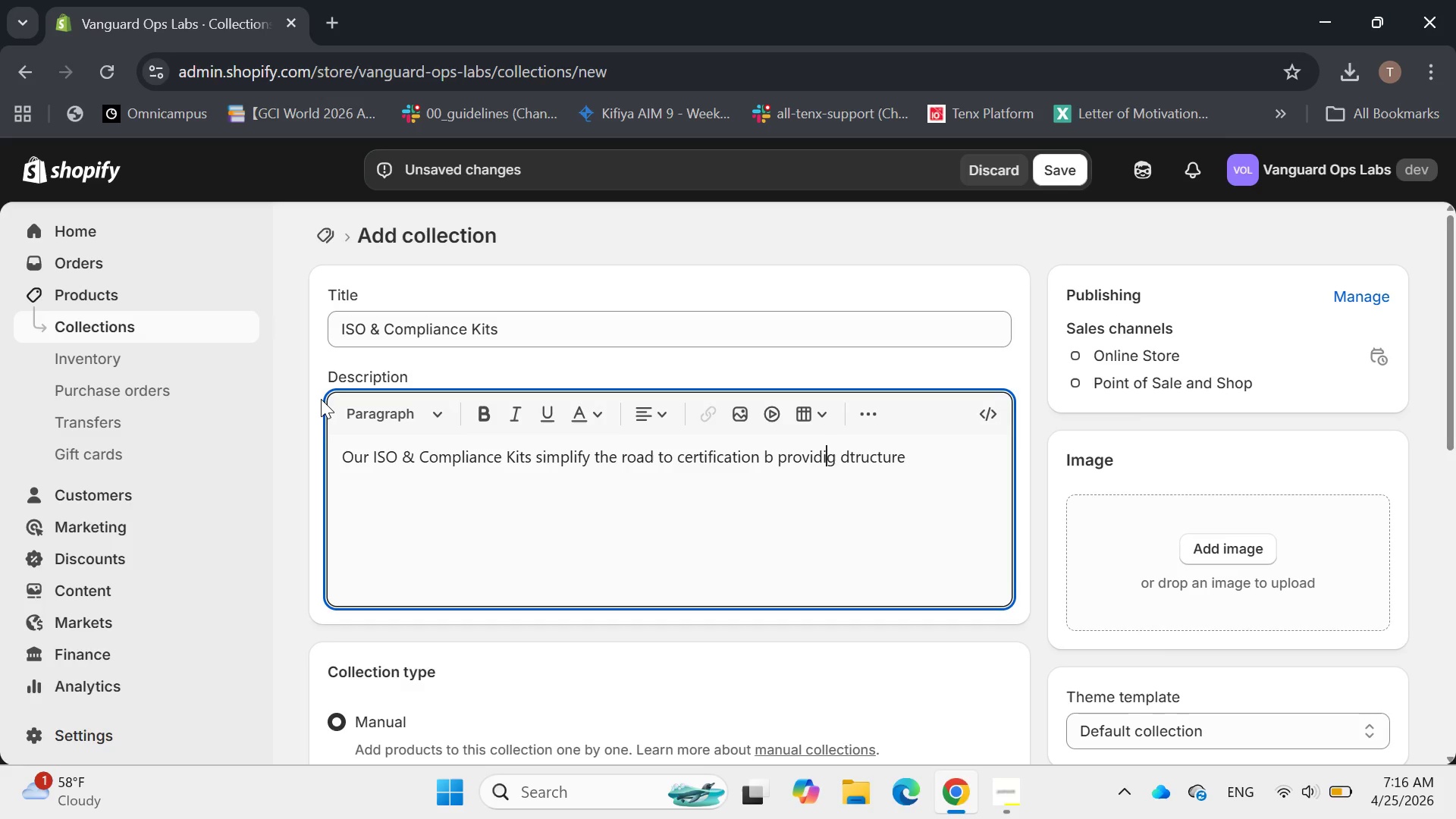 
key(N)
 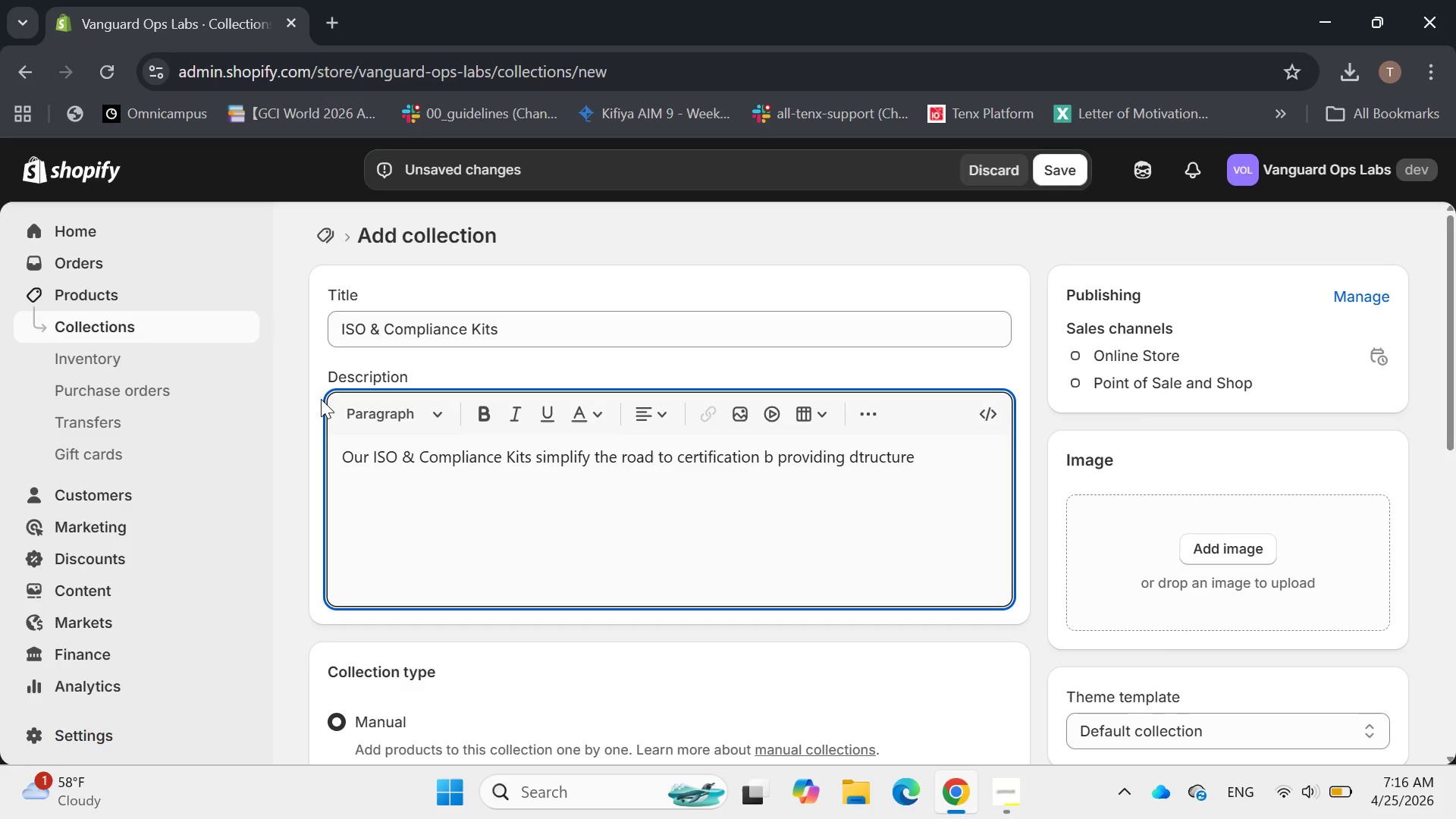 
hold_key(key=ArrowRight, duration=1.0)
 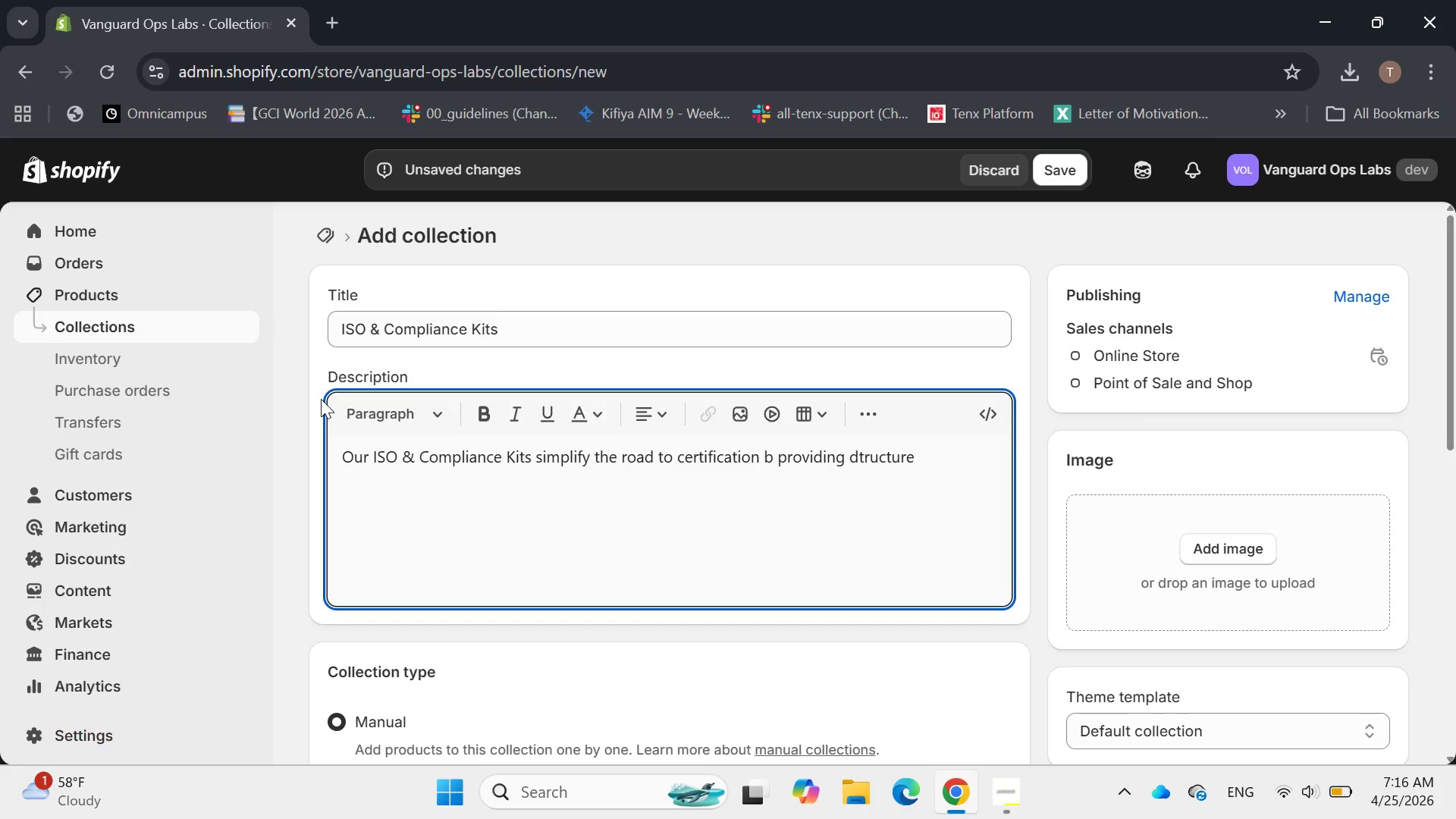 
hold_key(key=ArrowLeft, duration=0.78)
 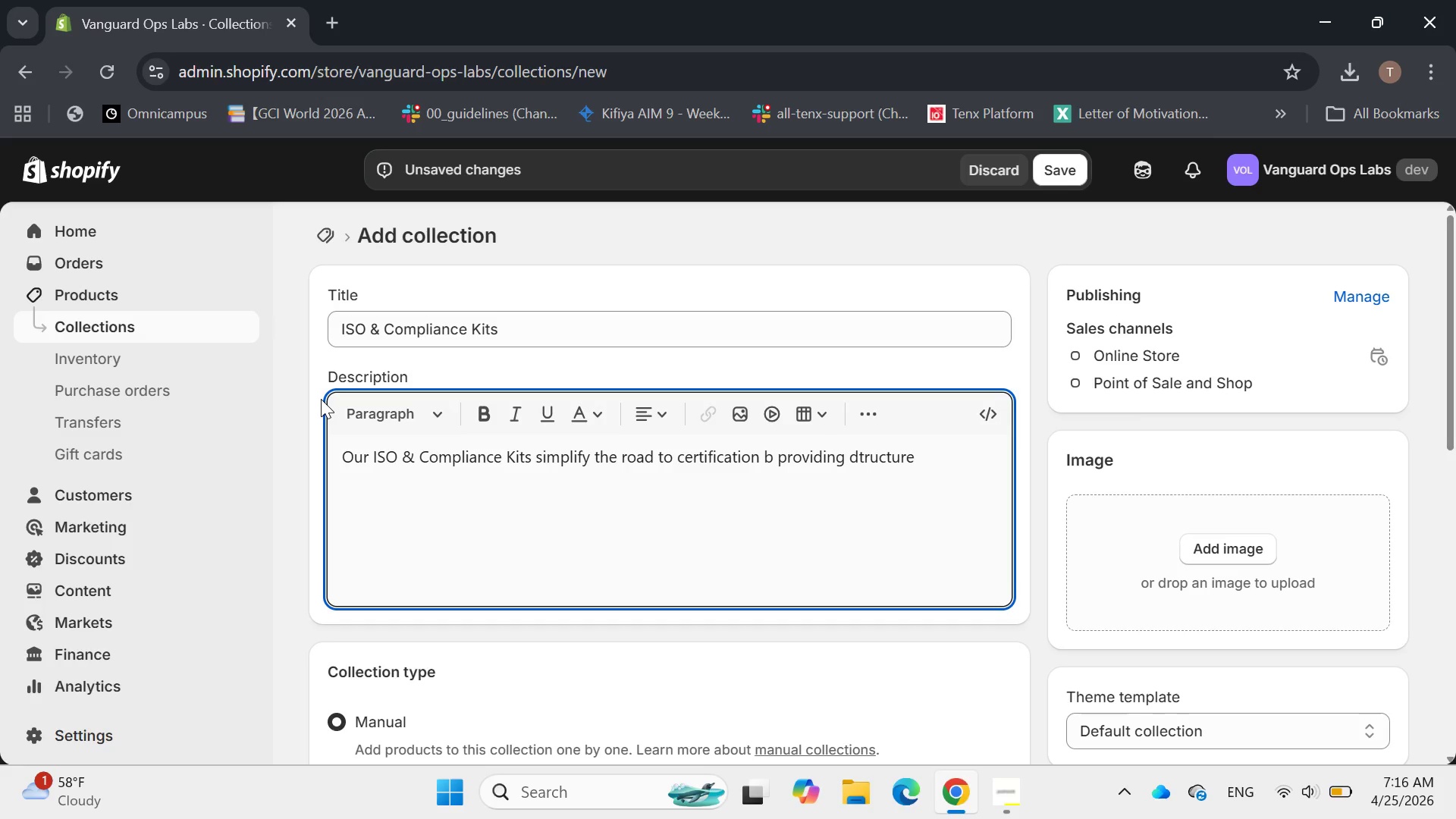 
key(ArrowRight)
 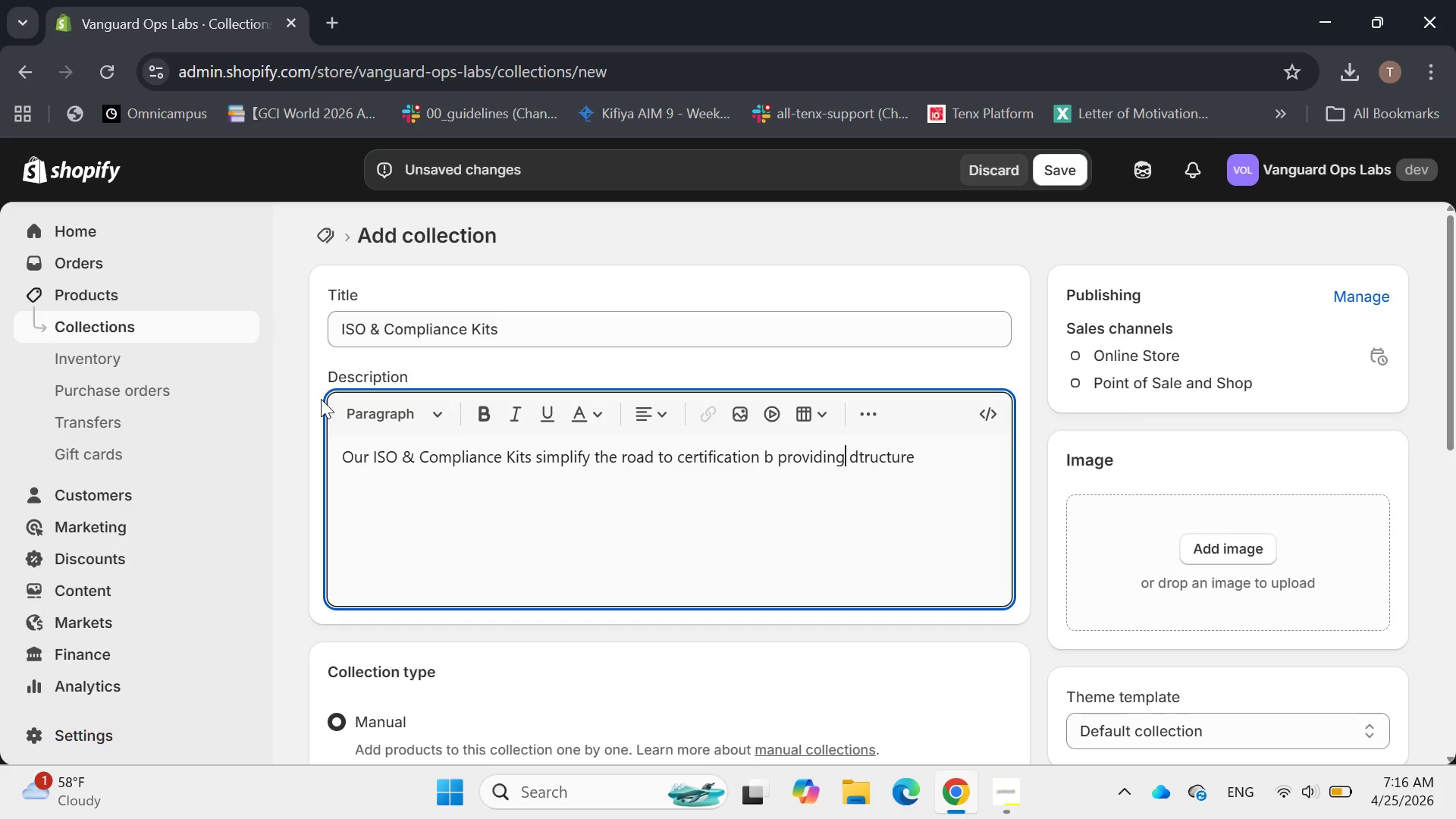 
key(ArrowRight)
 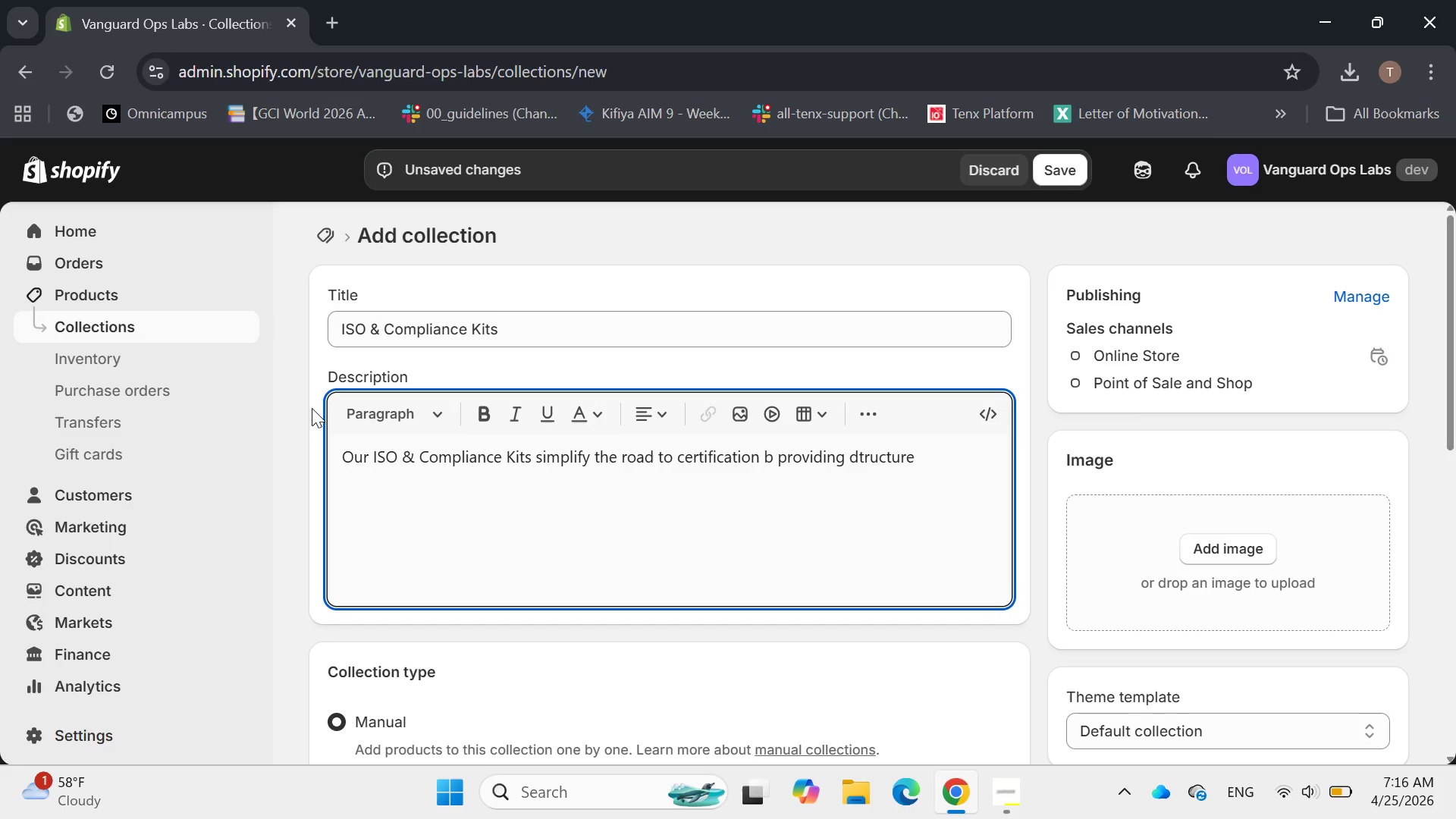 
type([Delete]r[Delete])
key(Backspace)
type(st)
 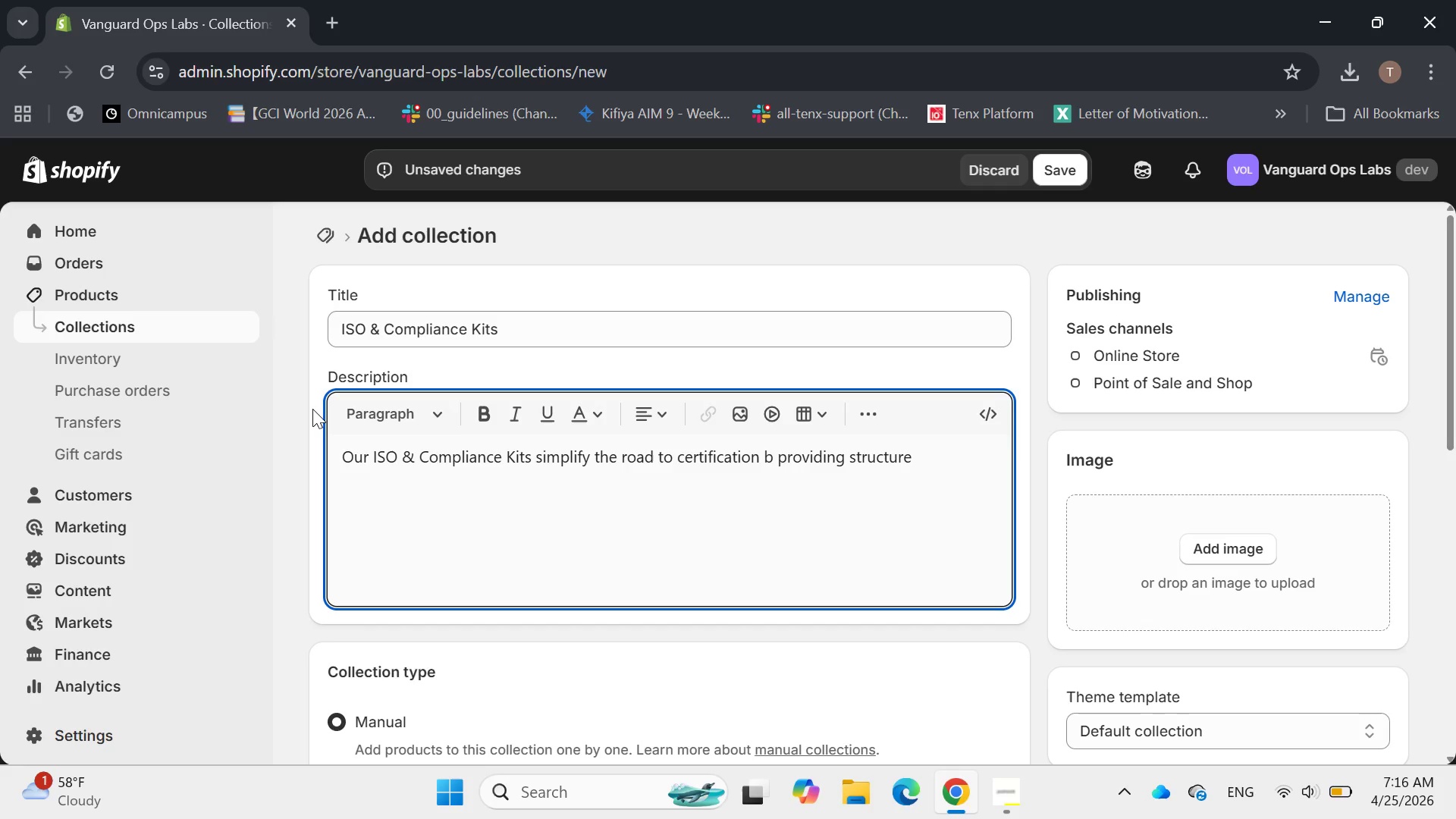 
hold_key(key=ArrowRight, duration=0.8)
 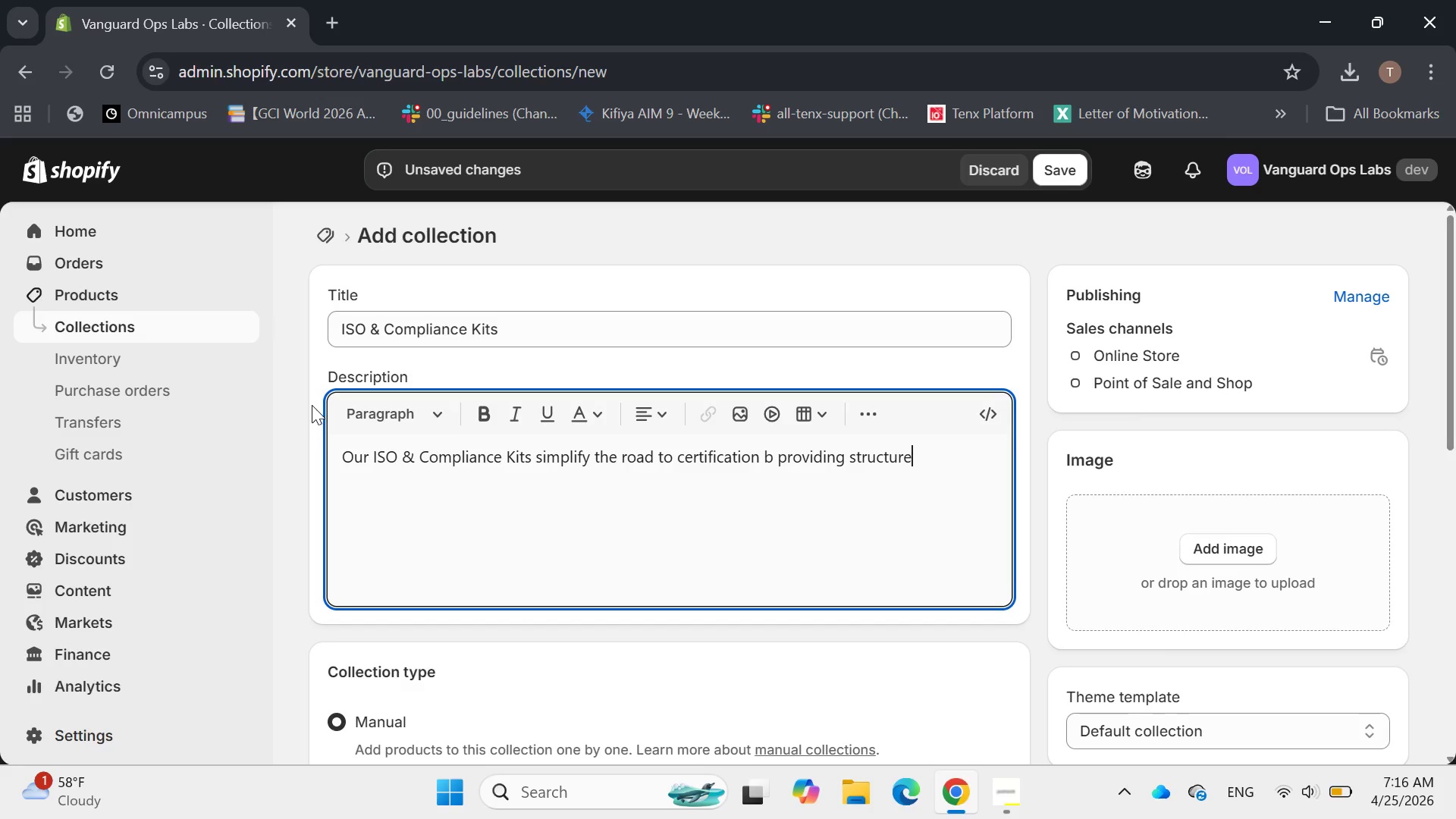 
wait(5.55)
 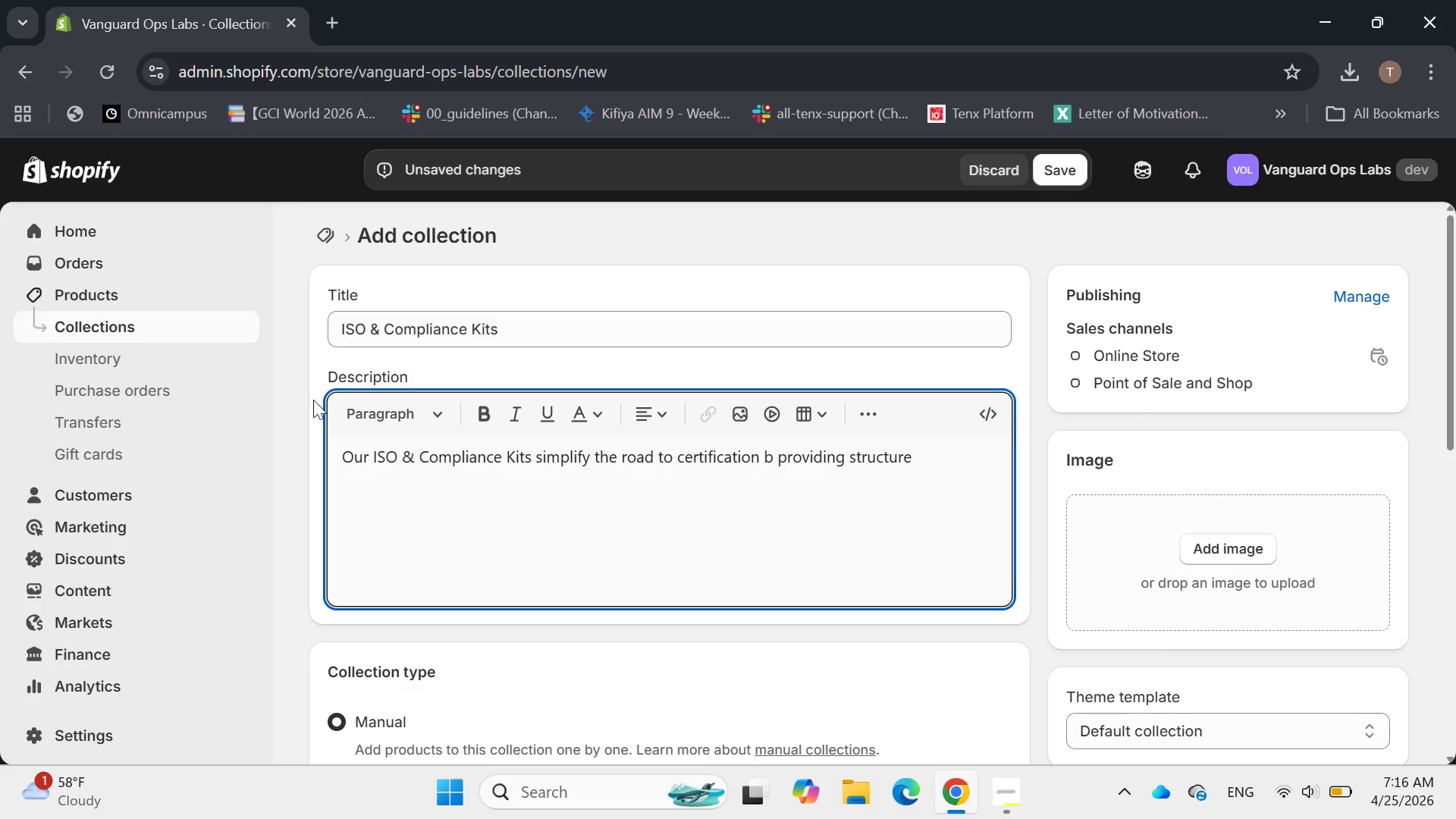 
type(d,audit-ready templates and strategies)
key(Backspace)
key(Backspace)
type(c guidance. feature)
key(Backspace)
type(ing the iso)
key(Backspace)
key(Backspace)
key(Backspace)
type(ISO 9001 Compliance Strategy Kit, the )
key(Backspace)
key(Backspace)
type(is collection ensure )
key(Backspace)
type(s your quality management system )
key(Backspace)
type(s arent )
 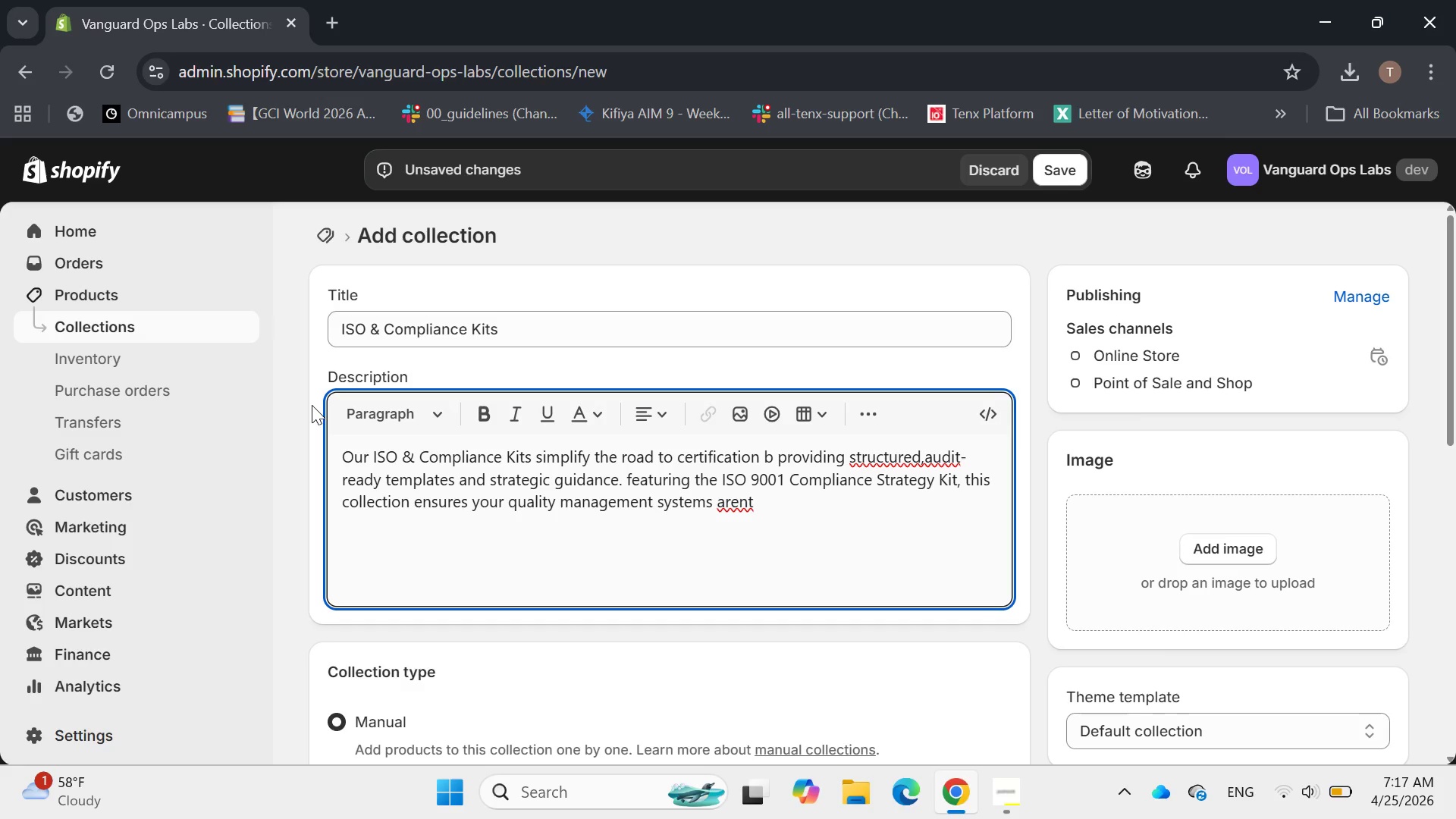 
key(ArrowLeft)
 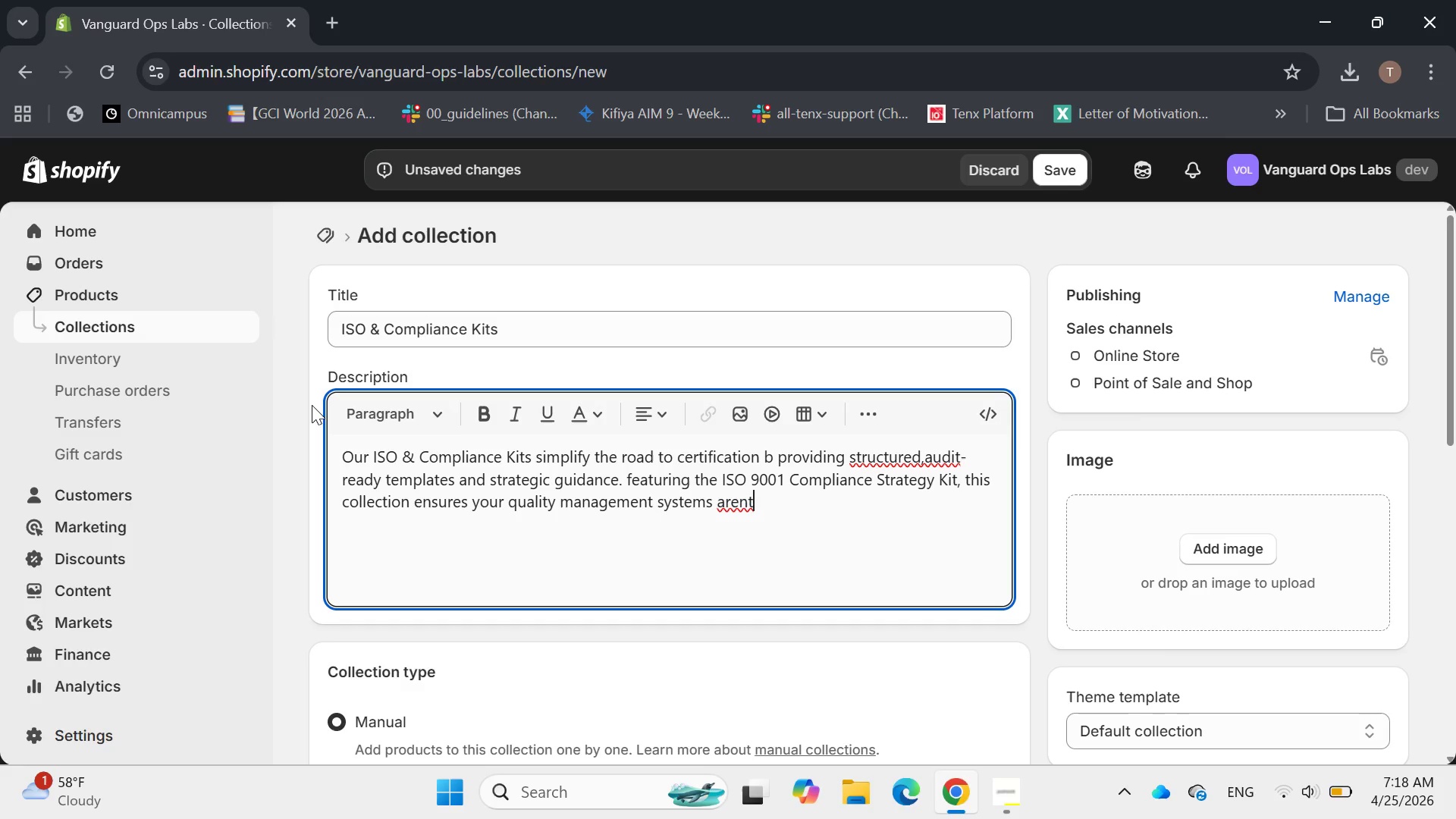 
key(ArrowLeft)
 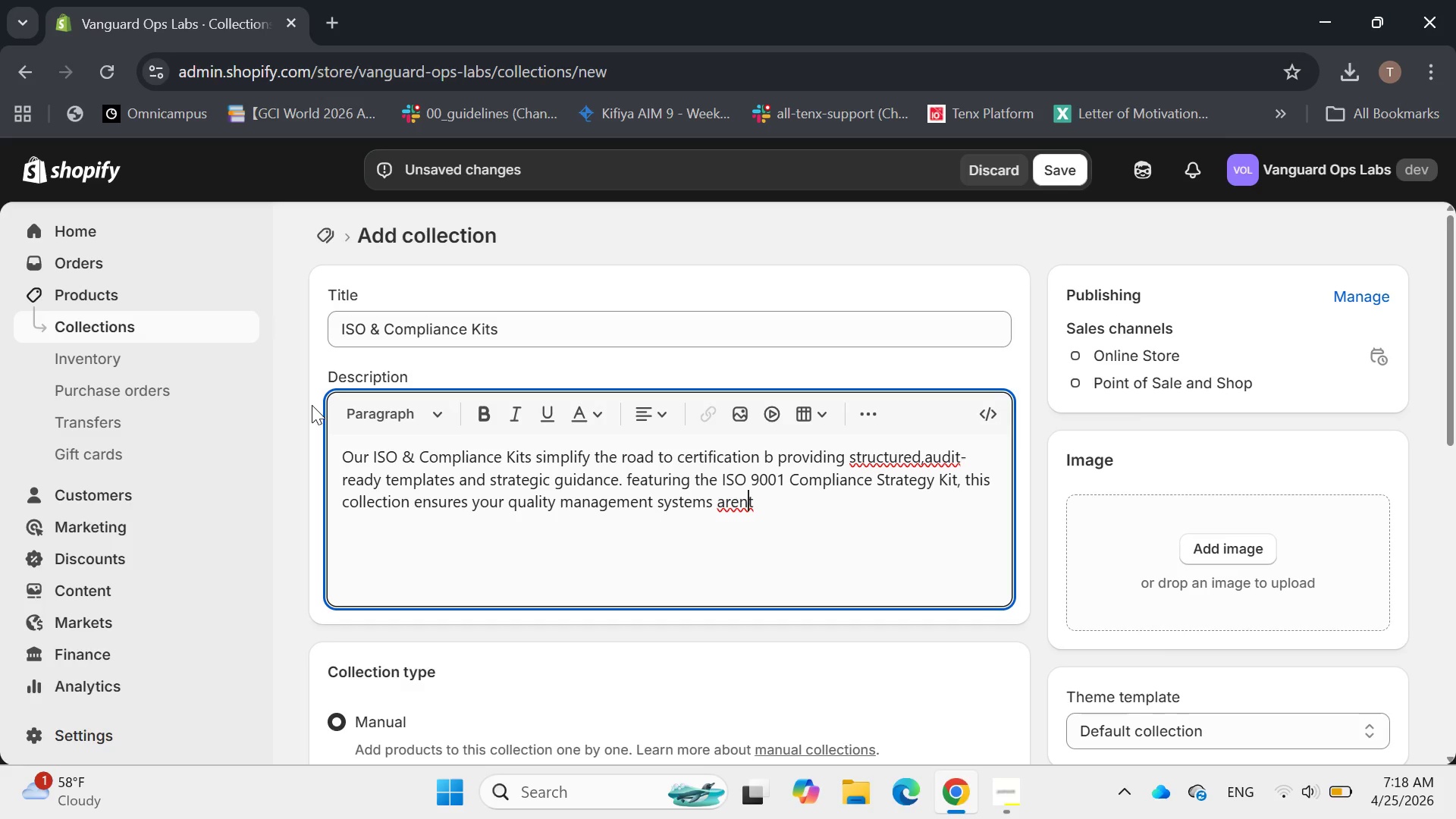 
type(' just compliane)
key(Backspace)
key(Backspace)
type(t, but are actually driving continue)
key(Backspace)
type(ous improv)
 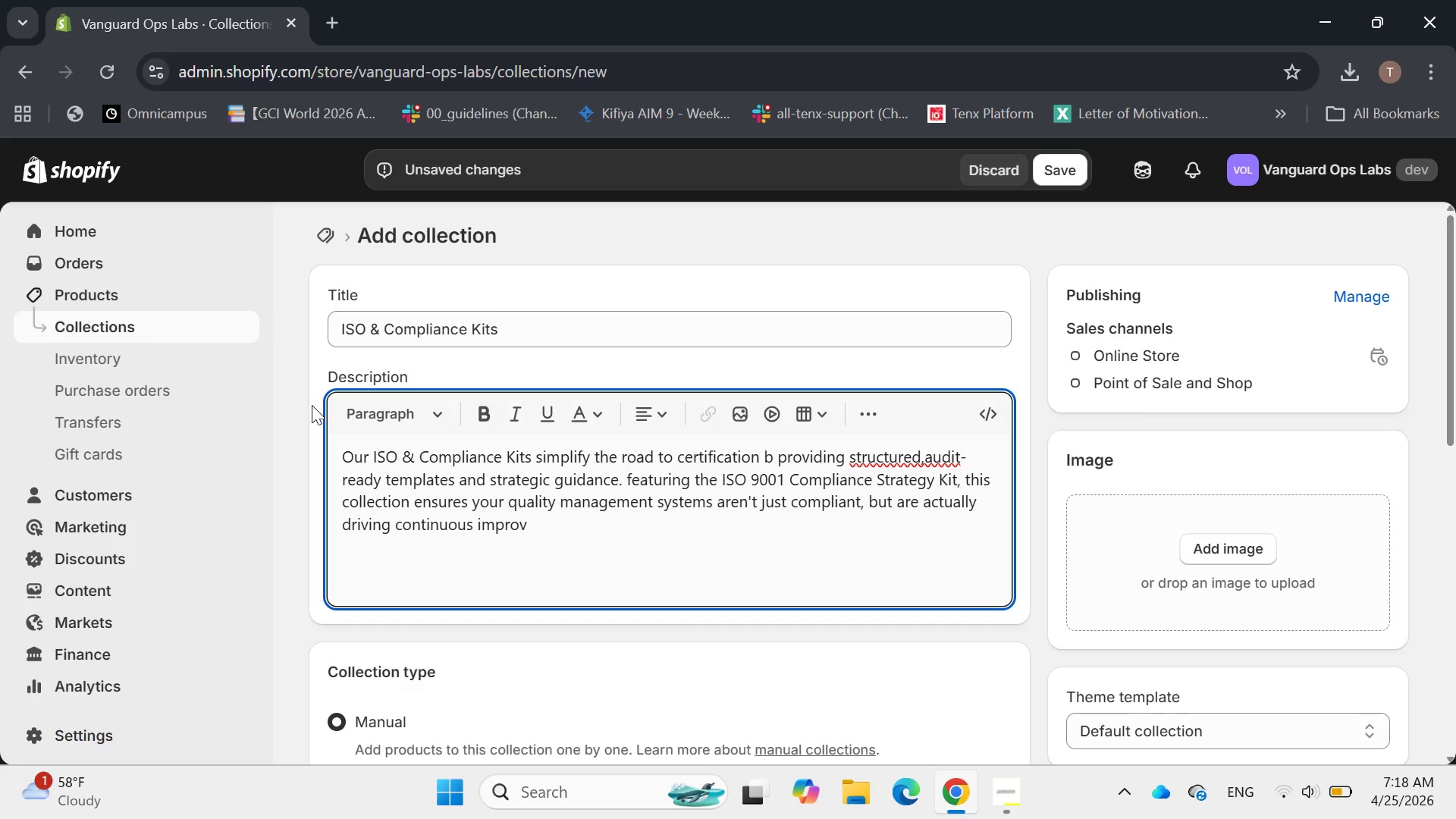 
hold_key(key=ArrowRight, duration=0.48)
 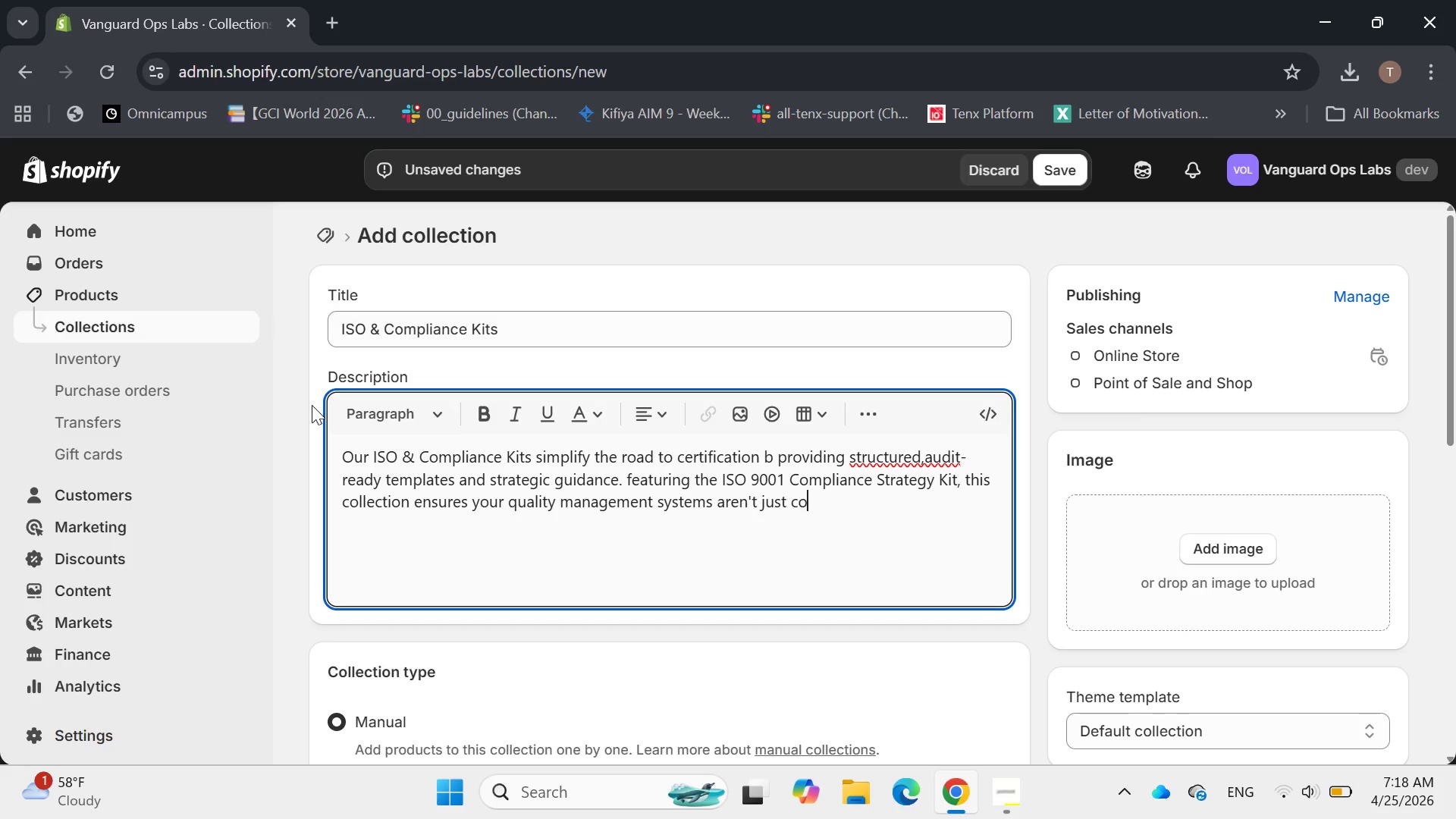 
type(ement accross your organization)
 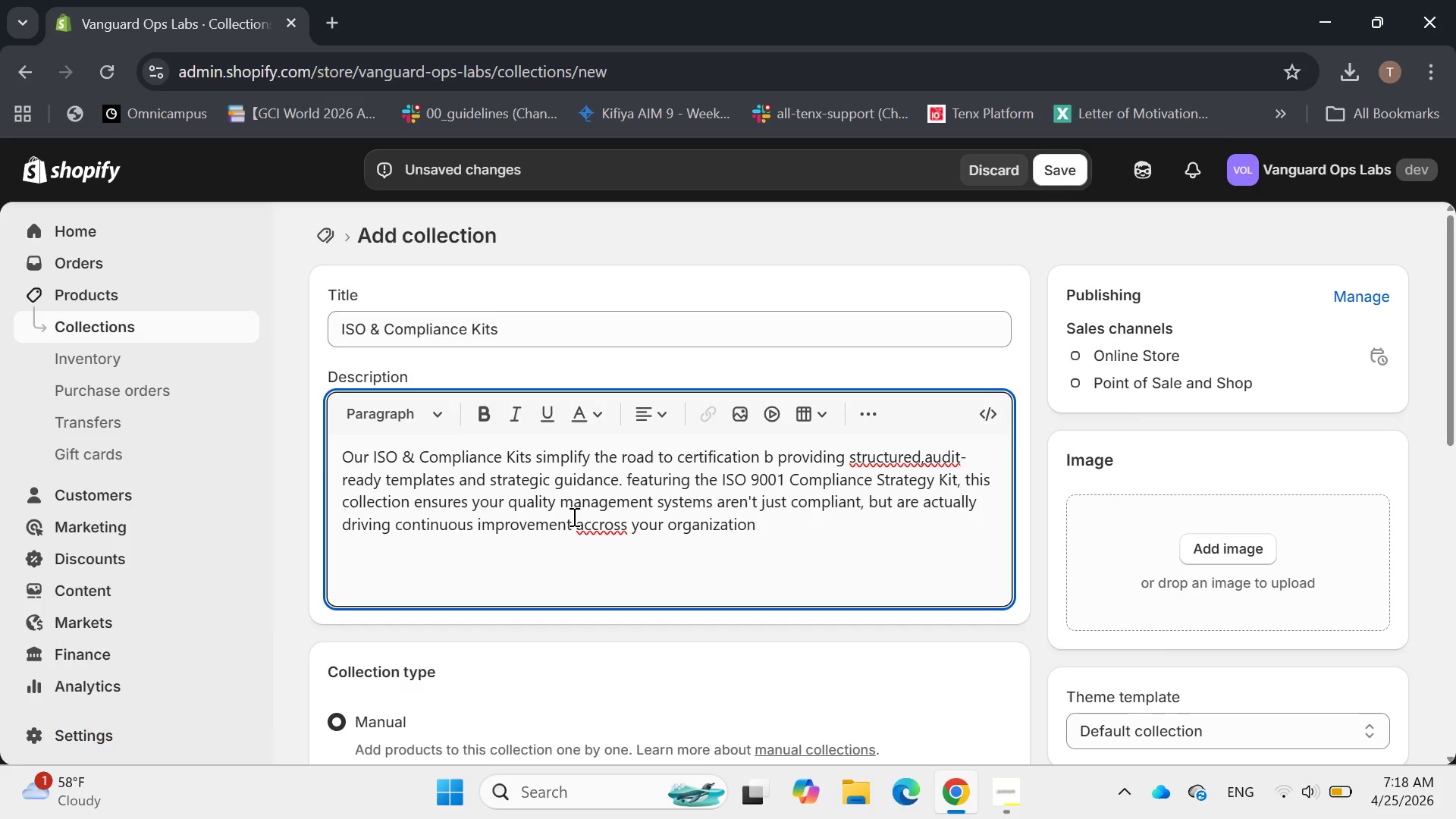 
left_click([585, 526])
 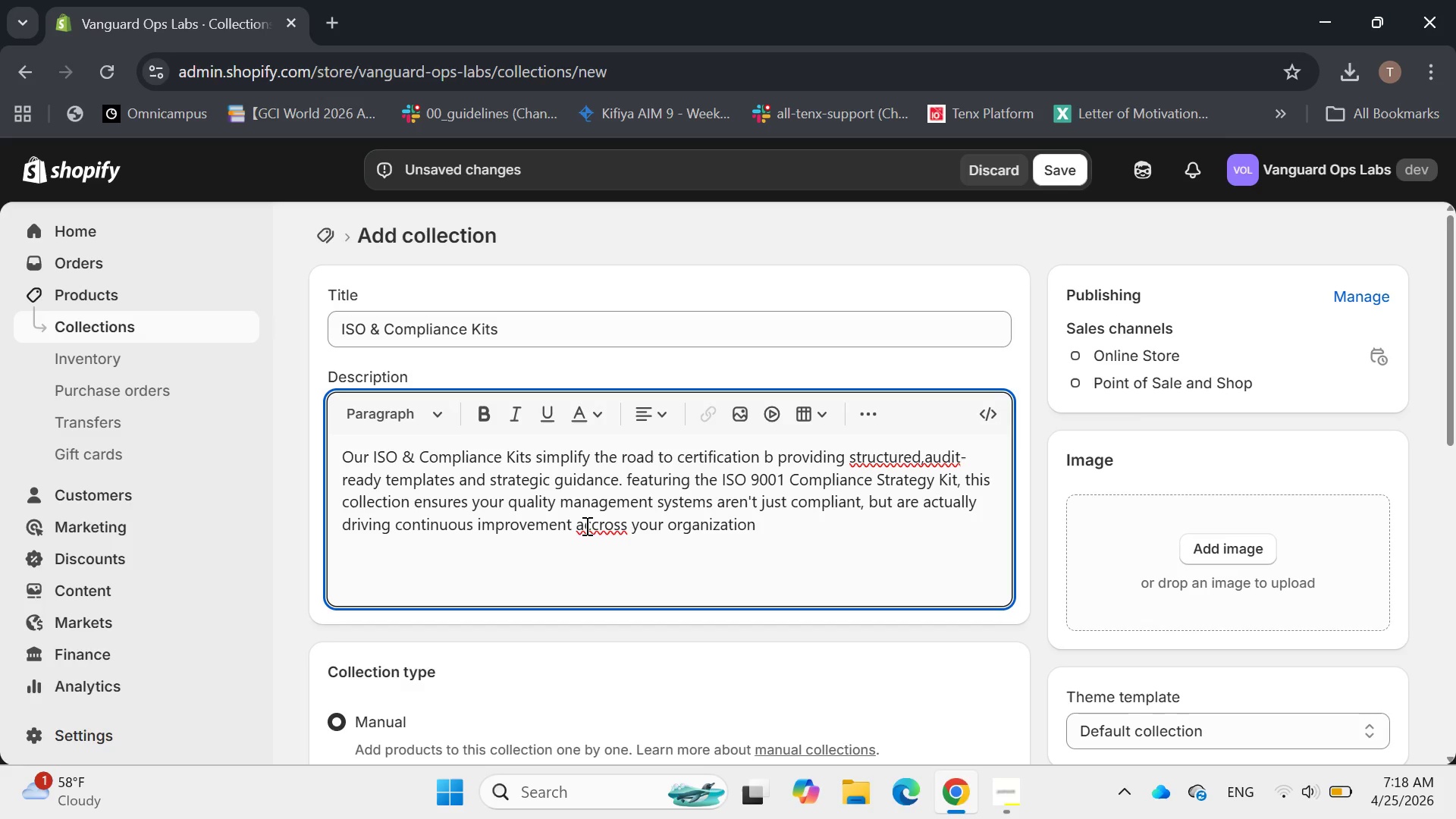 
key(Delete)
 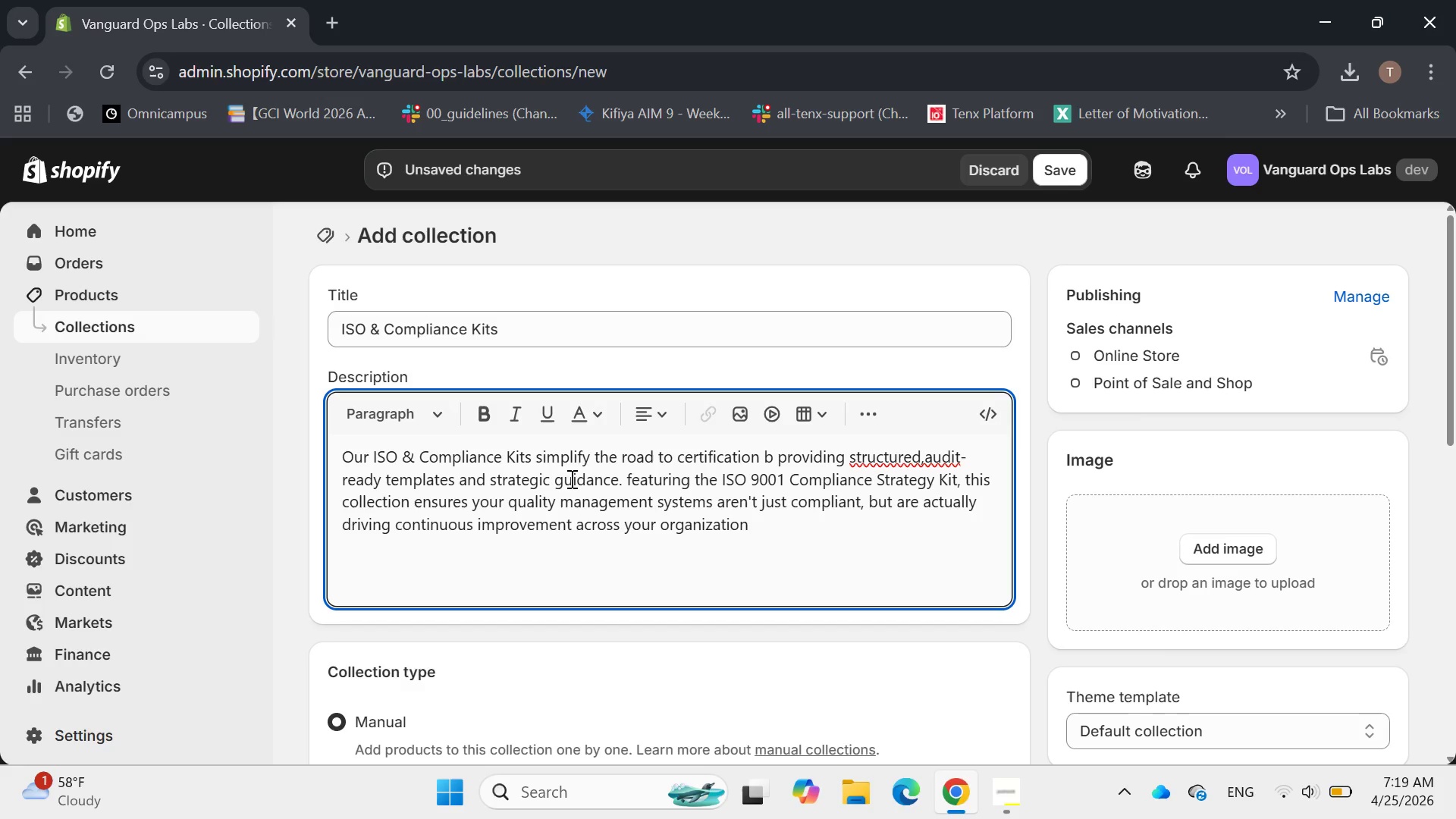 
wait(6.64)
 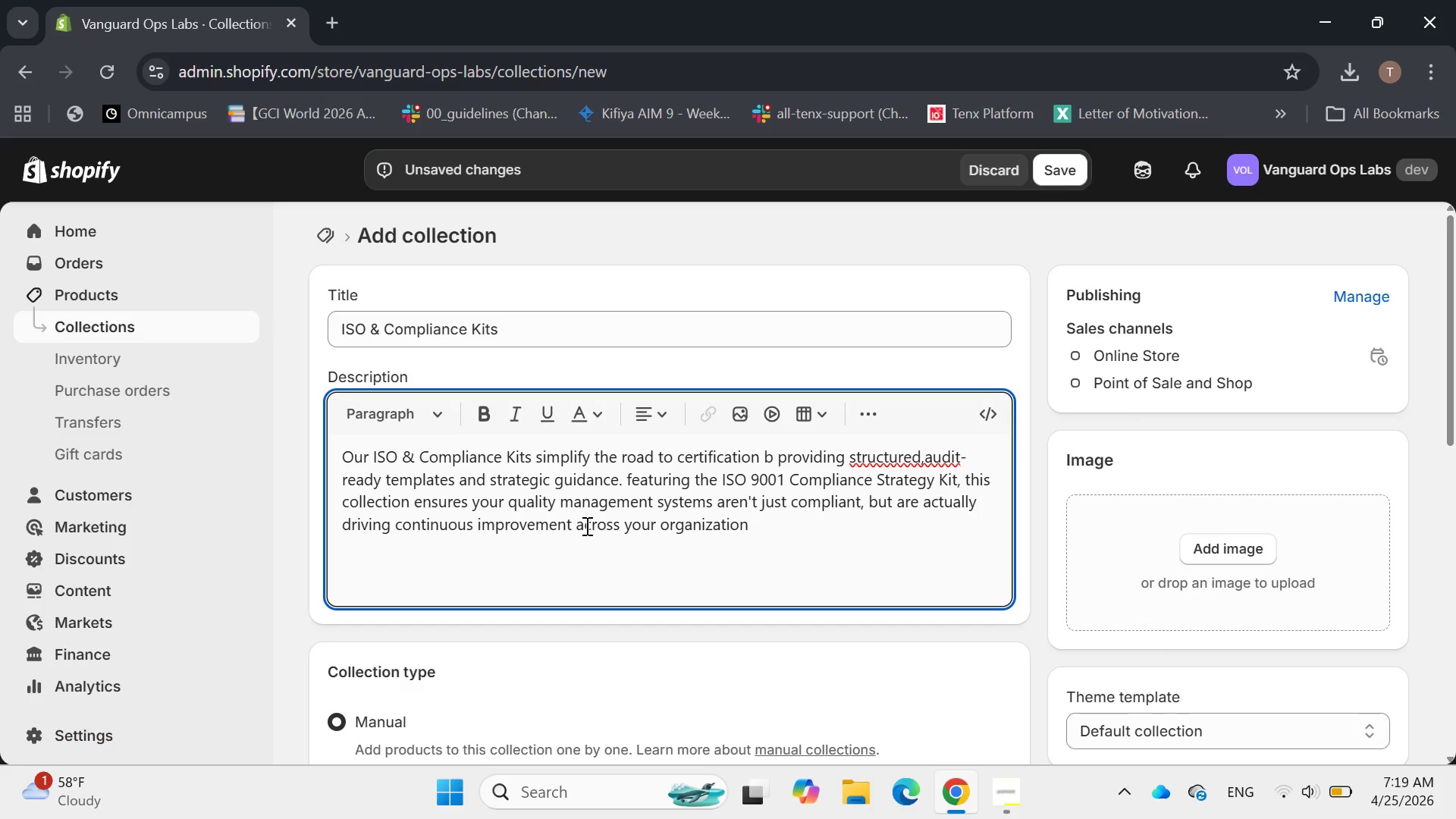 
left_click([928, 460])
 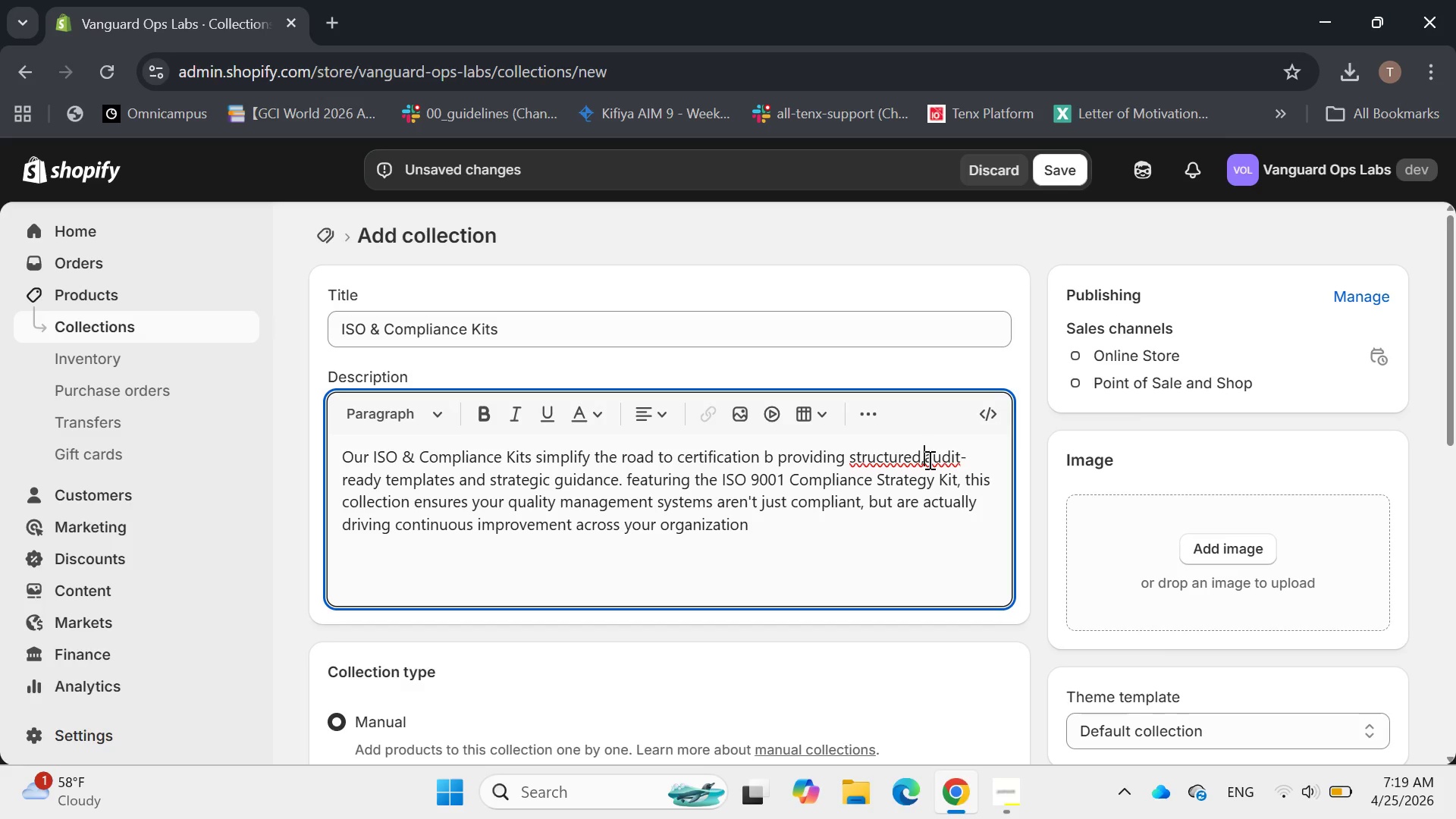 
key(Space)
 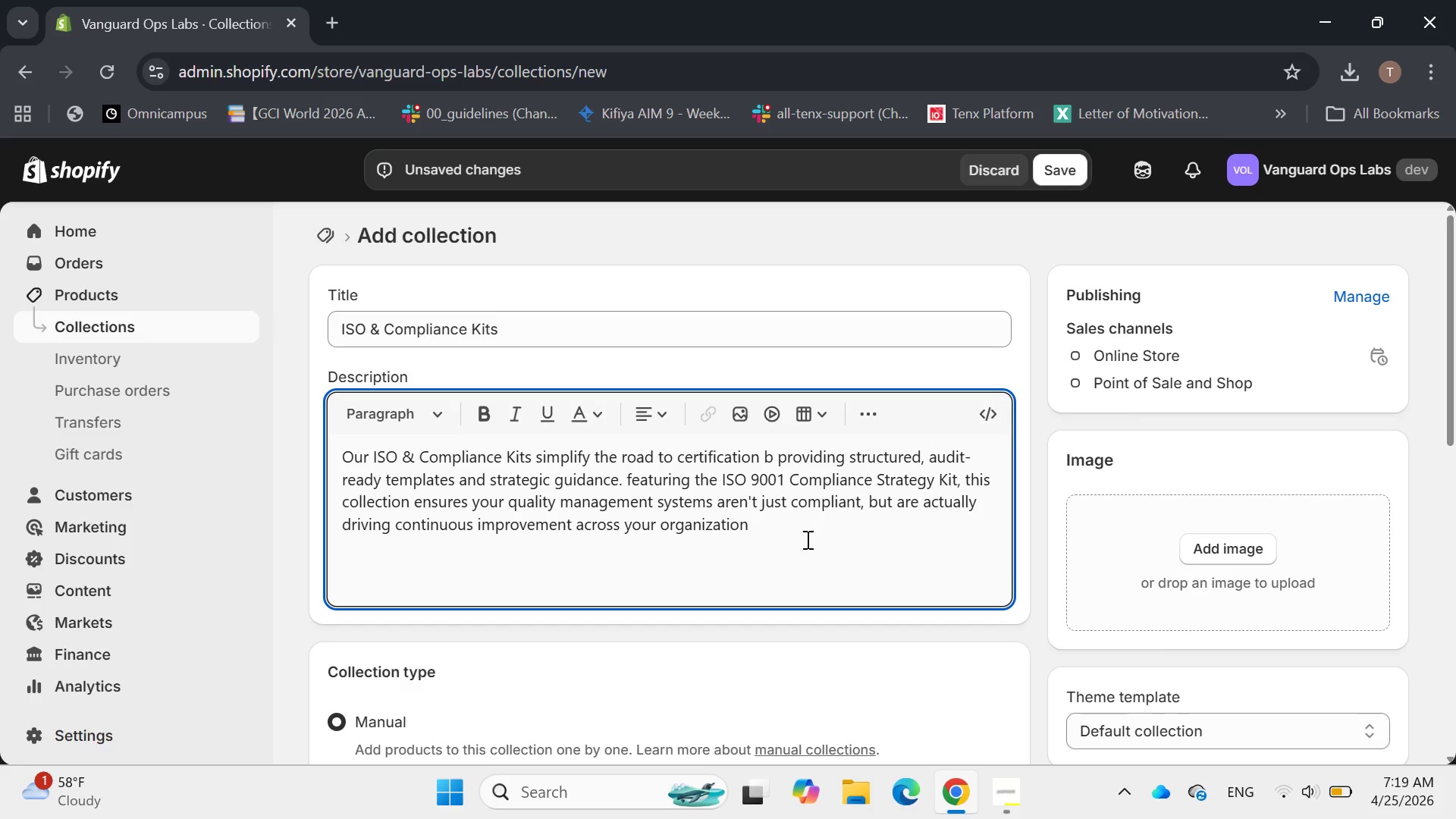 
left_click([802, 540])
 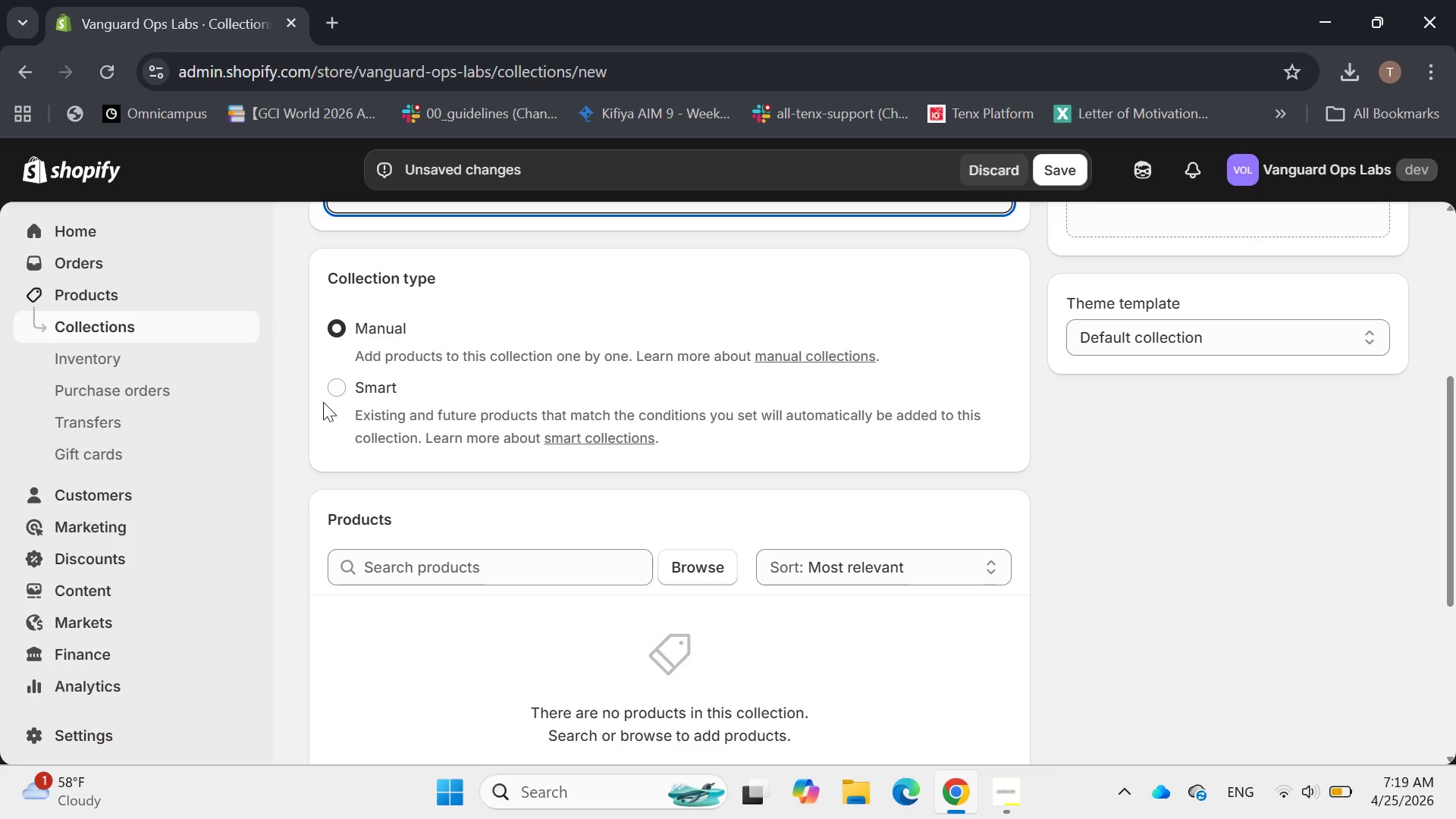 
left_click([348, 387])
 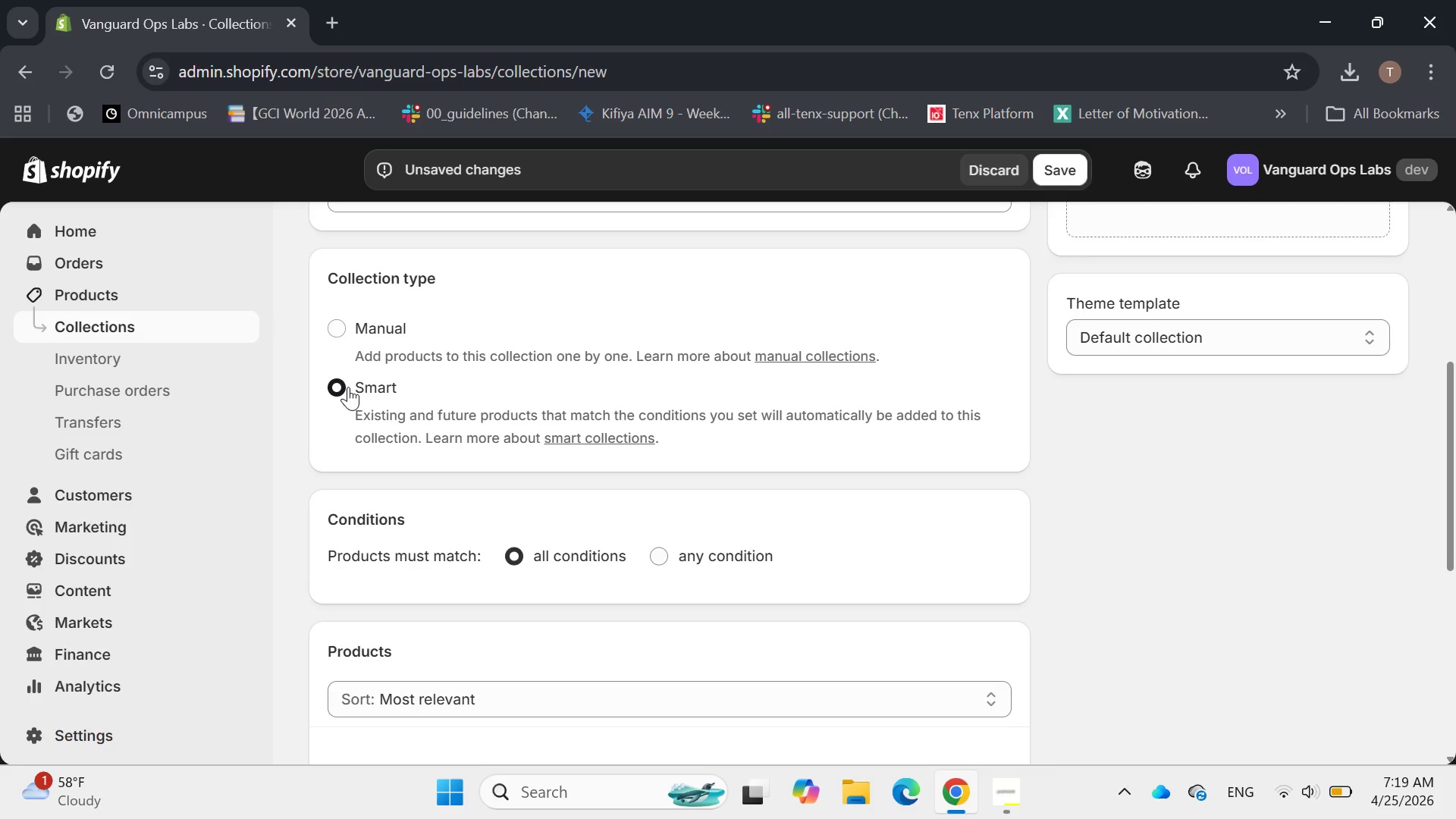 
mouse_move([547, 466])
 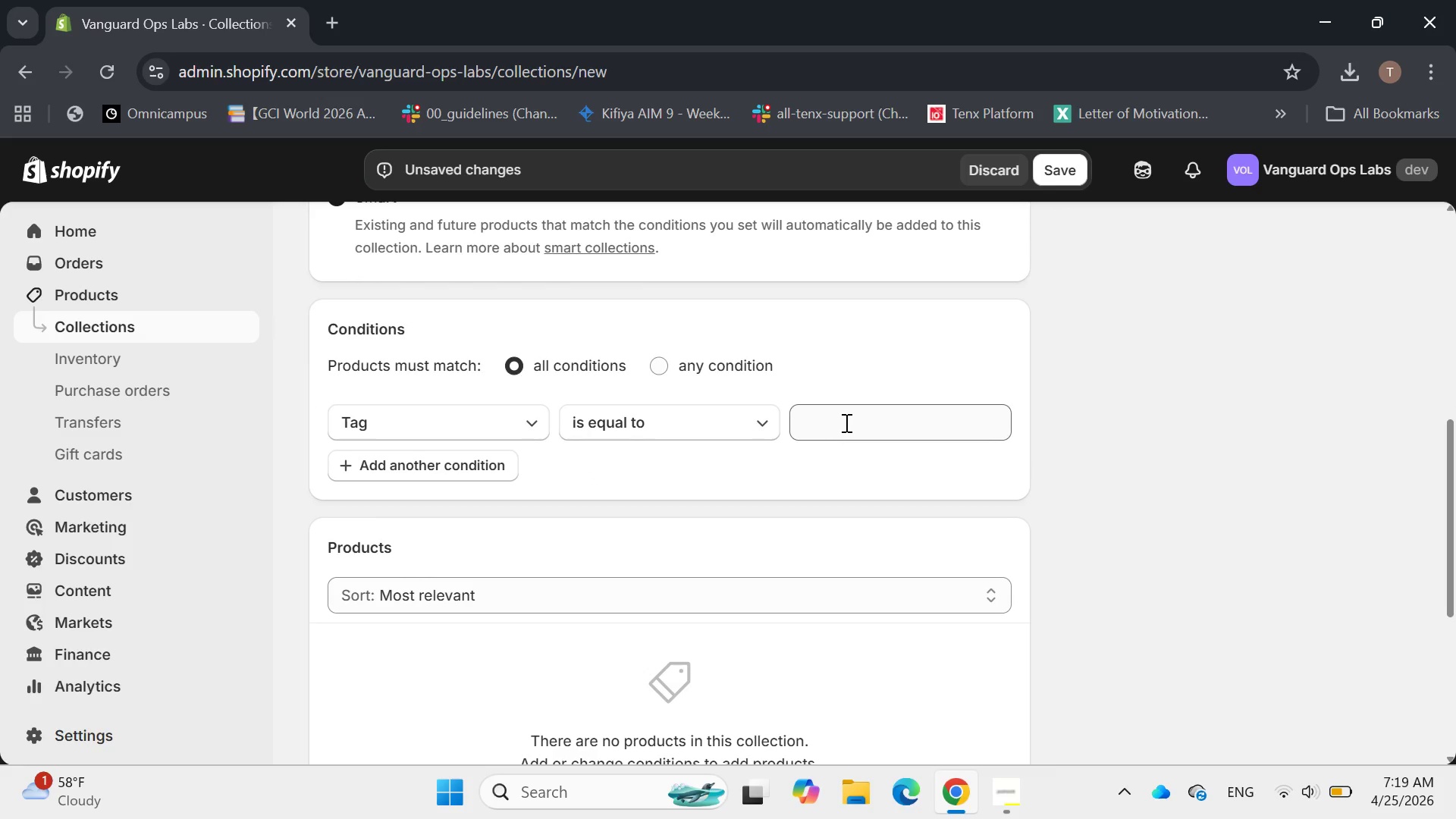 
left_click([845, 422])
 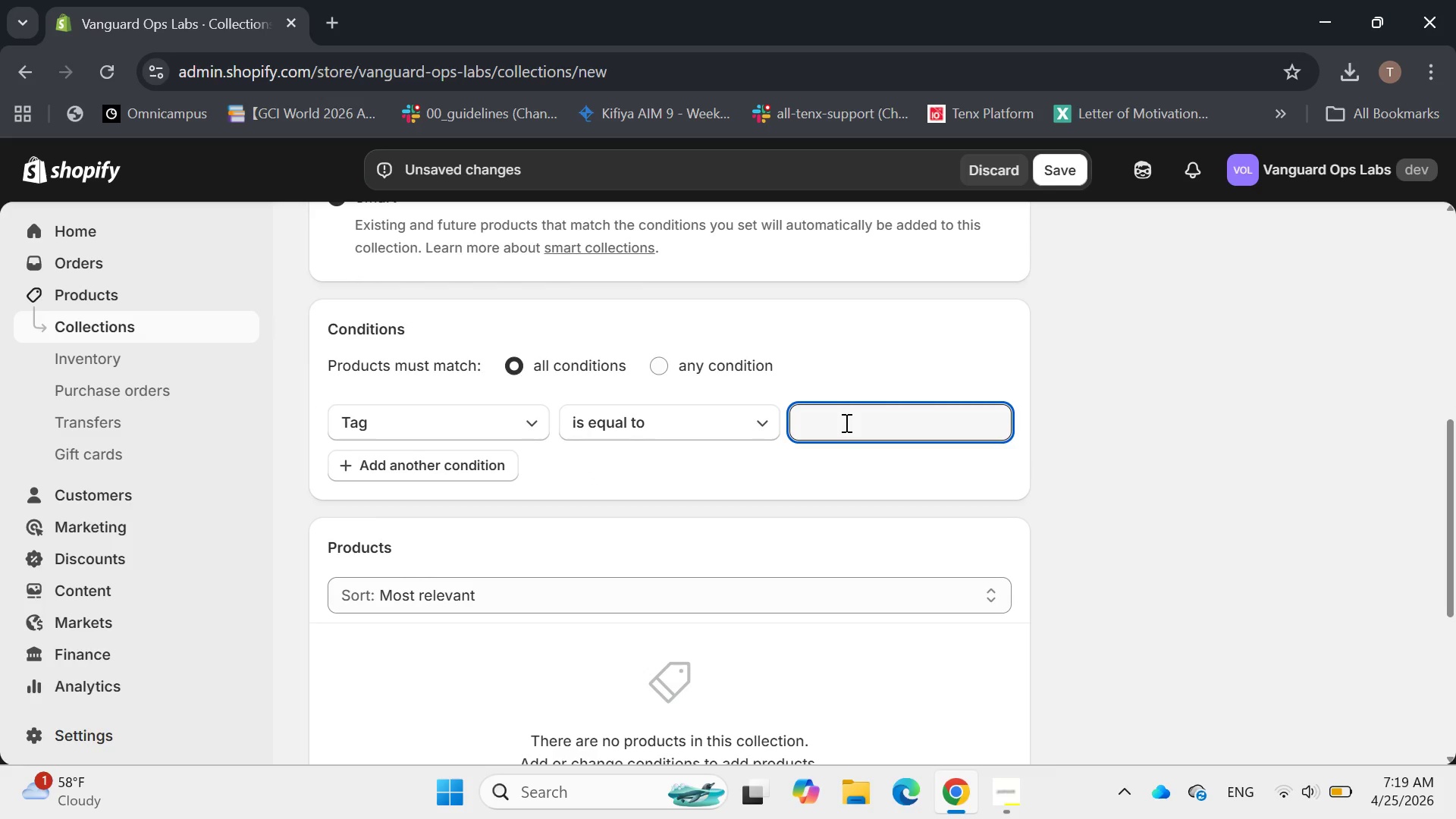 
type(iso-compliance)
 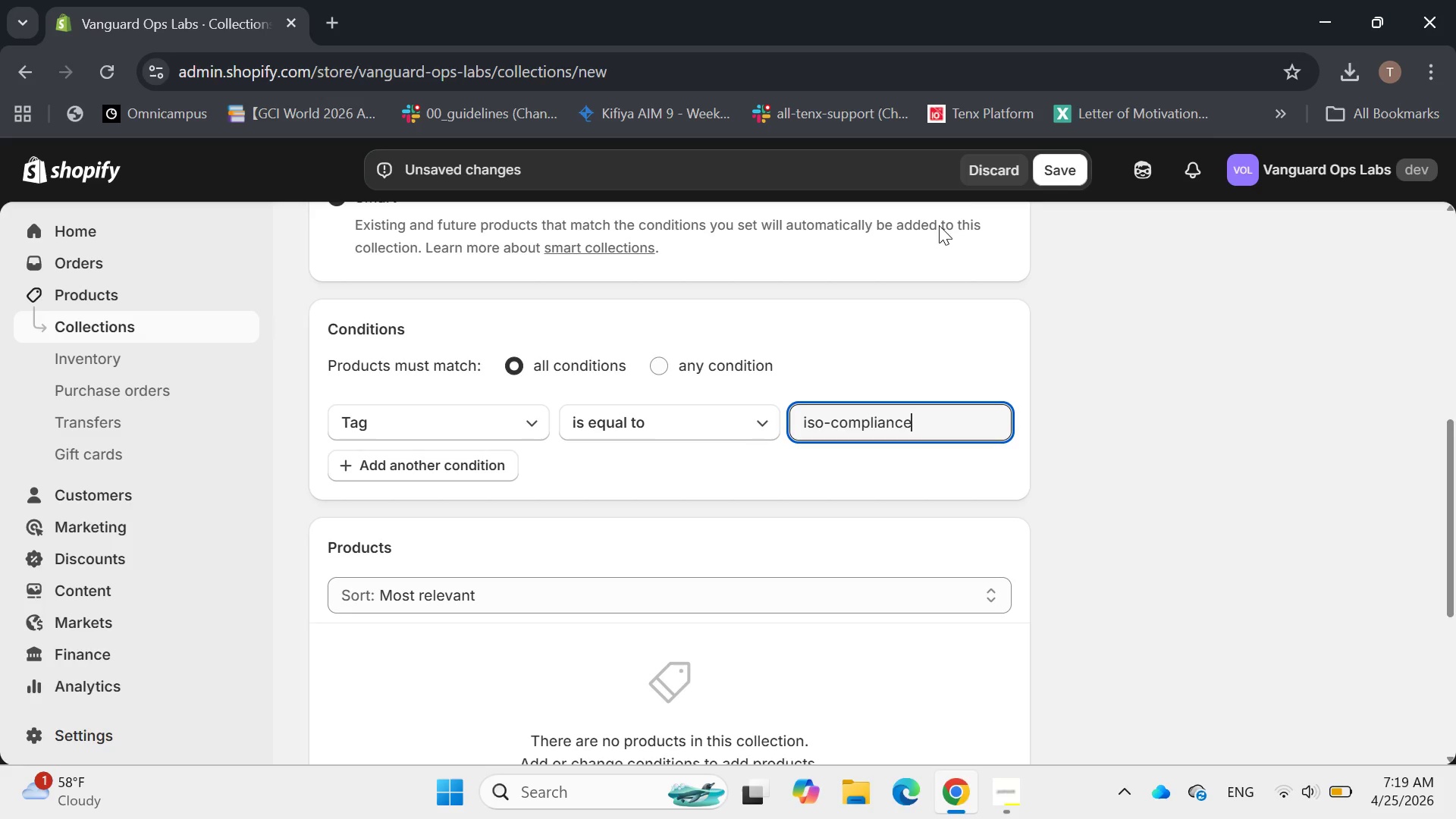 
left_click([1061, 162])
 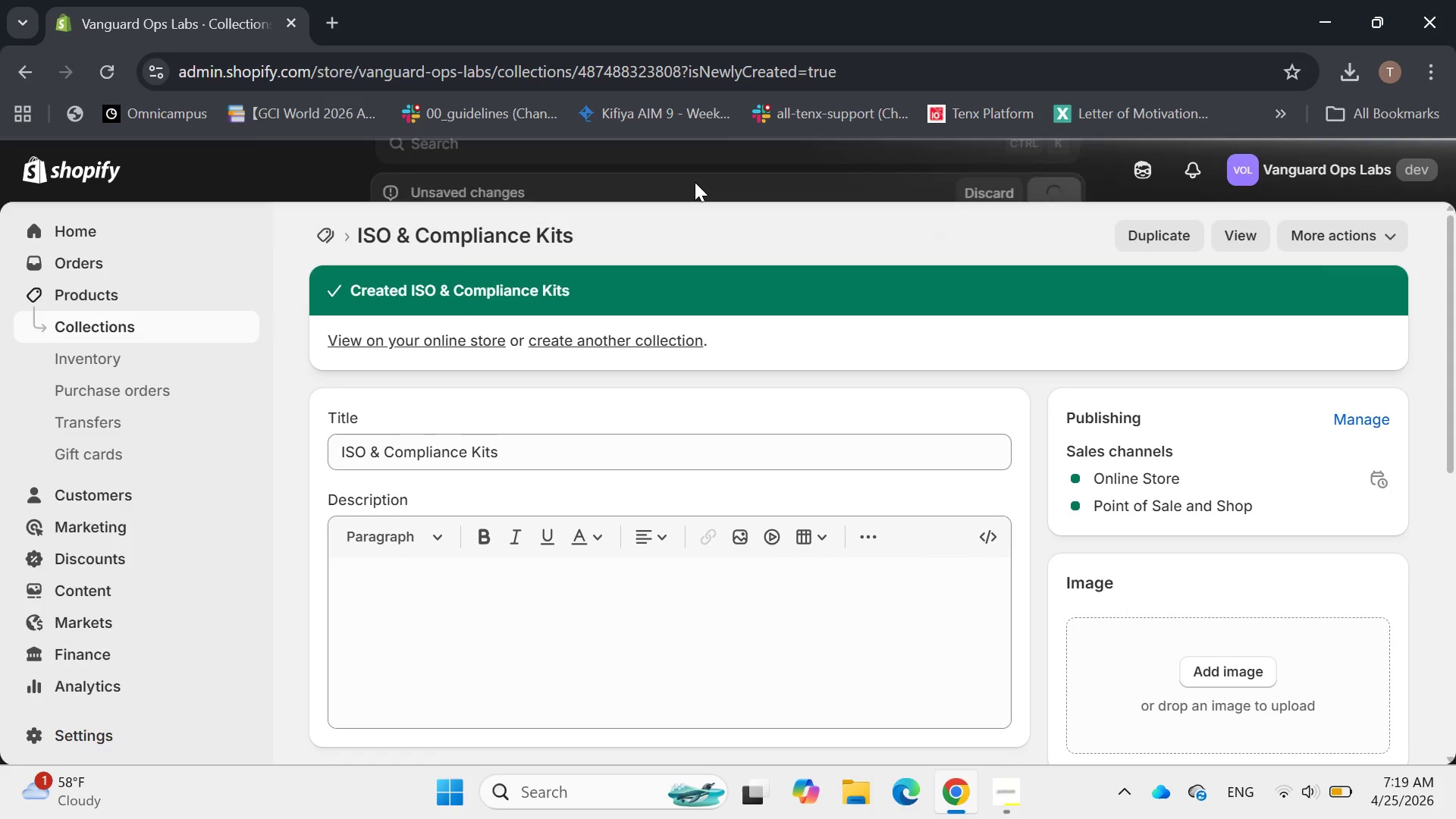 
wait(5.2)
 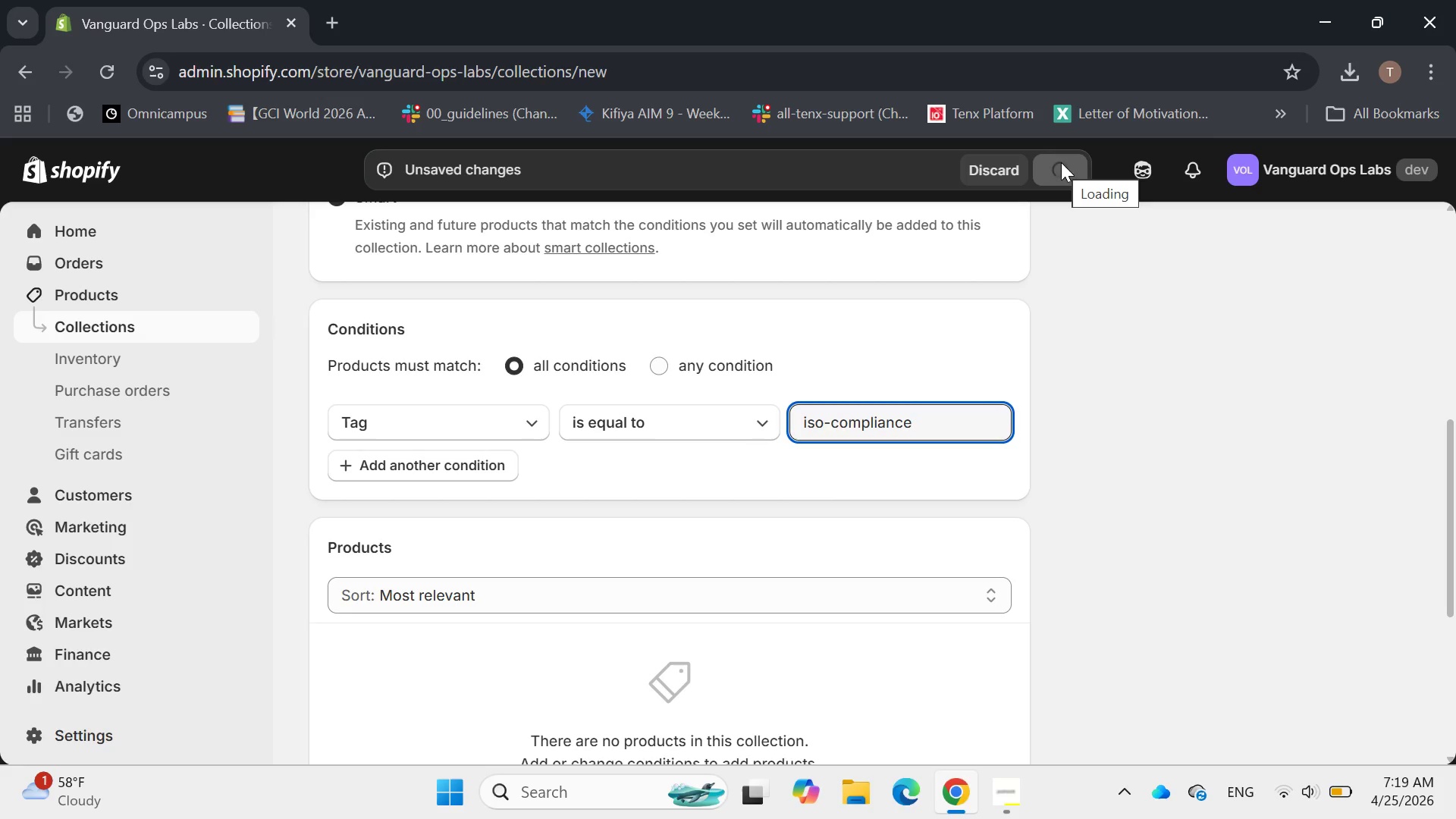 
left_click([331, 240])
 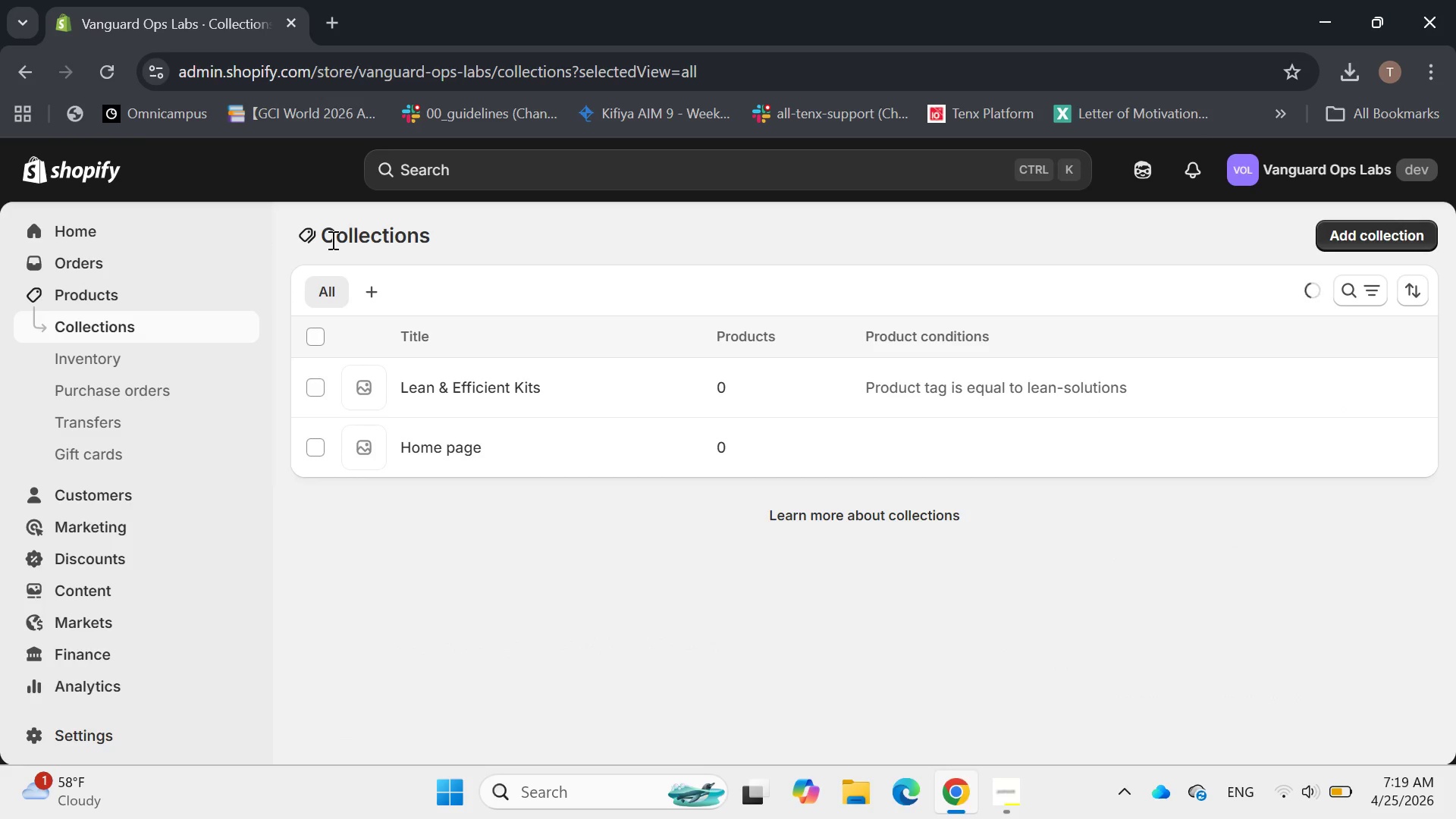 
left_click([331, 240])
 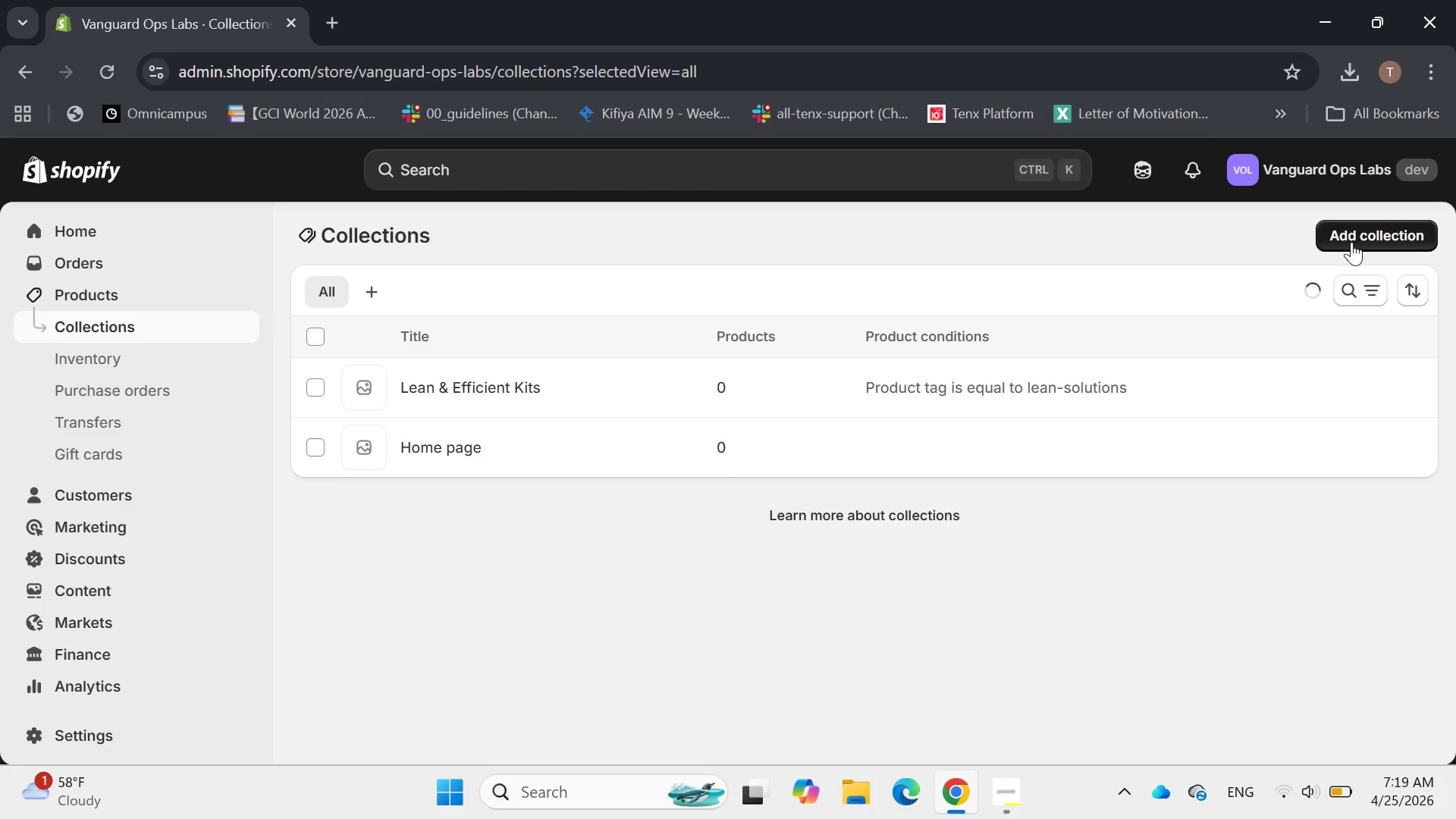 
left_click([1363, 245])
 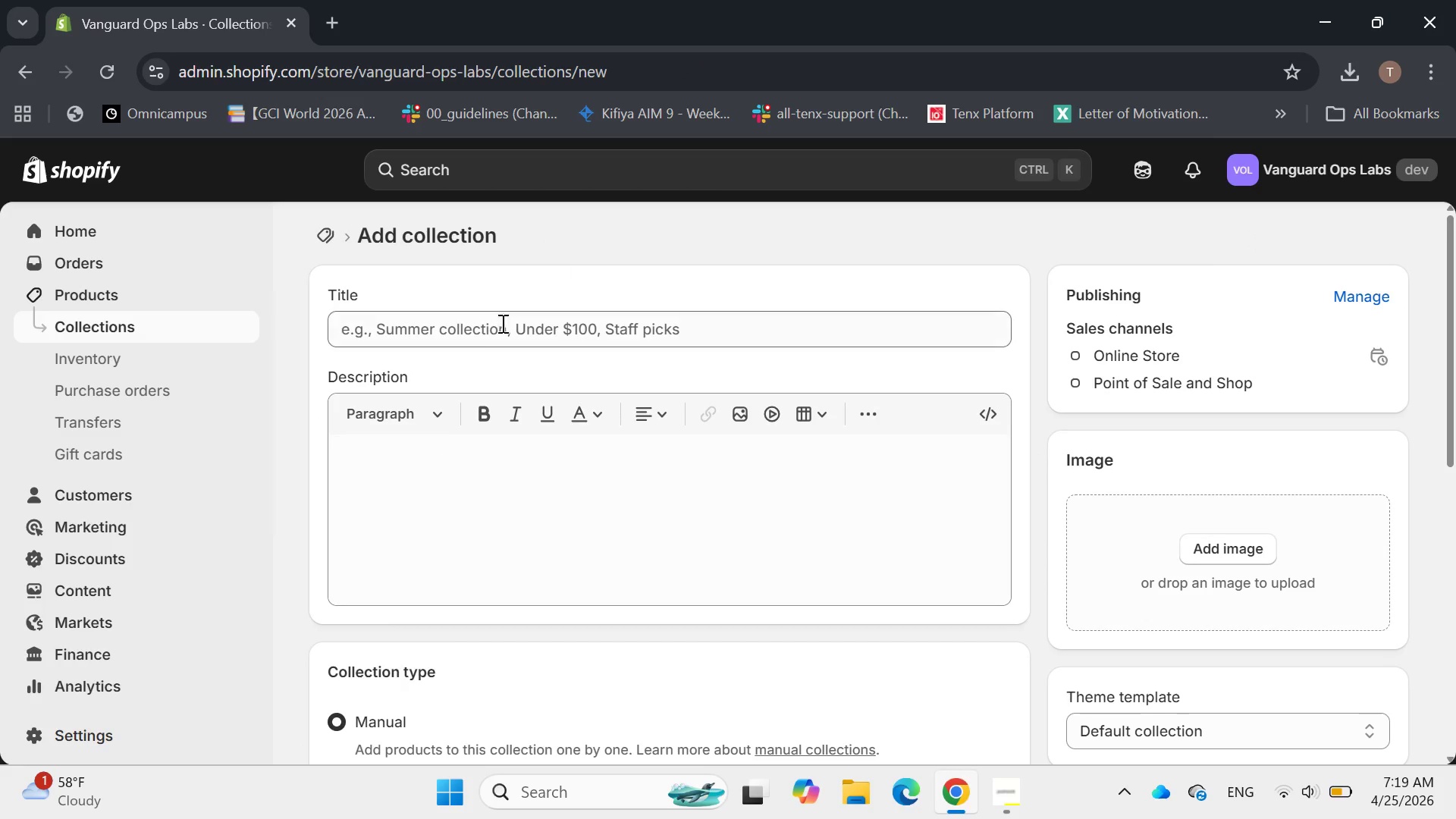 
left_click([468, 338])
 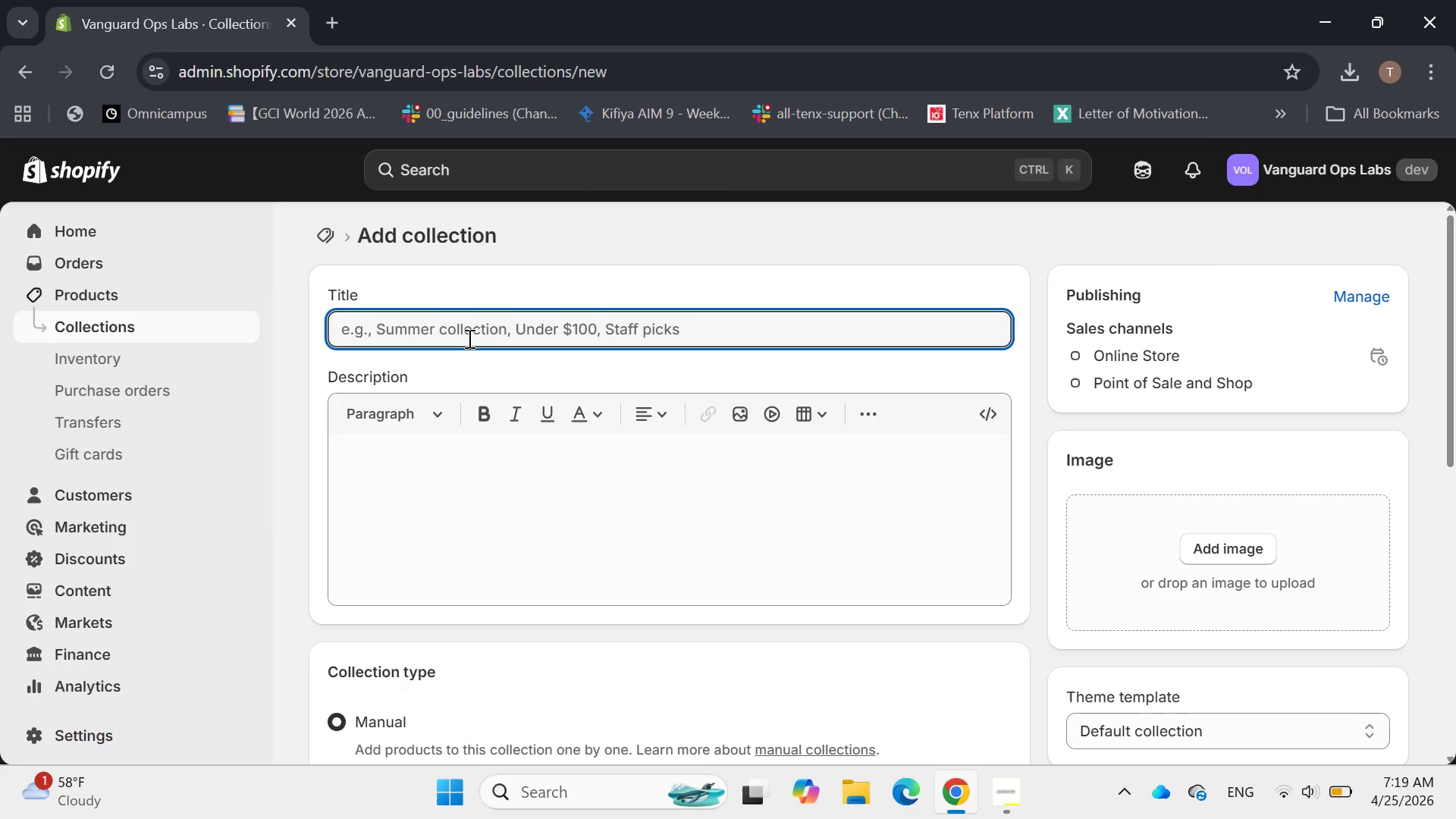 
type(Project & Strategy Kits)
 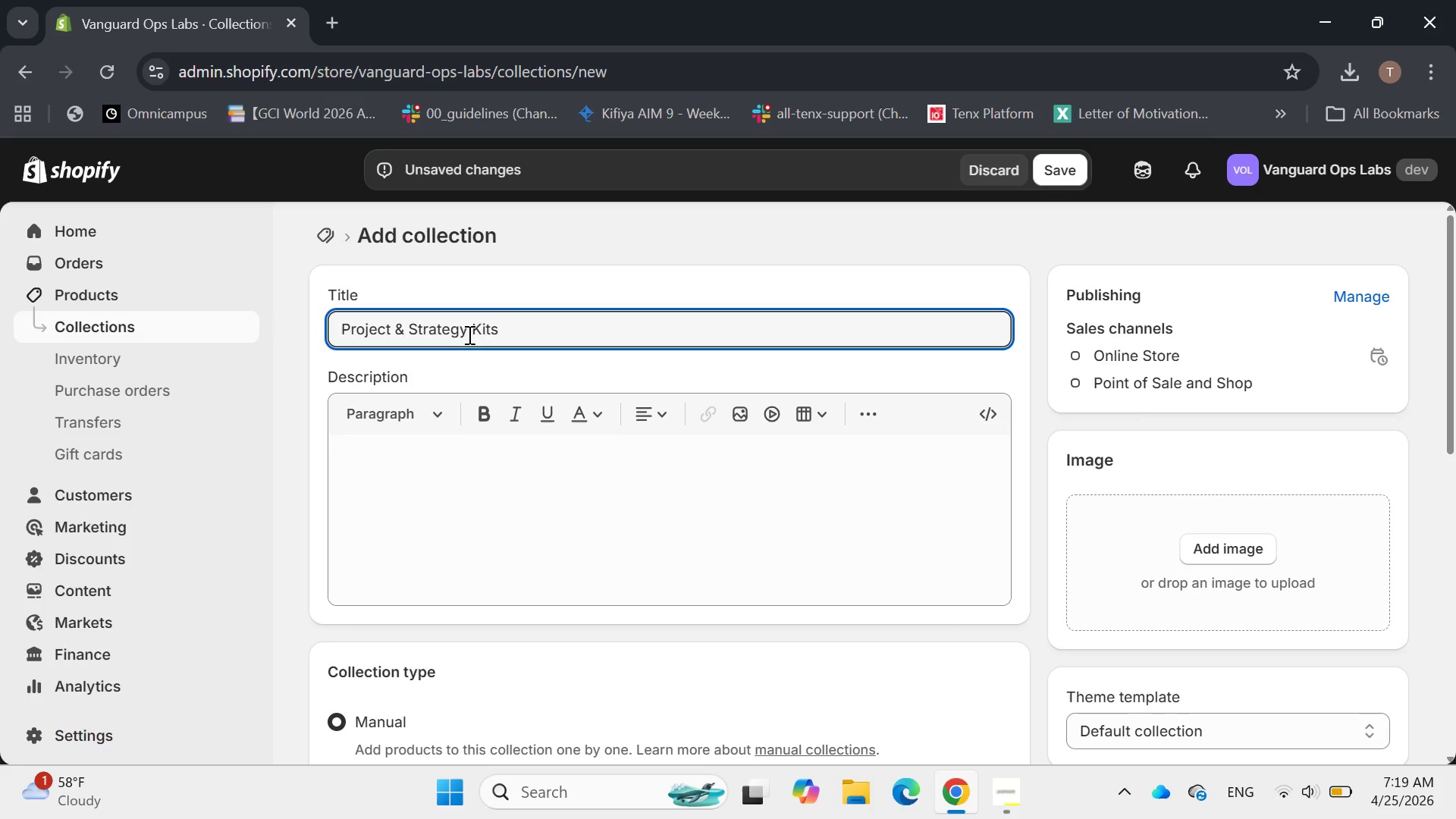 
left_click([429, 452])
 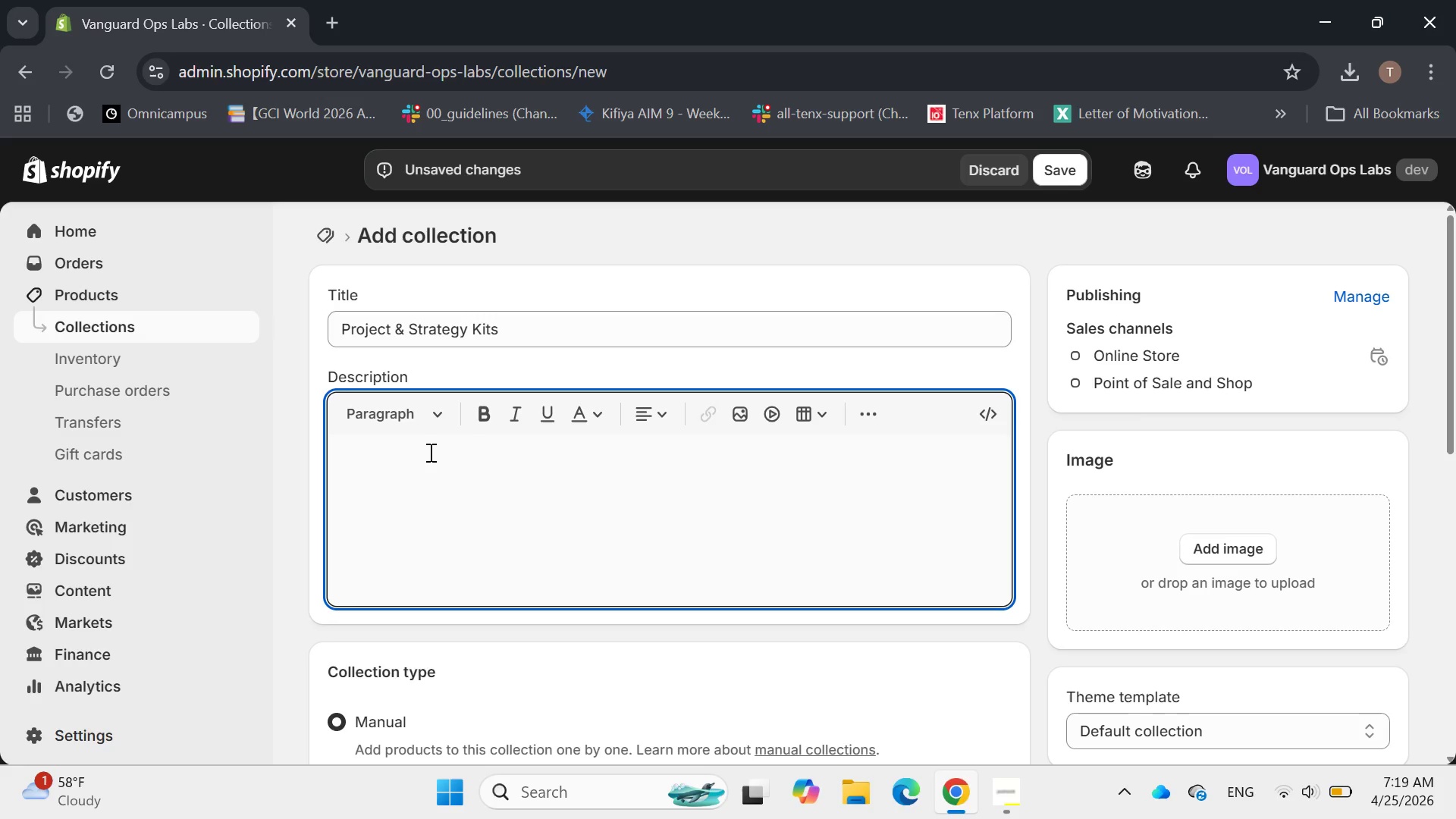 
type(Bridge)
 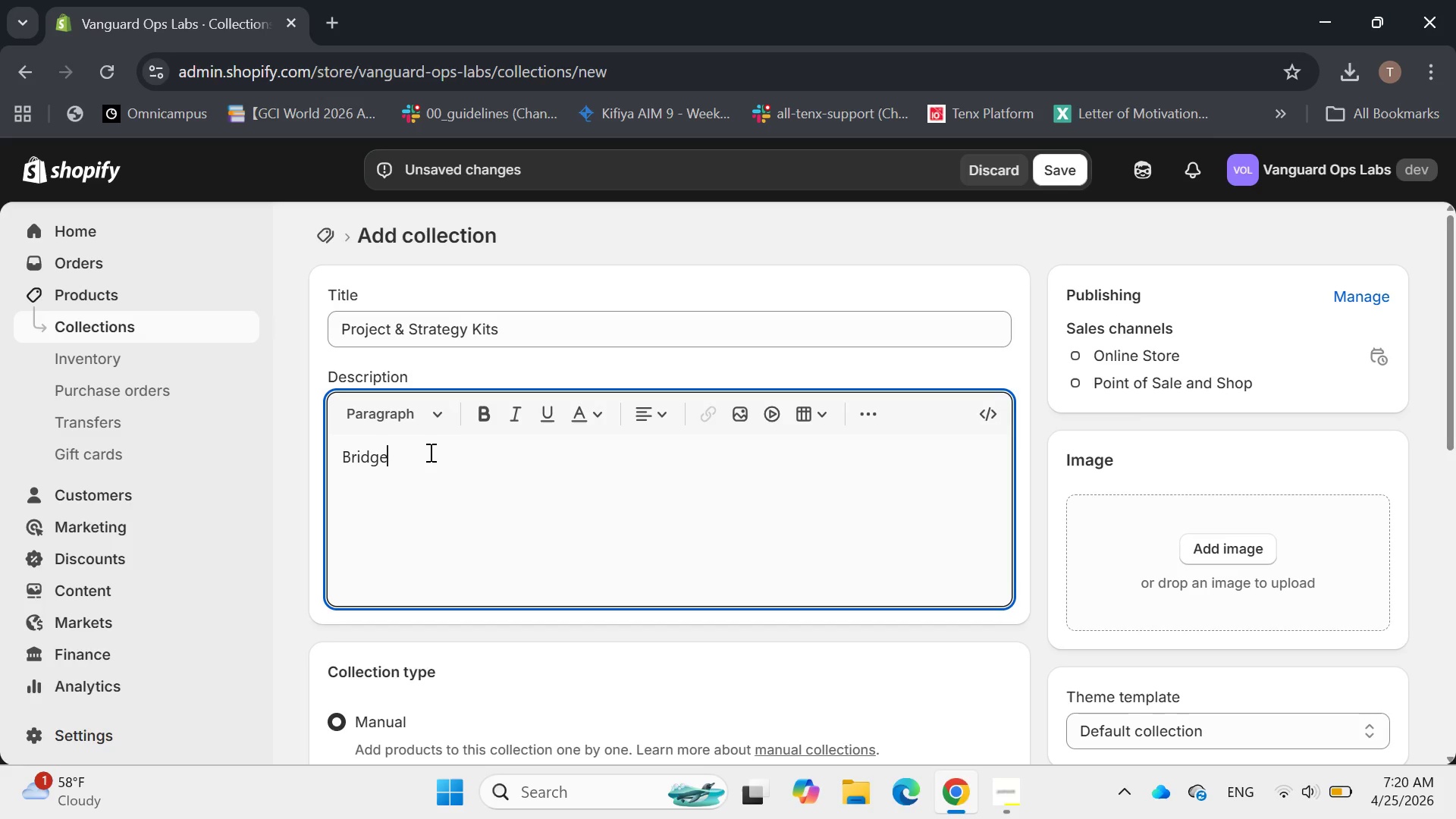 
wait(10.31)
 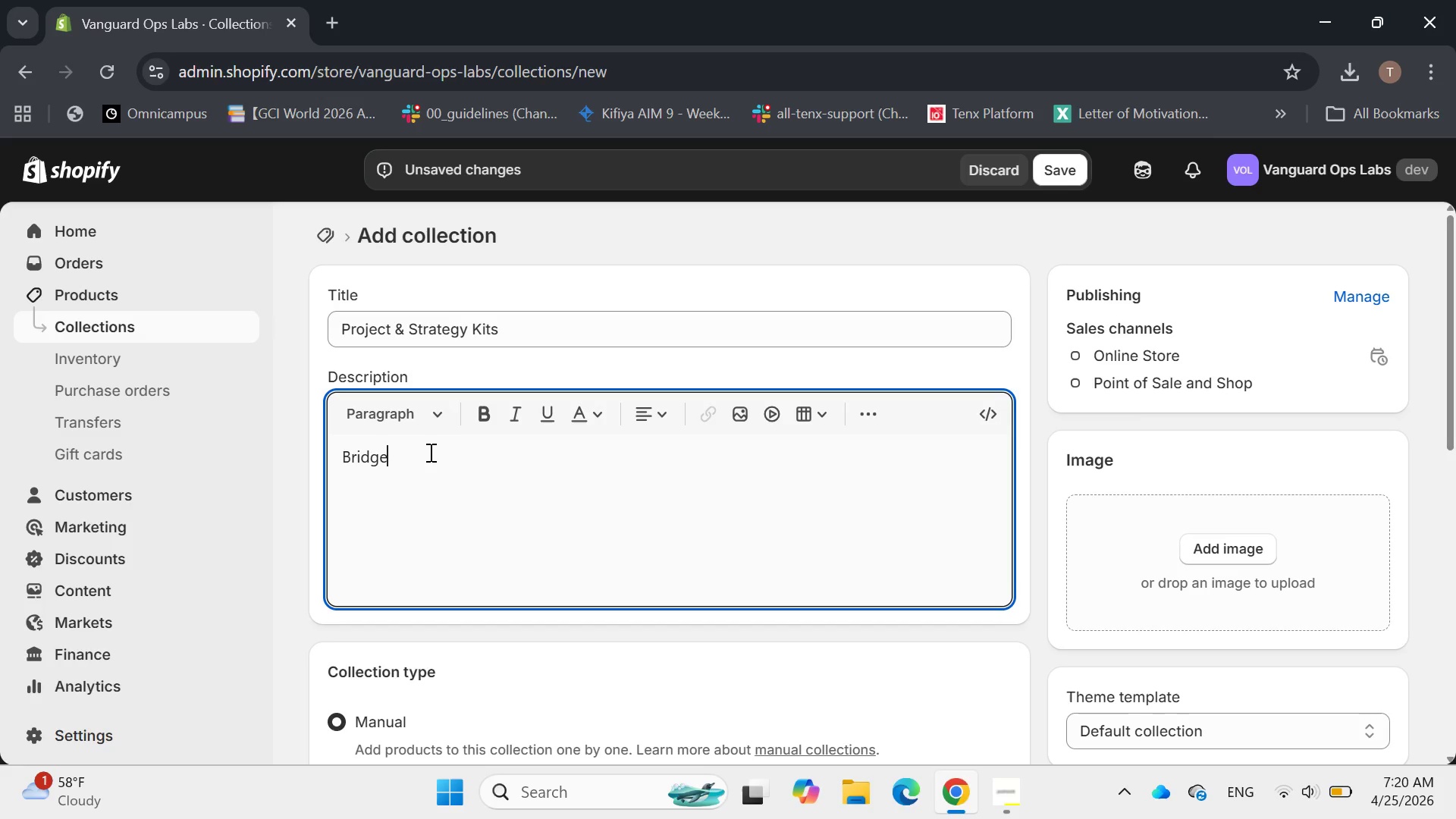 
type( between )
key(Backspace)
key(Backspace)
key(Backspace)
key(Backspace)
key(Backspace)
key(Backspace)
key(Backspace)
key(Backspace)
type(the gap between vision and execution )
key(Backspace)
type(. this collection is )
 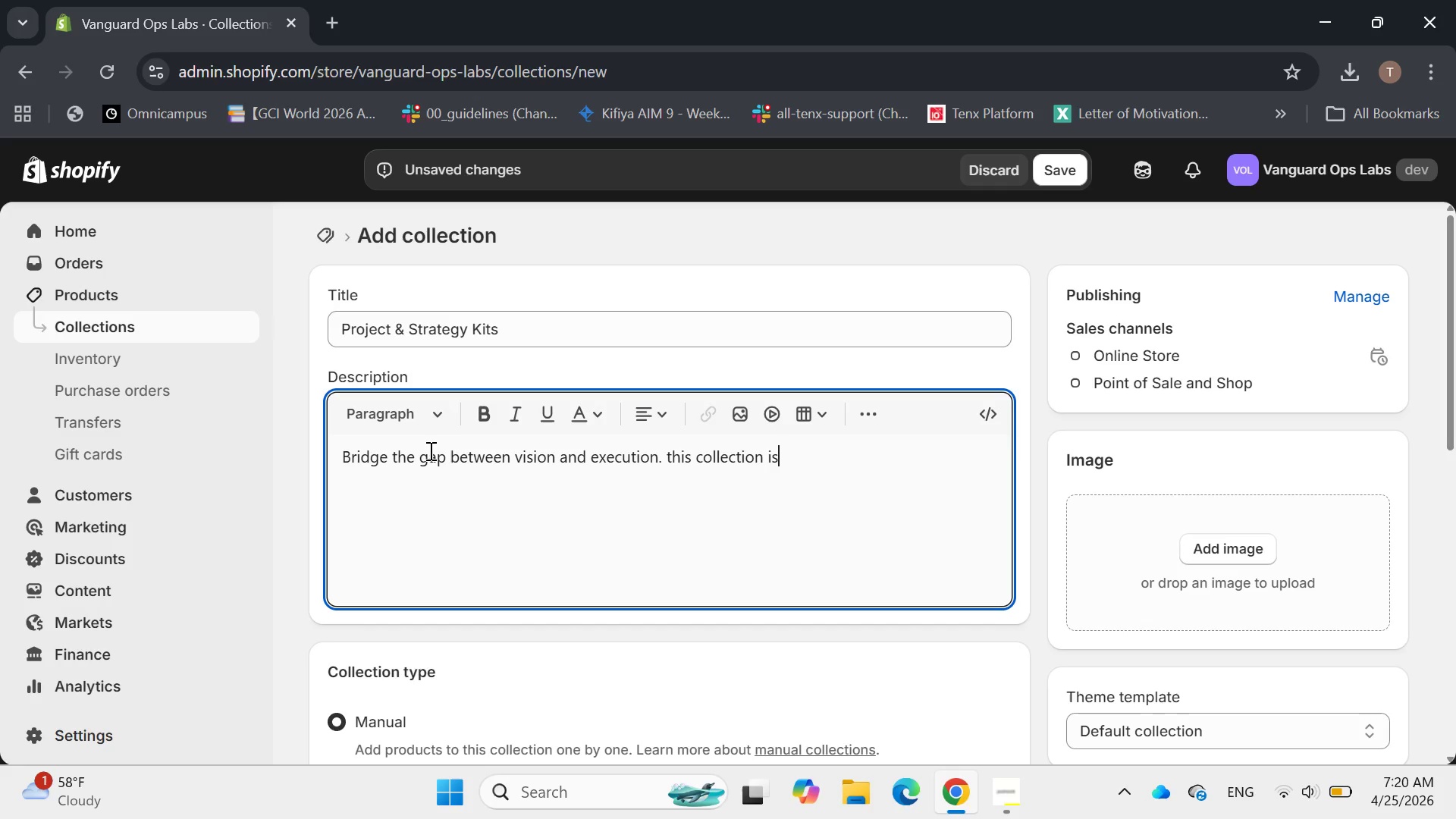 
hold_key(key=ArrowLeft, duration=0.73)
 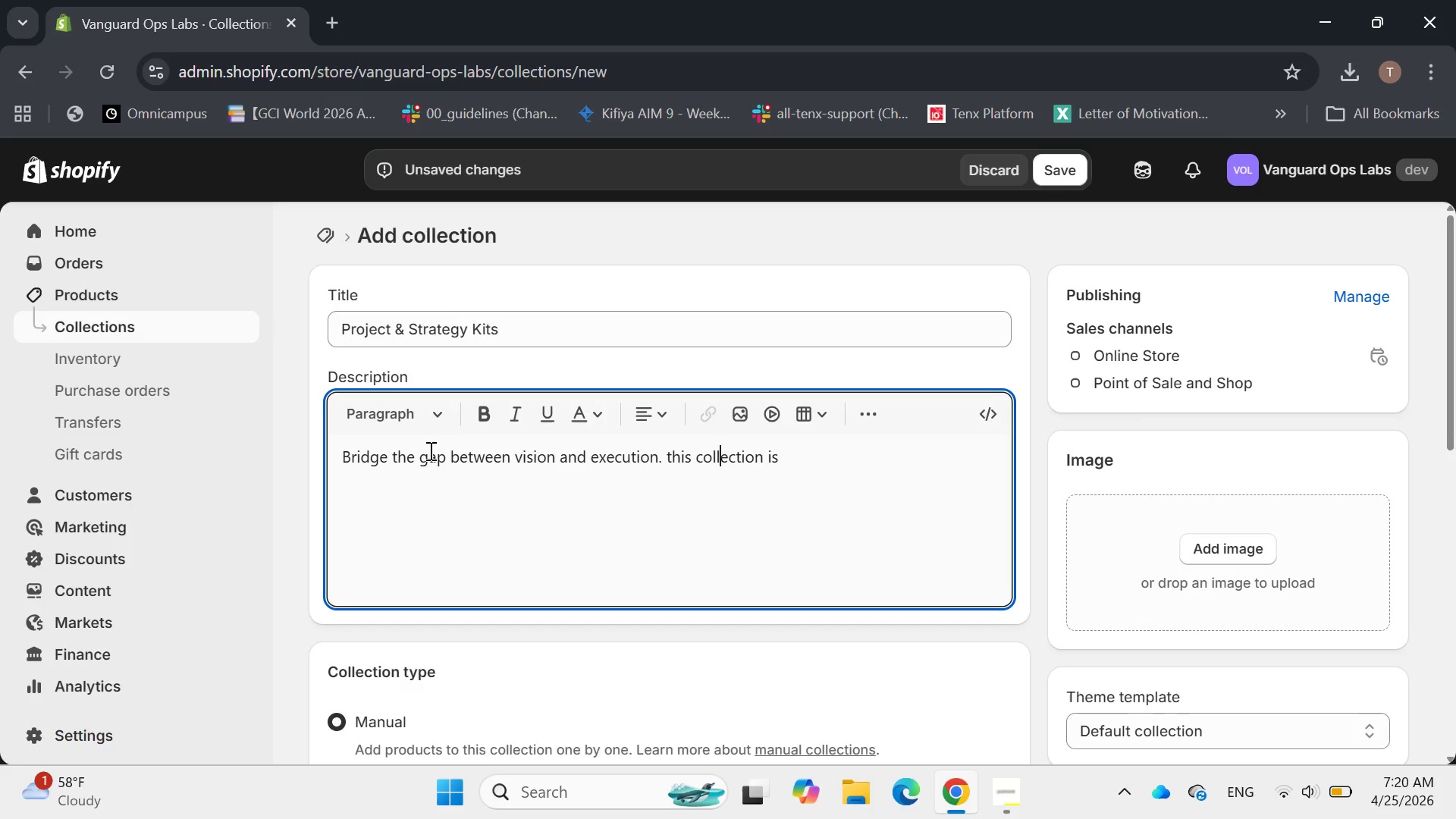 
key(ArrowLeft)
 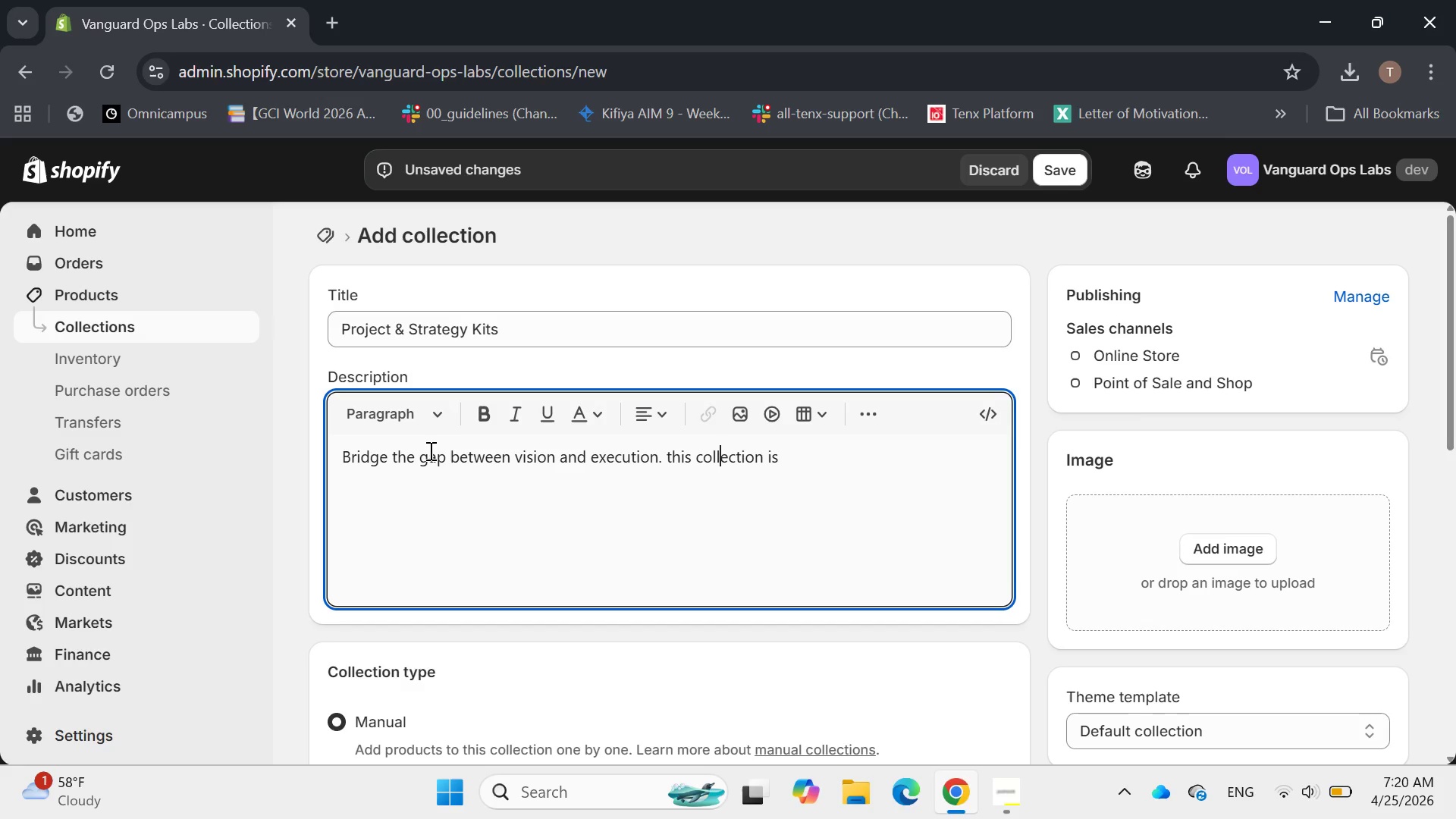 
key(ArrowLeft)
 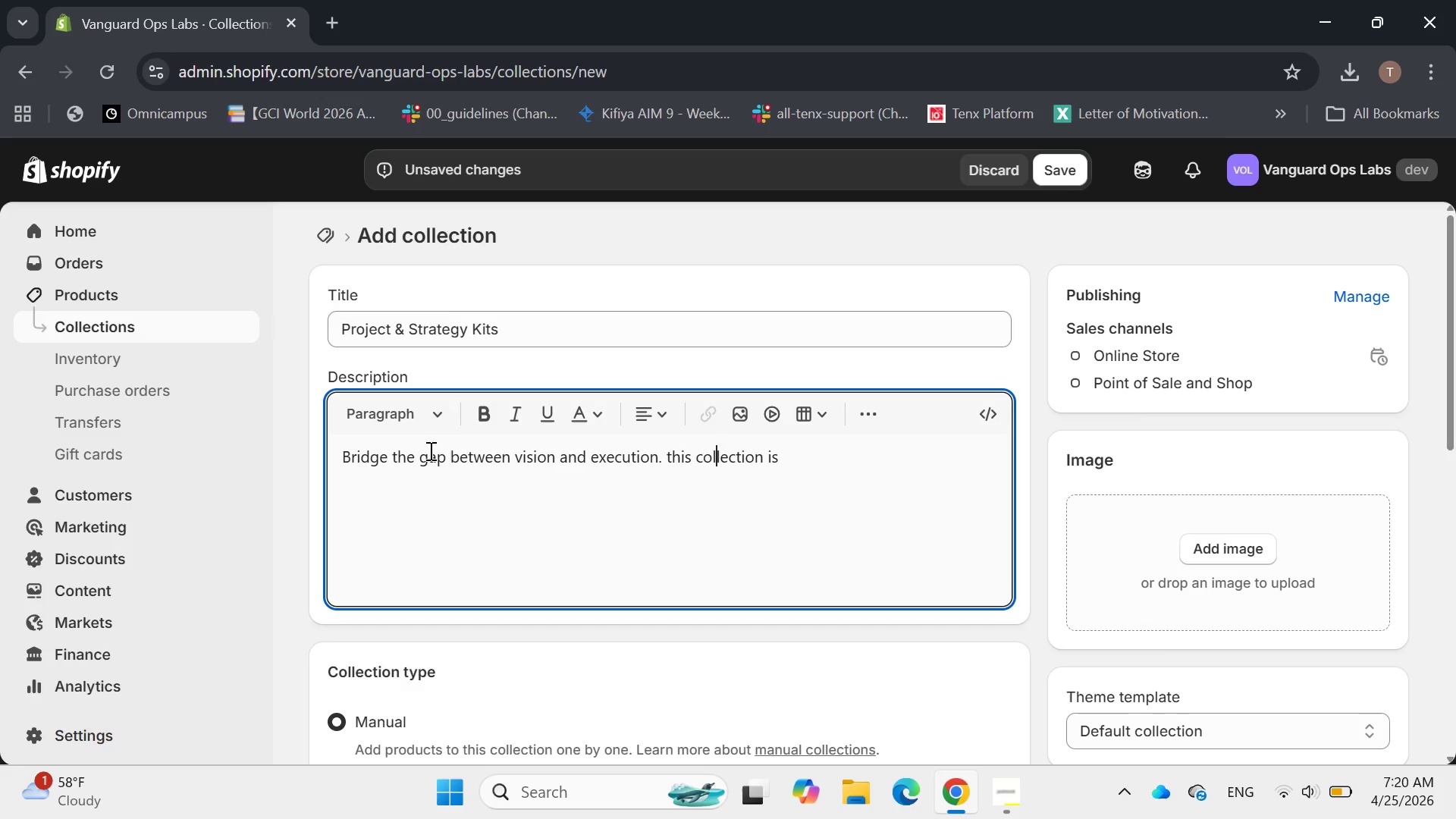 
key(ArrowLeft)
 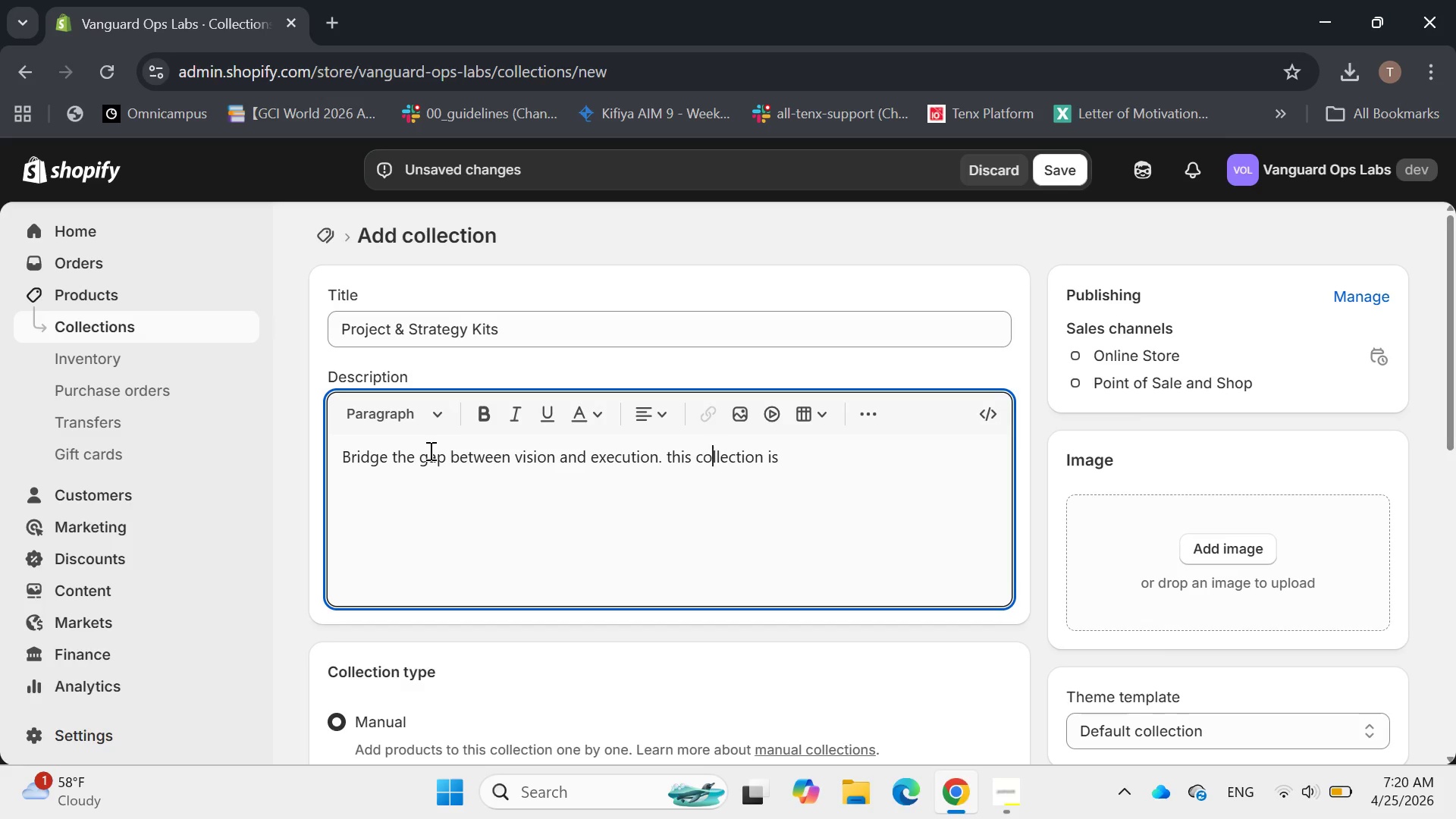 
key(ArrowLeft)
 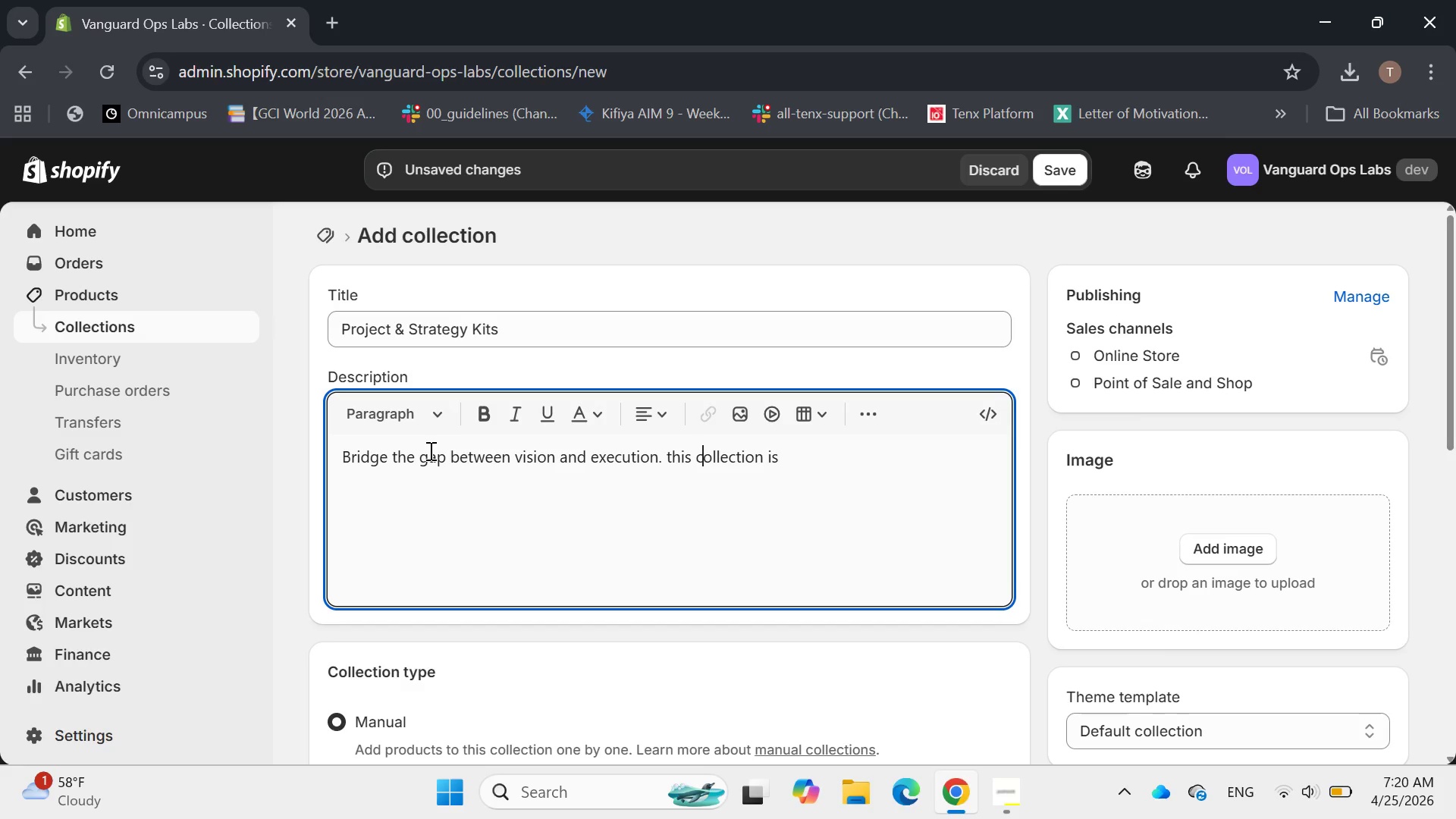 
key(ArrowLeft)
 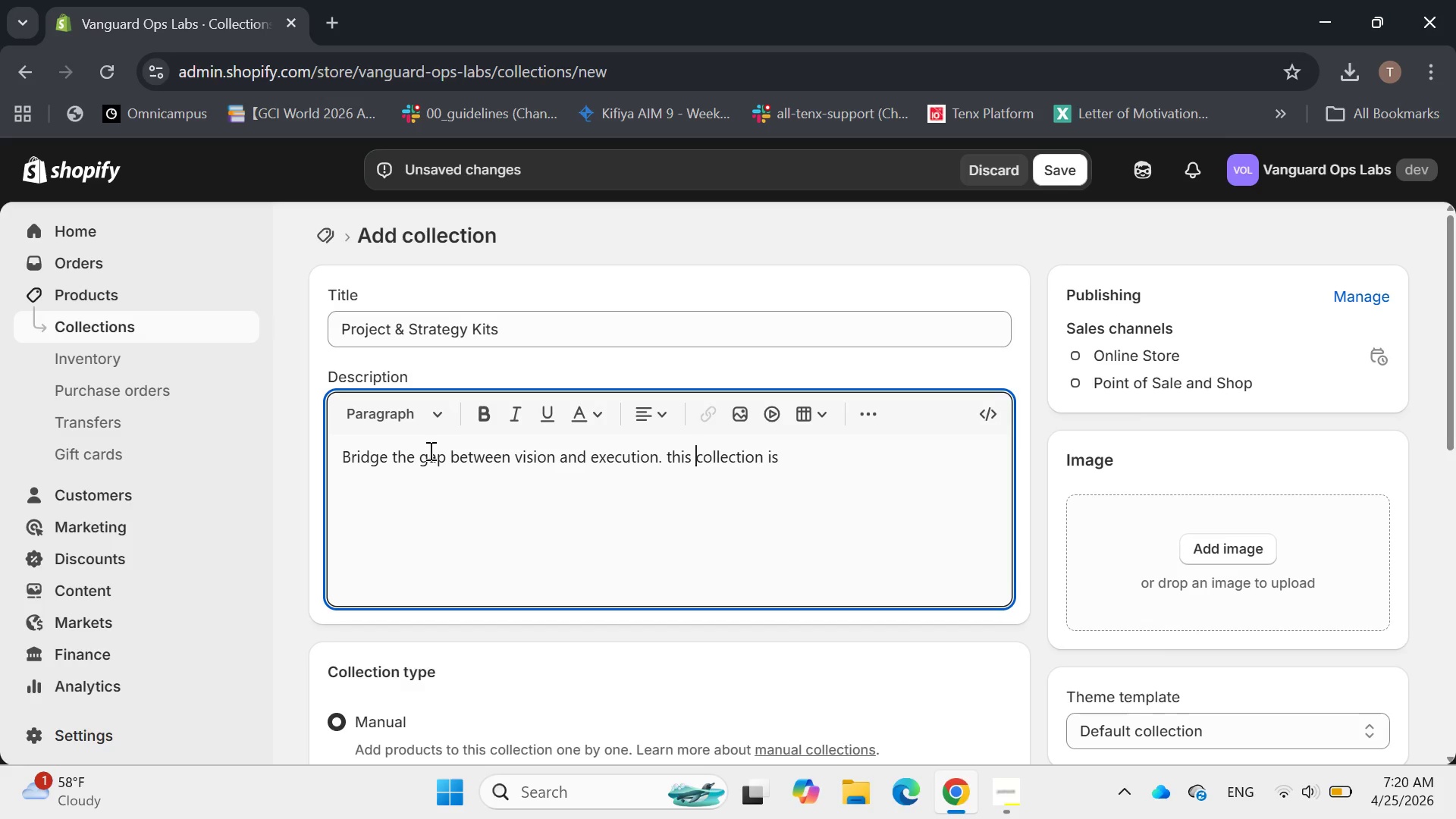 
key(ArrowLeft)
 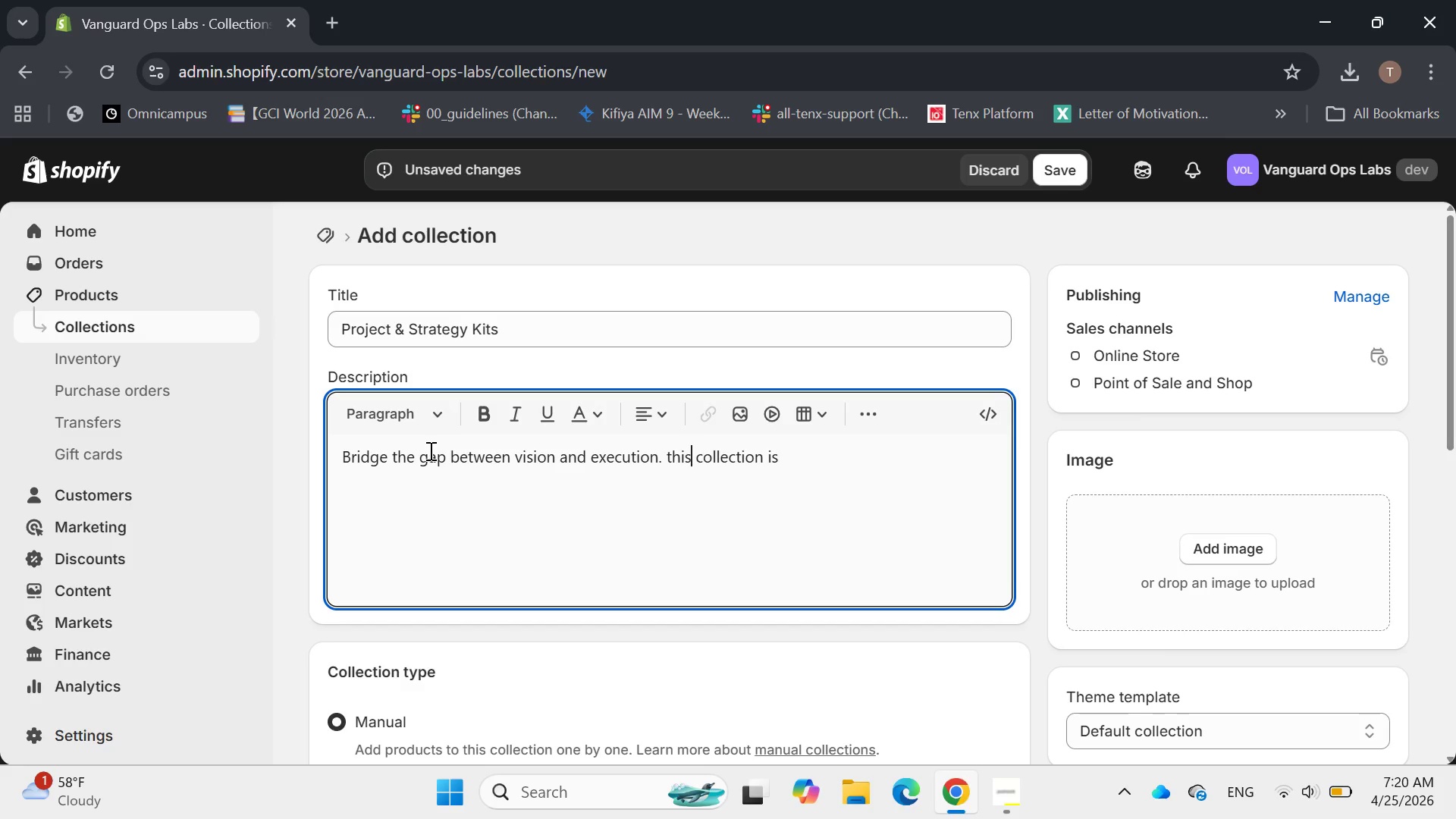 
key(ArrowLeft)
 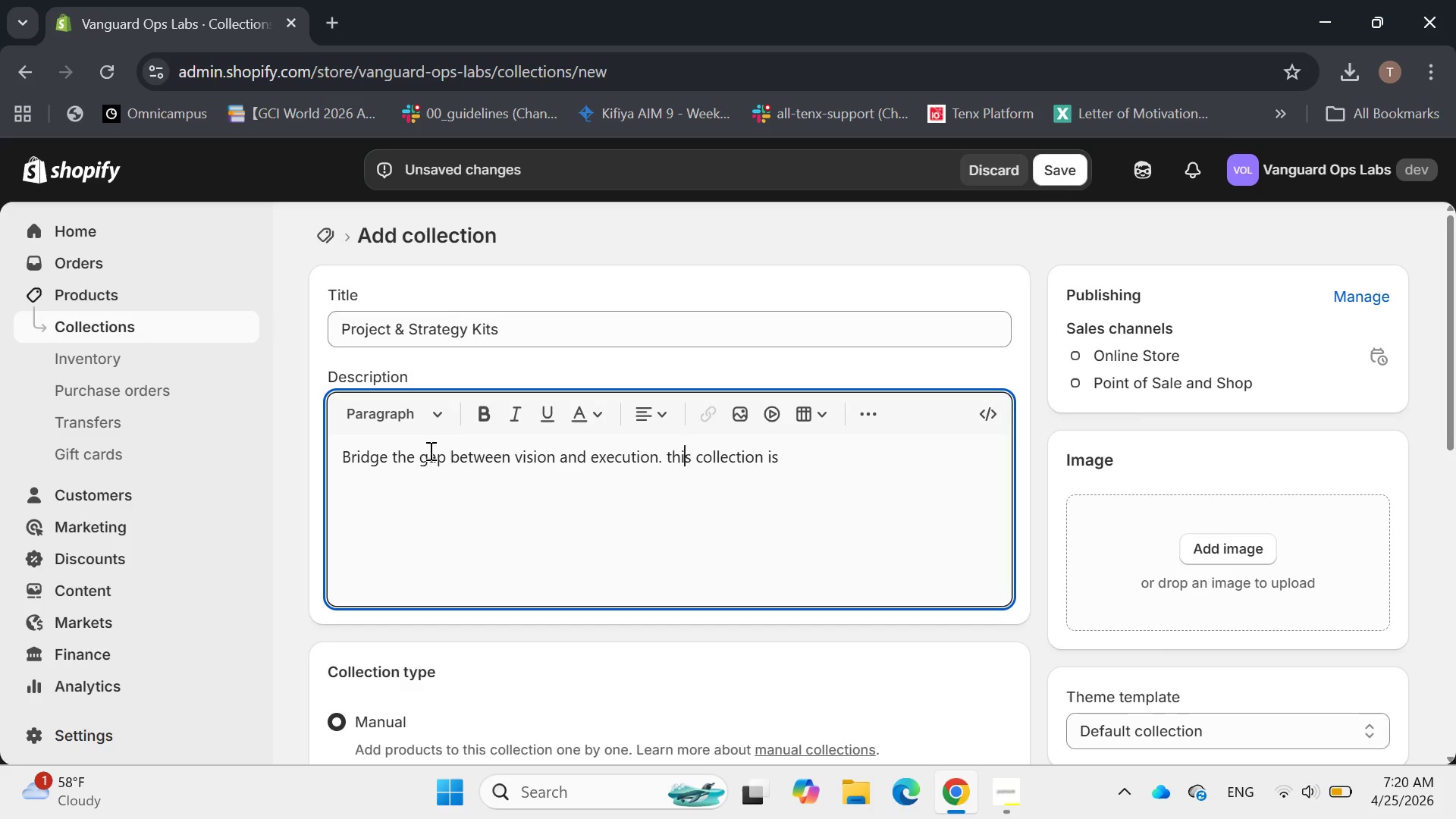 
key(ArrowLeft)
 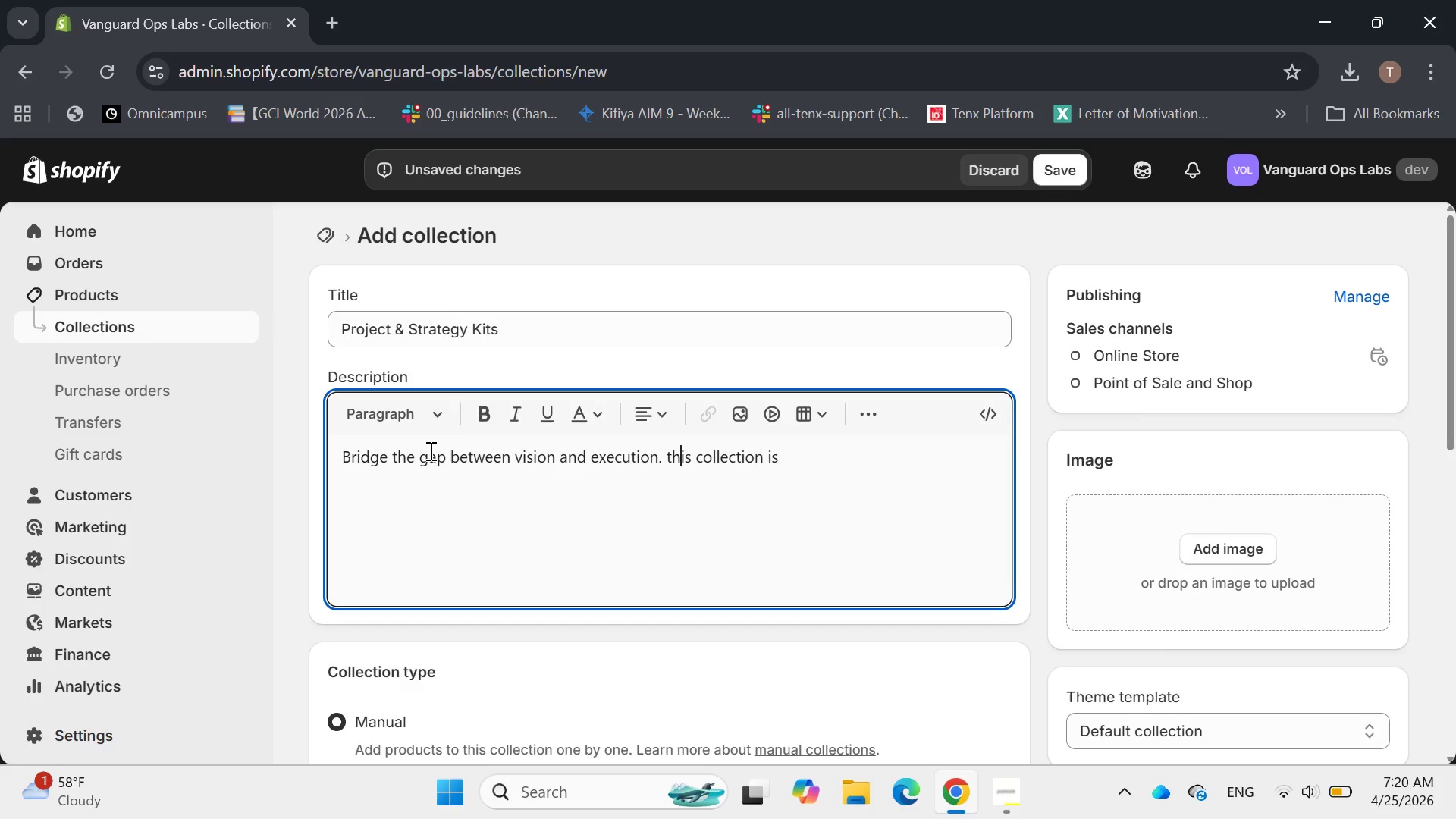 
key(ArrowLeft)
 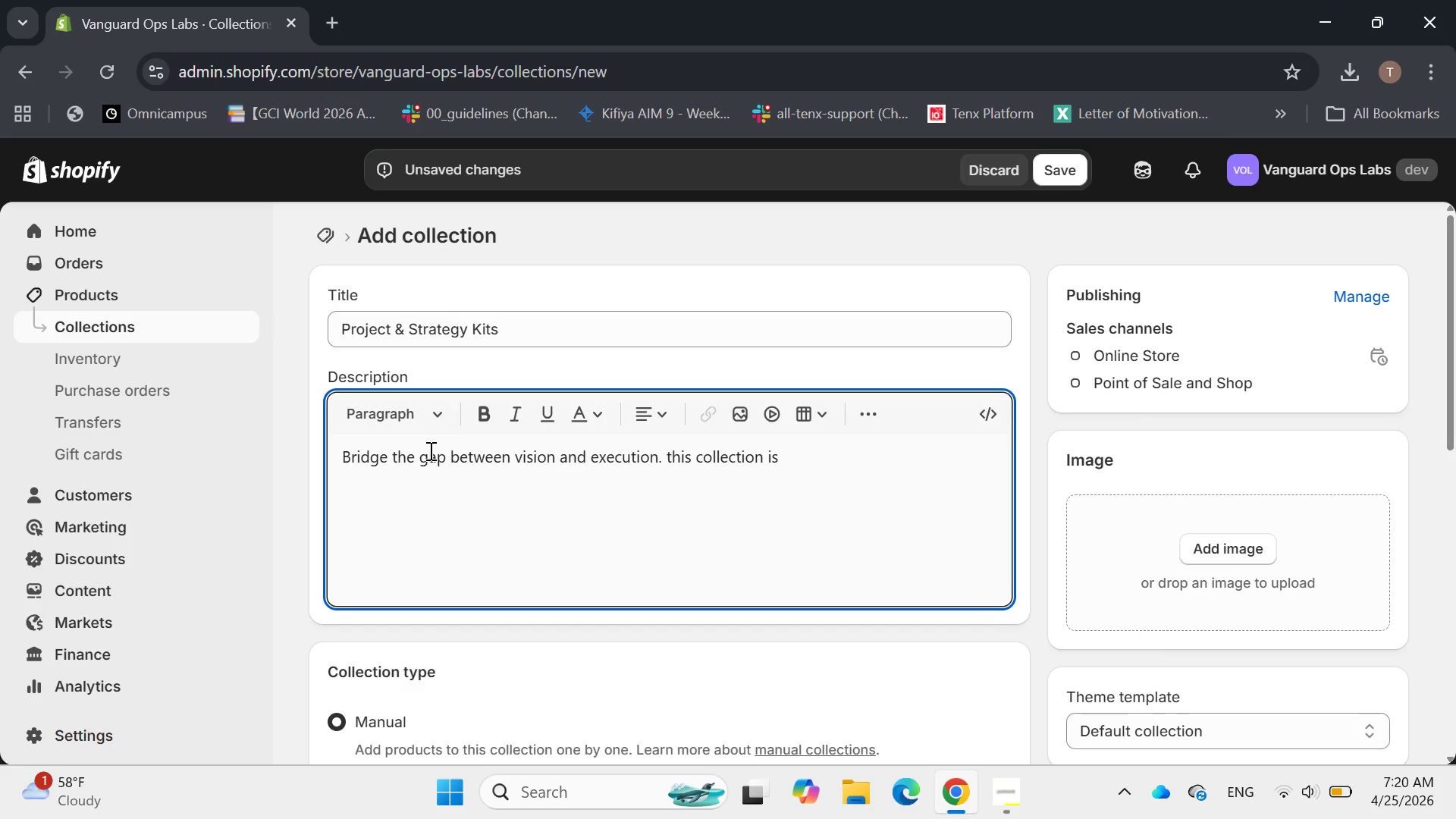 
key(Backspace)
 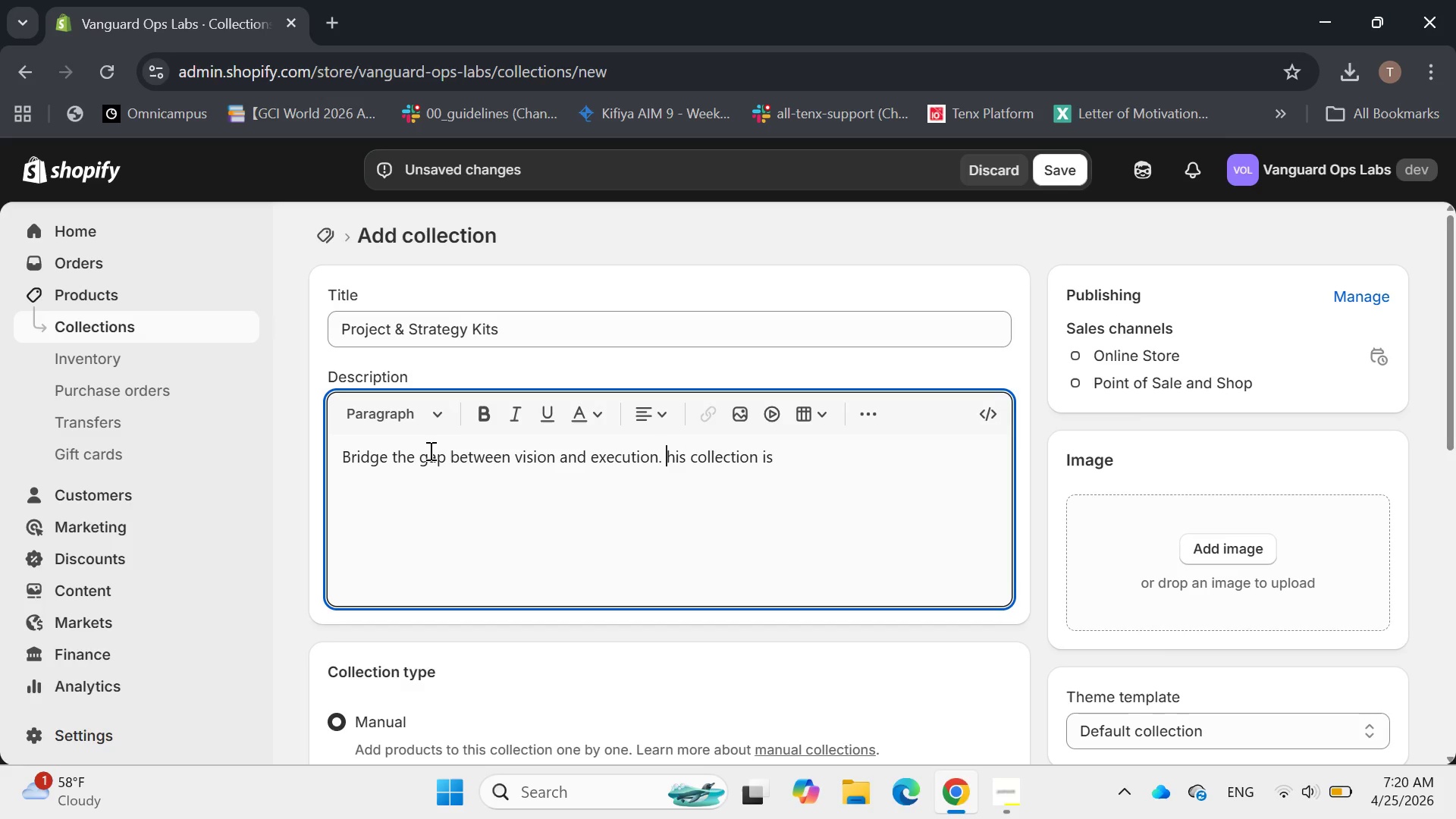 
key(Shift+T)
 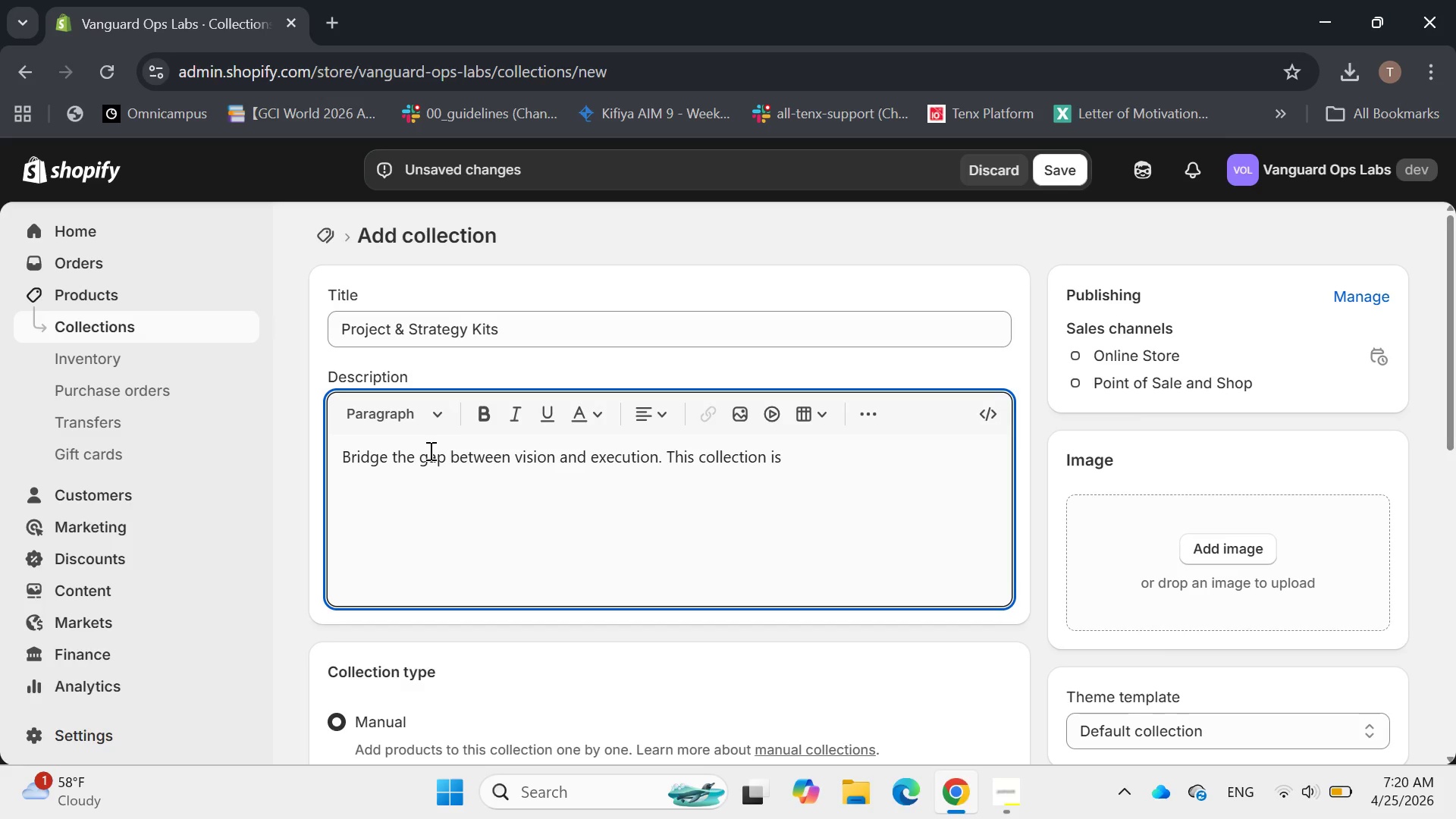 
hold_key(key=ArrowRight, duration=1.19)
 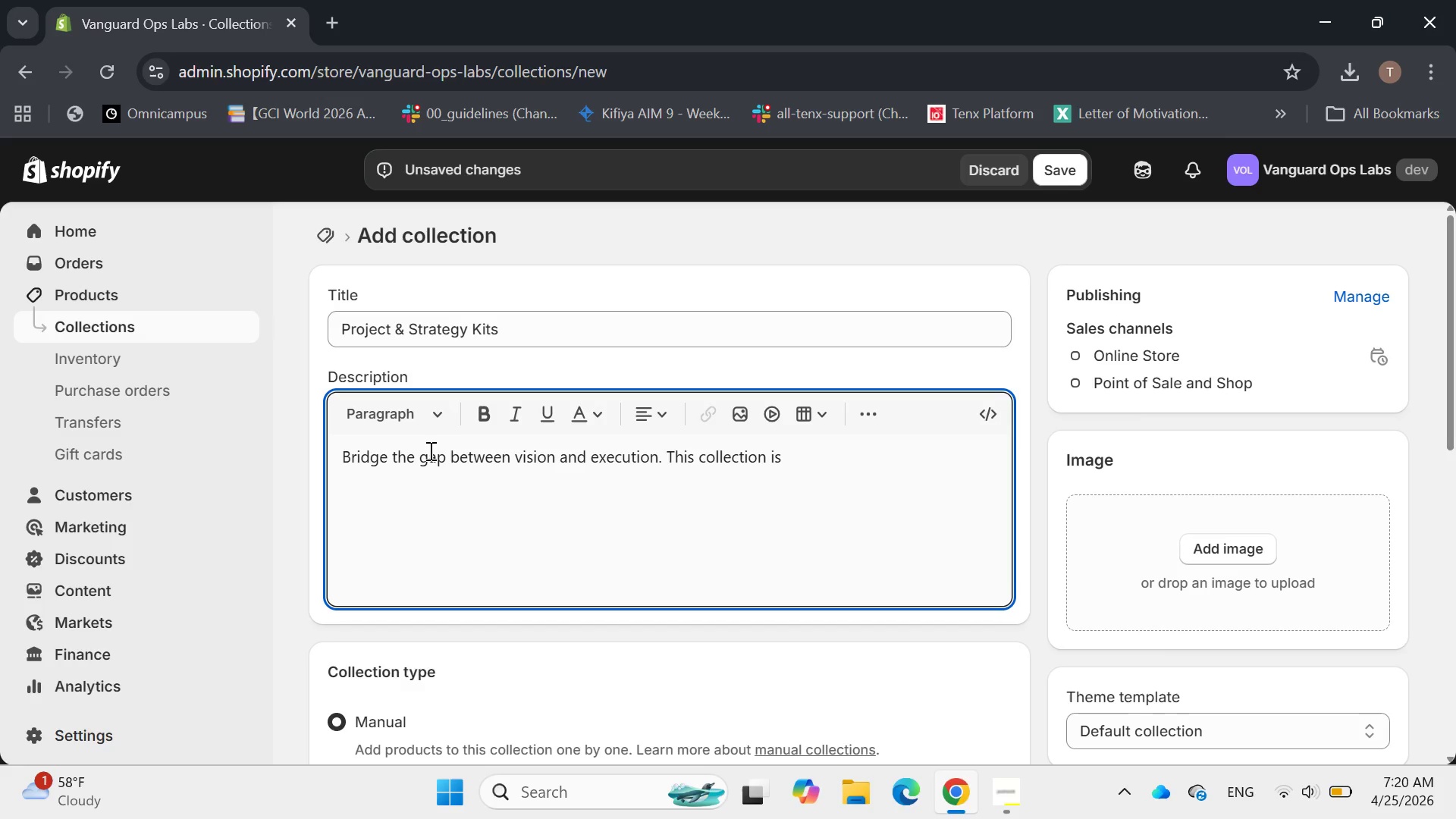 
type(laying the foundation with our project)
 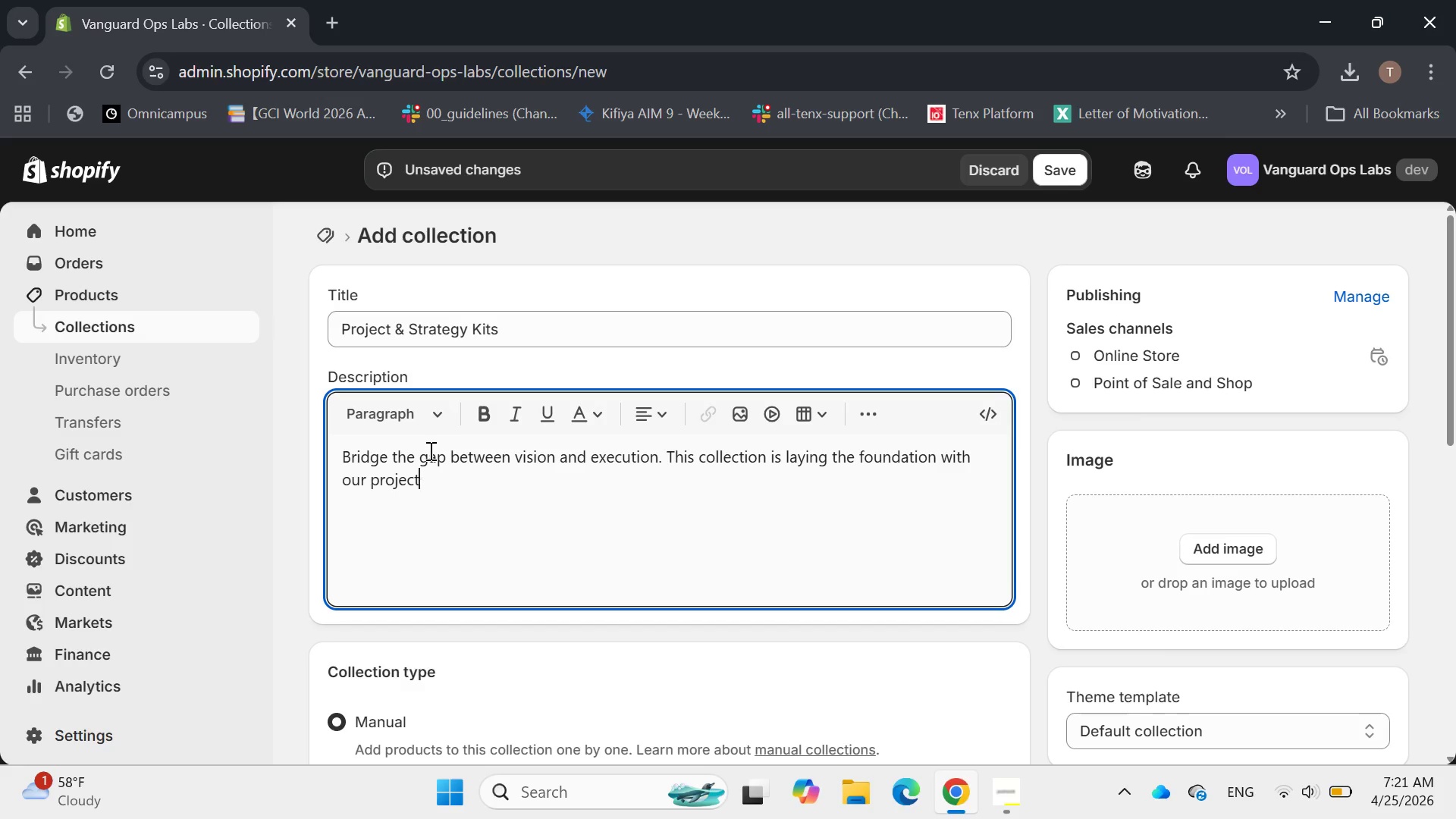 
wait(8.17)
 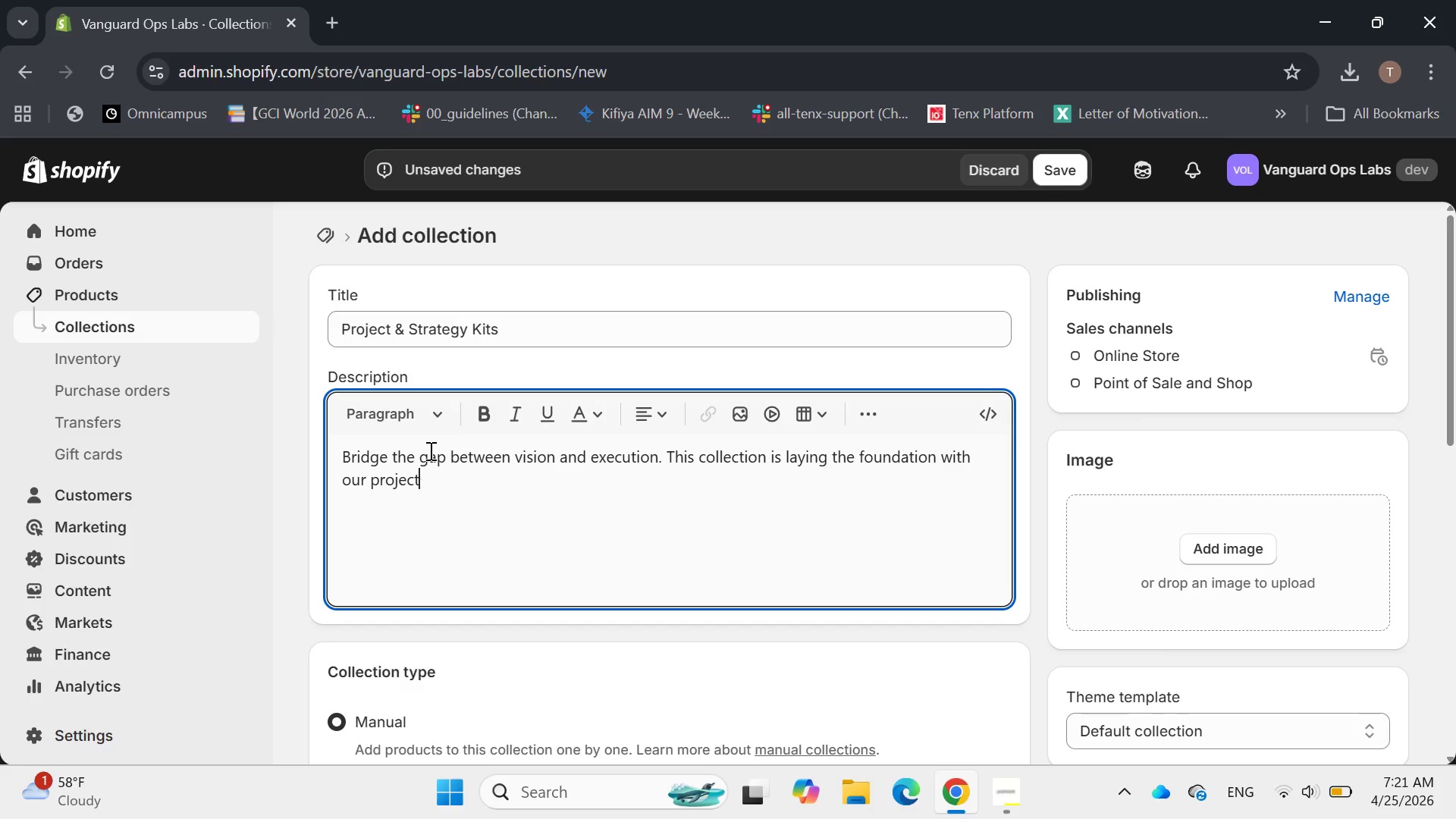 
key(Space)
 